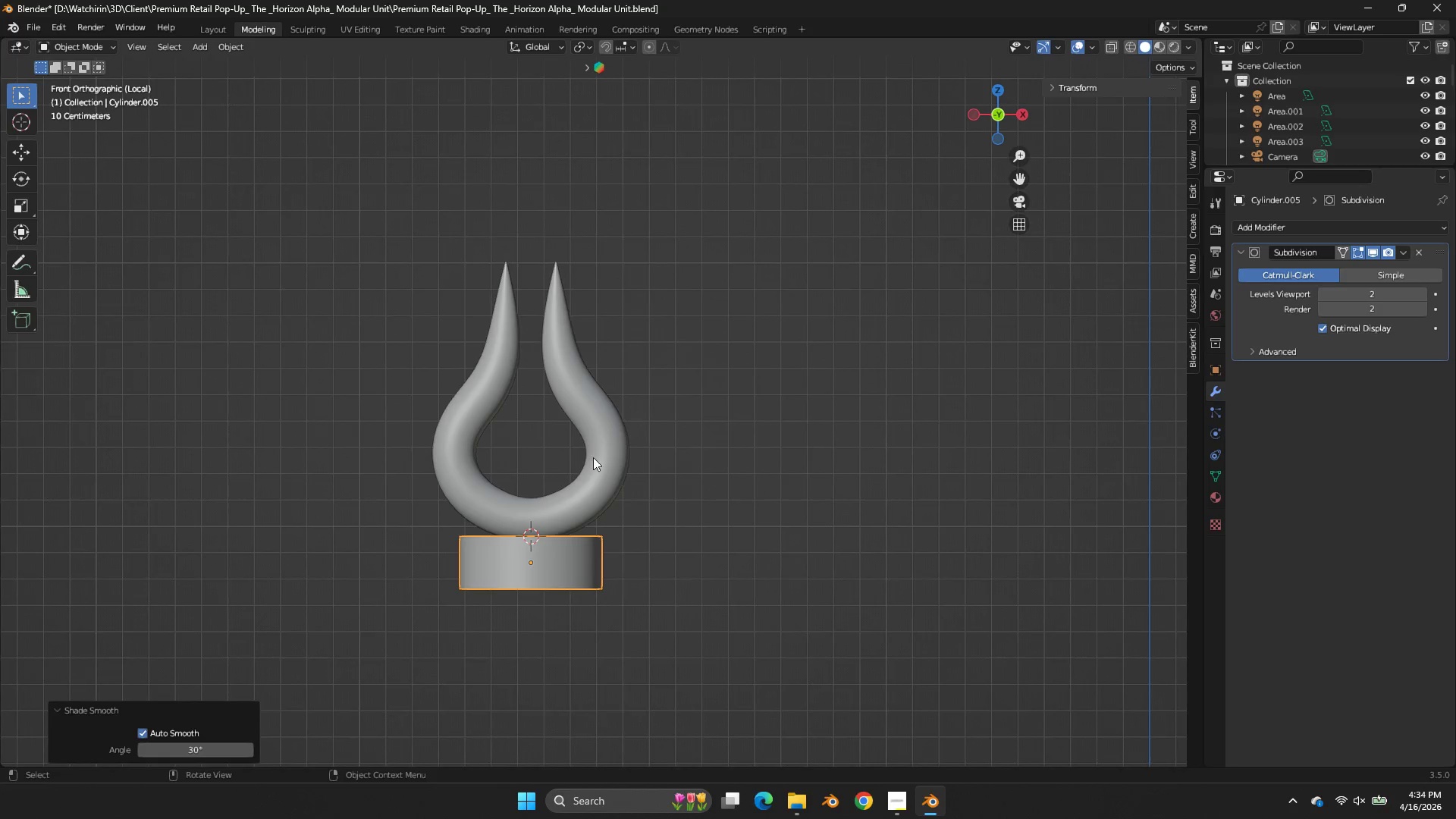 
left_click([576, 479])
 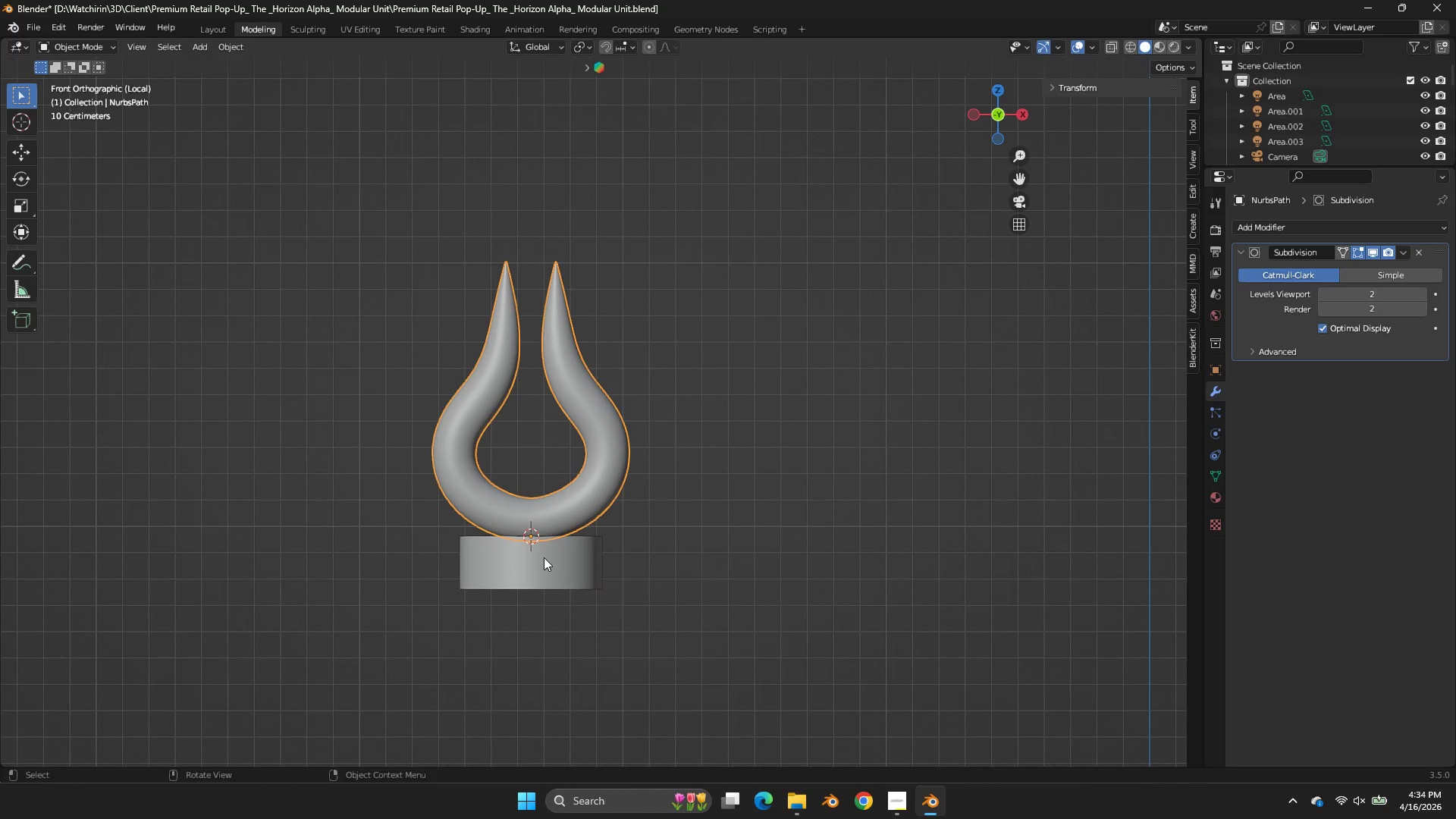 
key(Shift+ShiftLeft)
 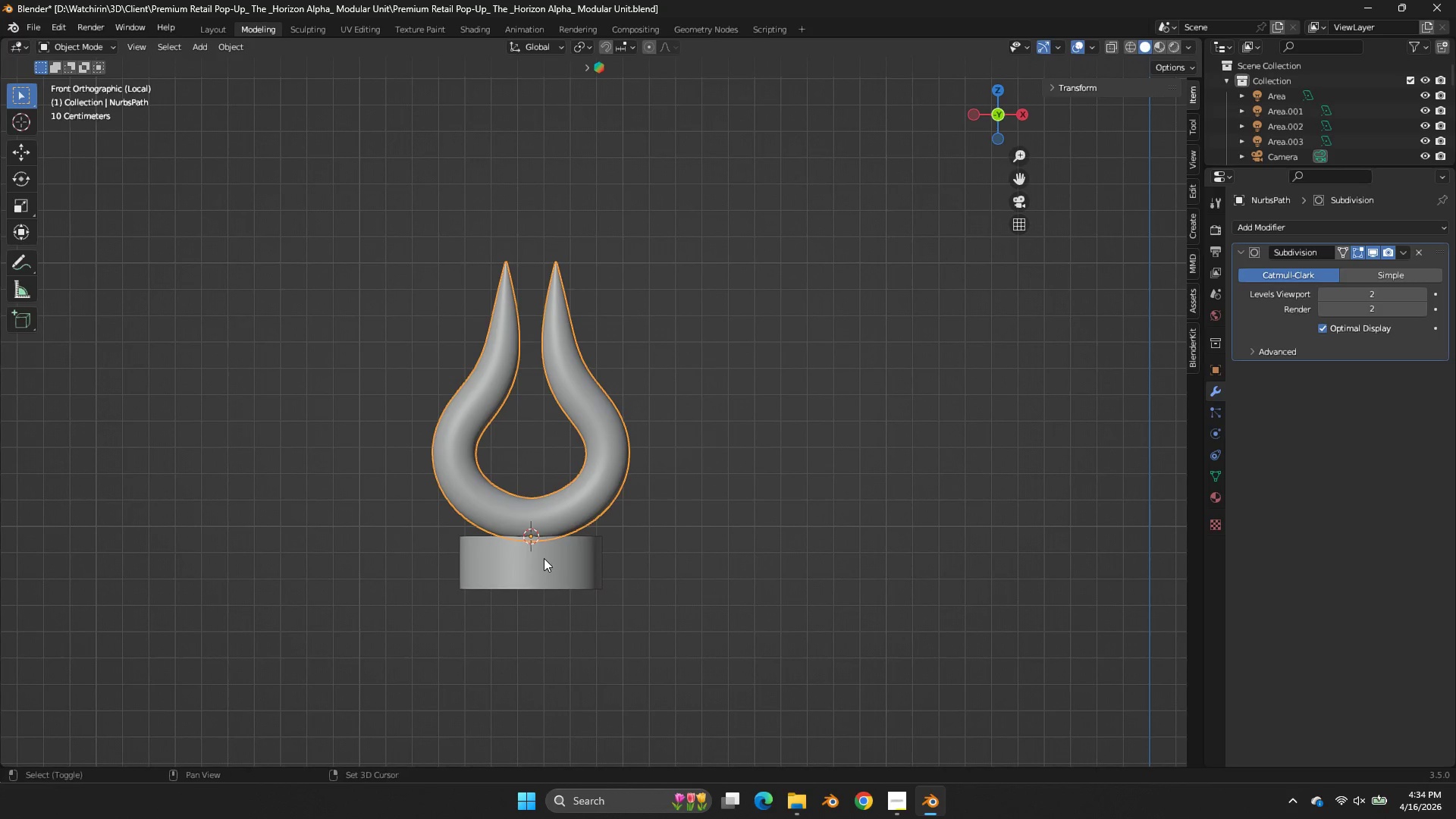 
double_click([544, 558])
 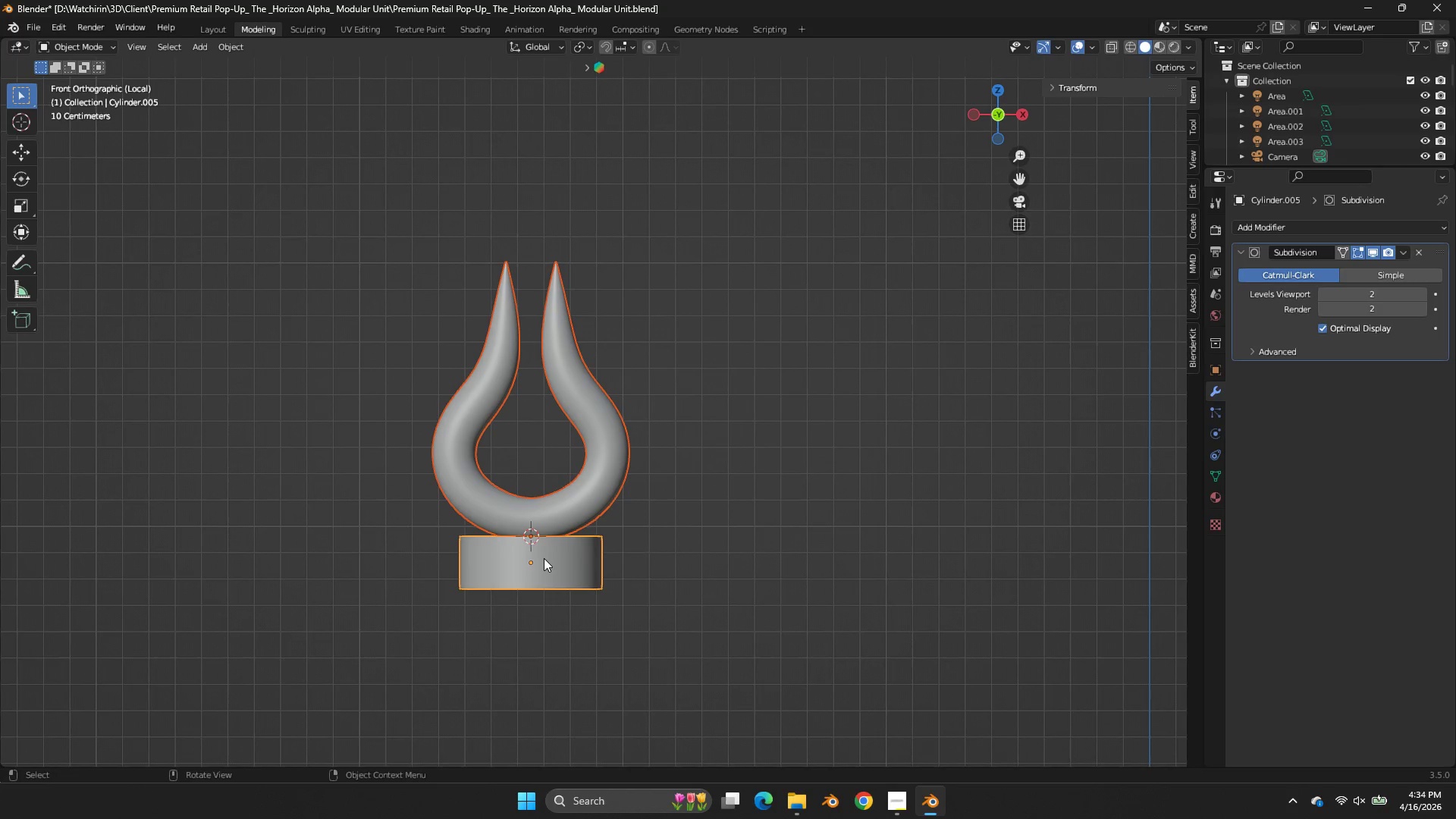 
key(Control+P)
 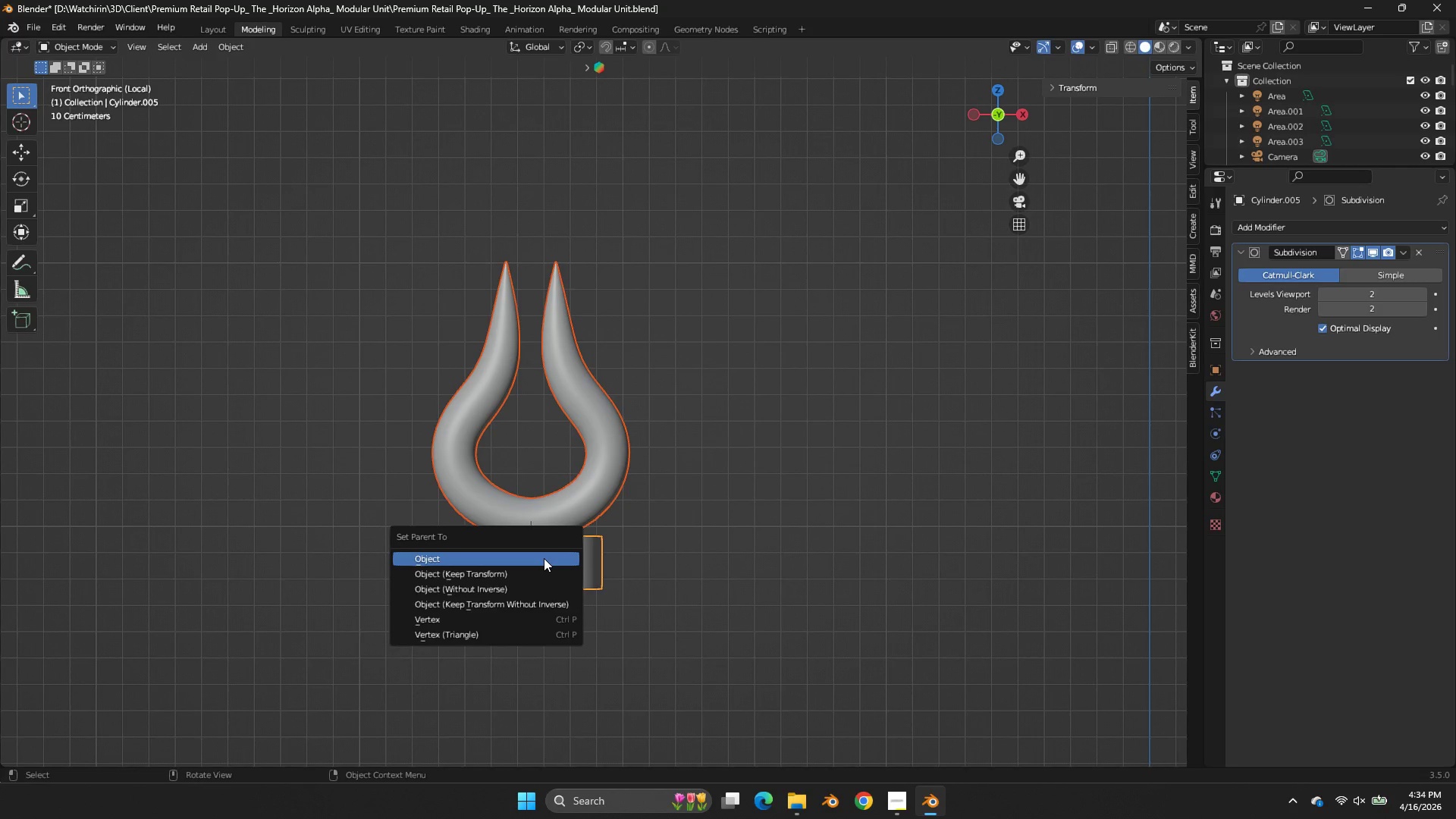 
left_click([544, 558])
 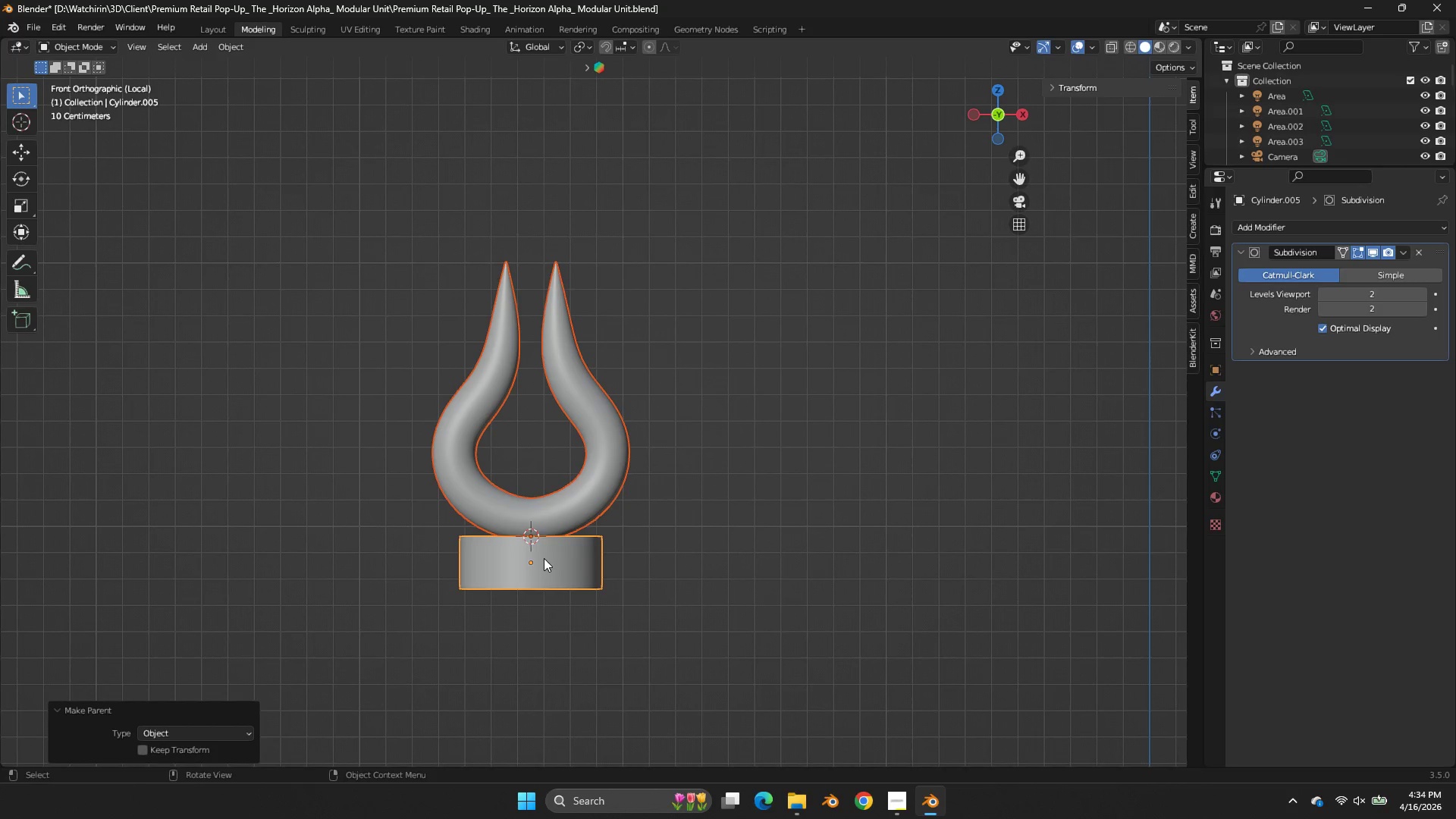 
left_click([544, 560])
 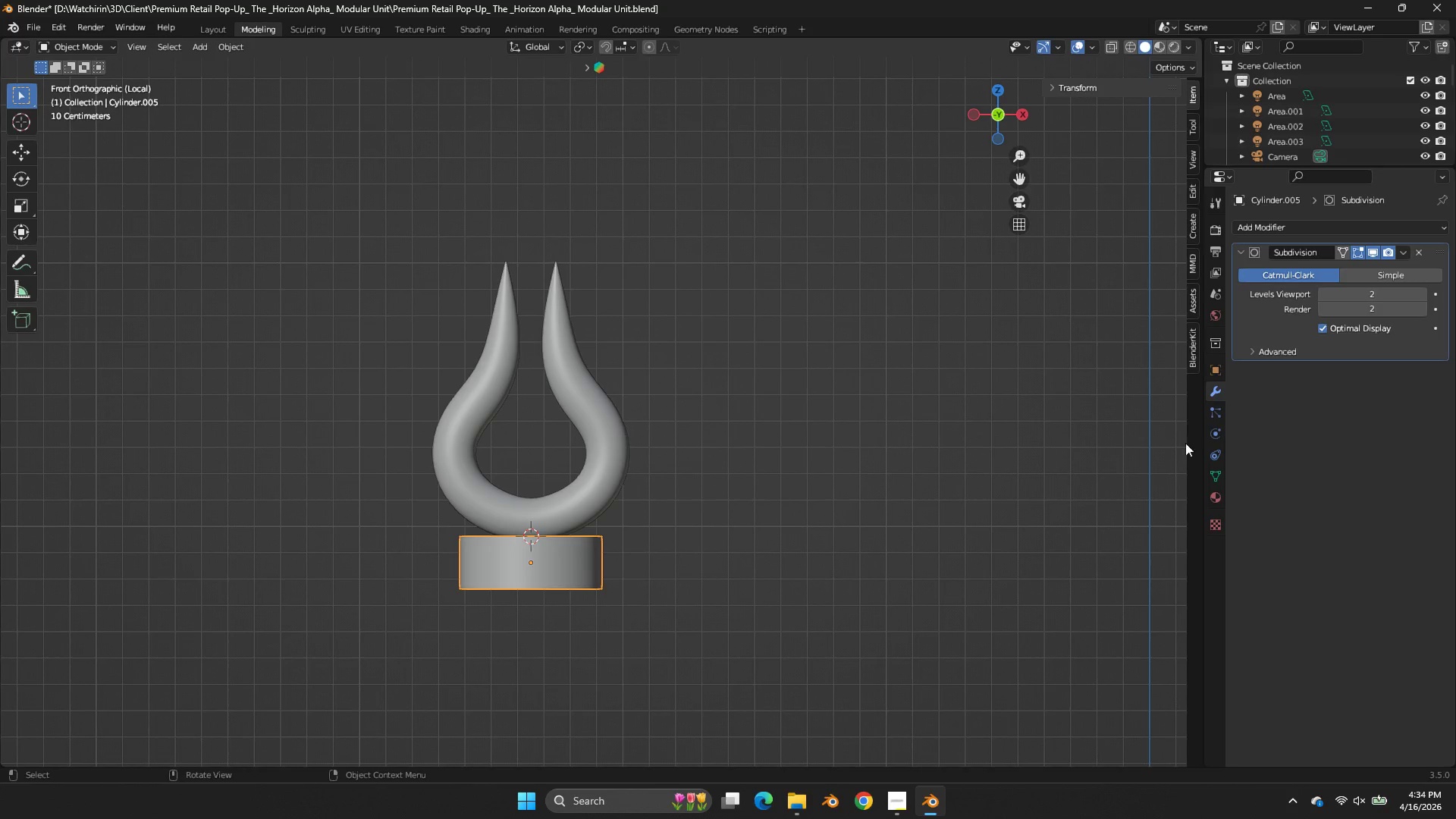 
left_click([1221, 497])
 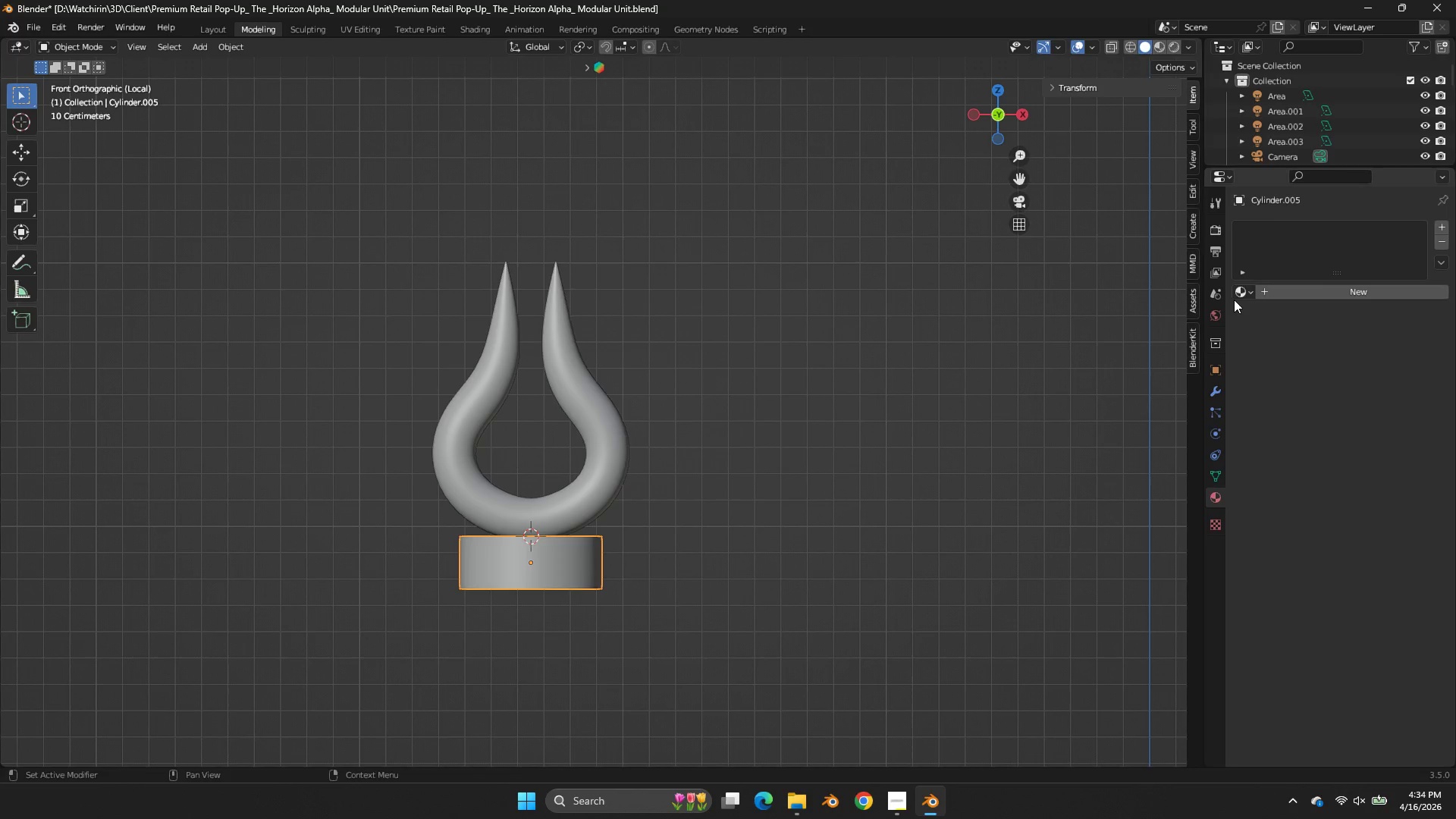 
double_click([1235, 300])
 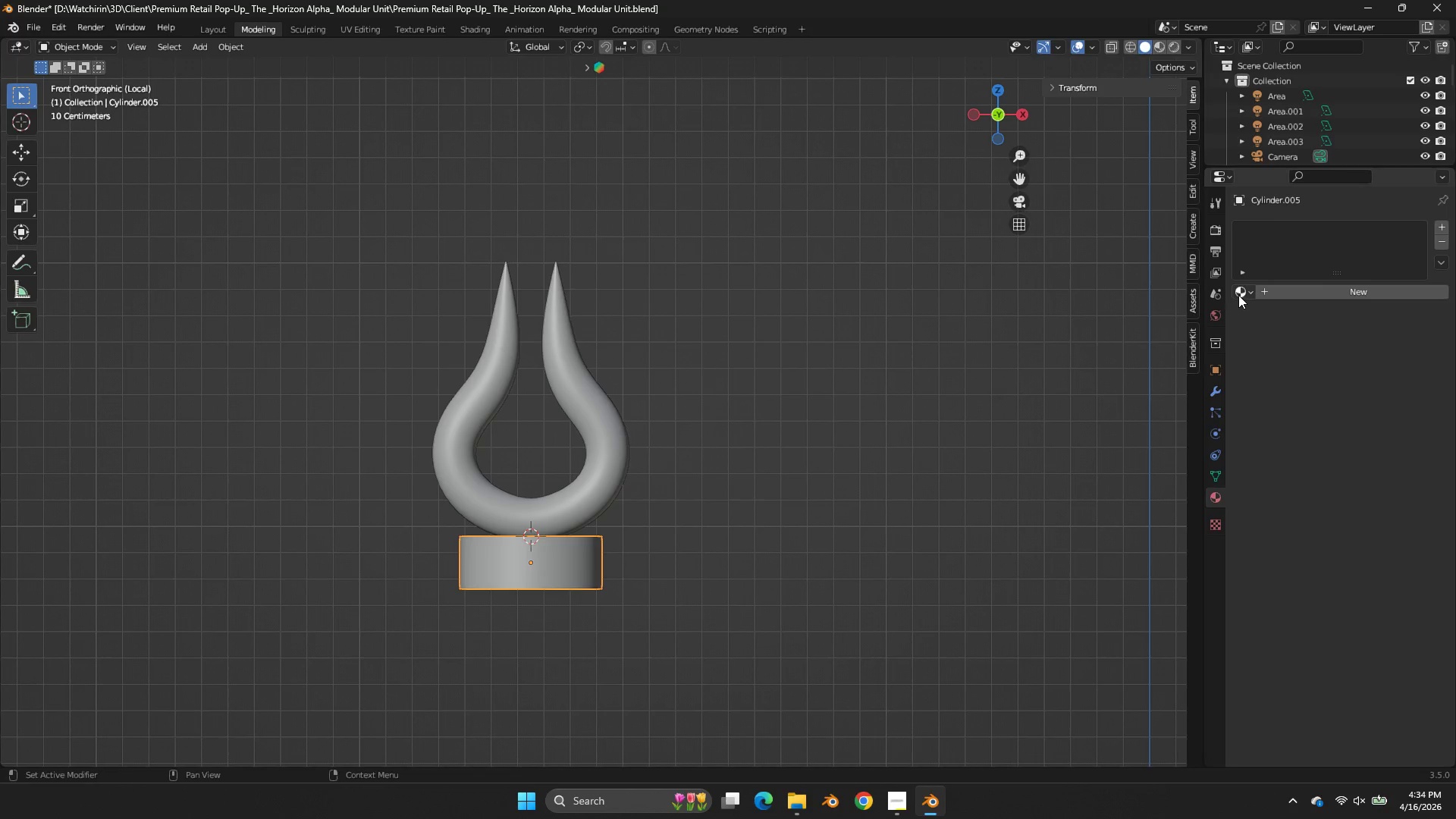 
triple_click([1238, 295])
 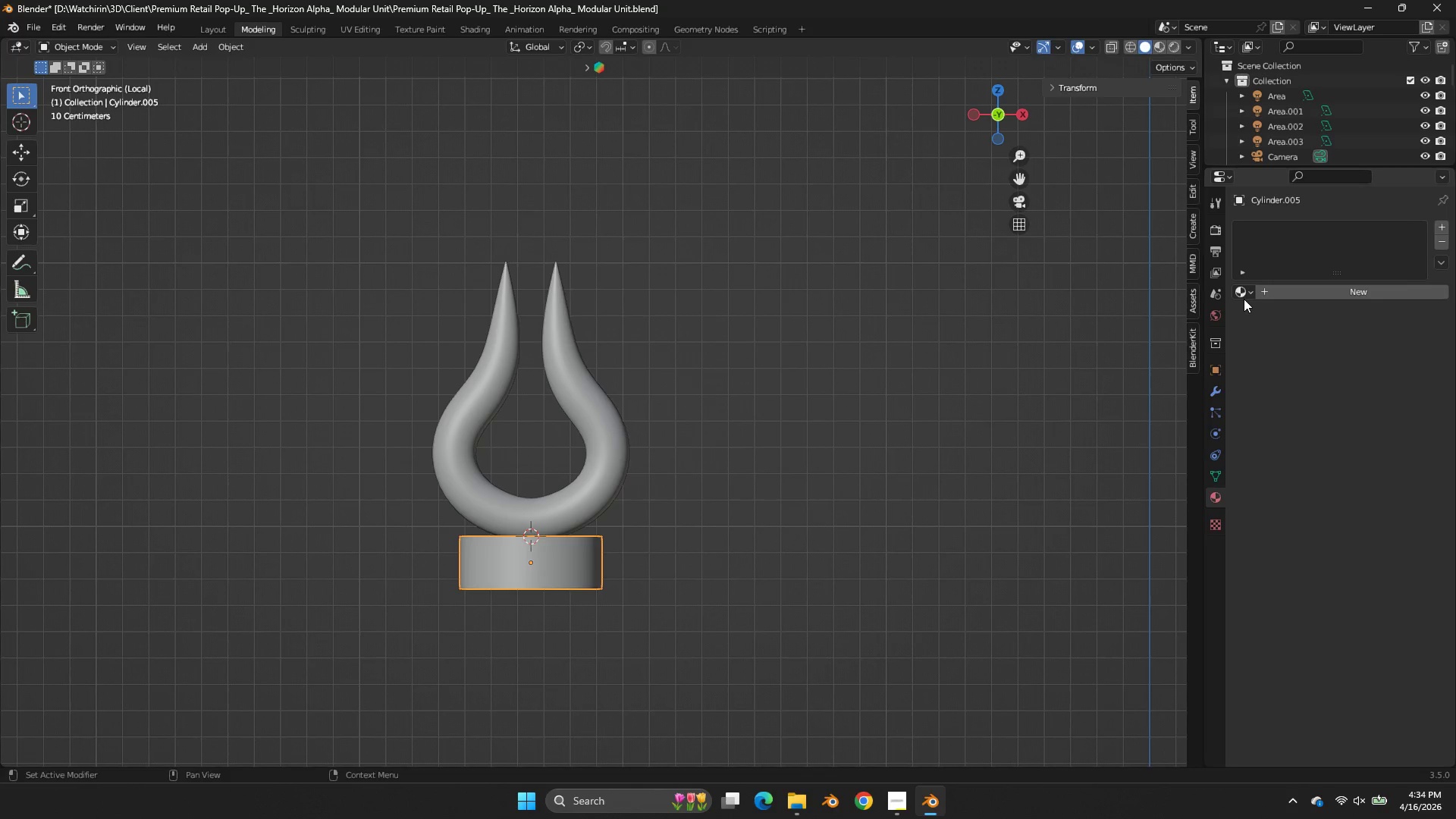 
triple_click([1238, 295])
 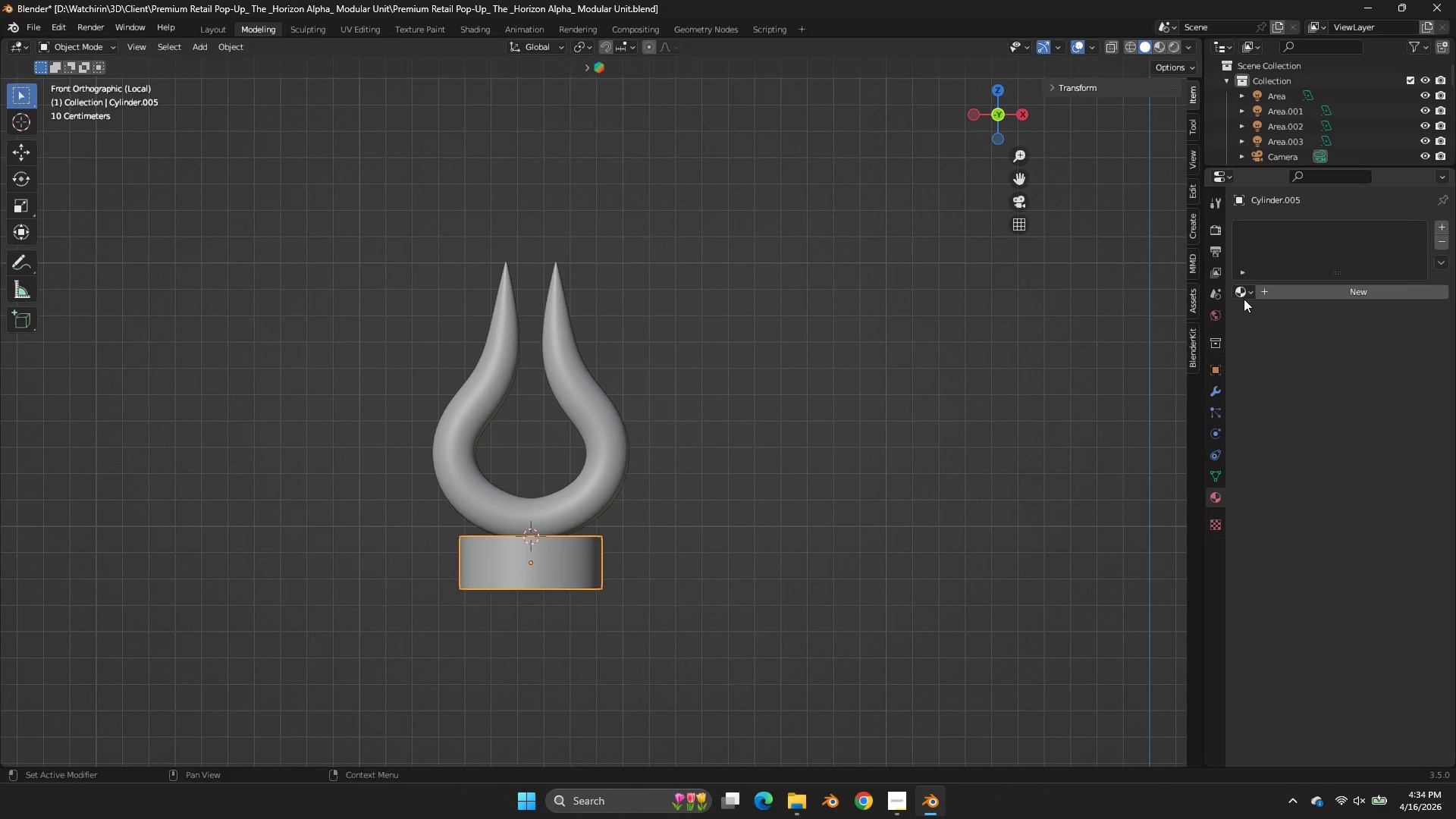 
triple_click([1244, 299])
 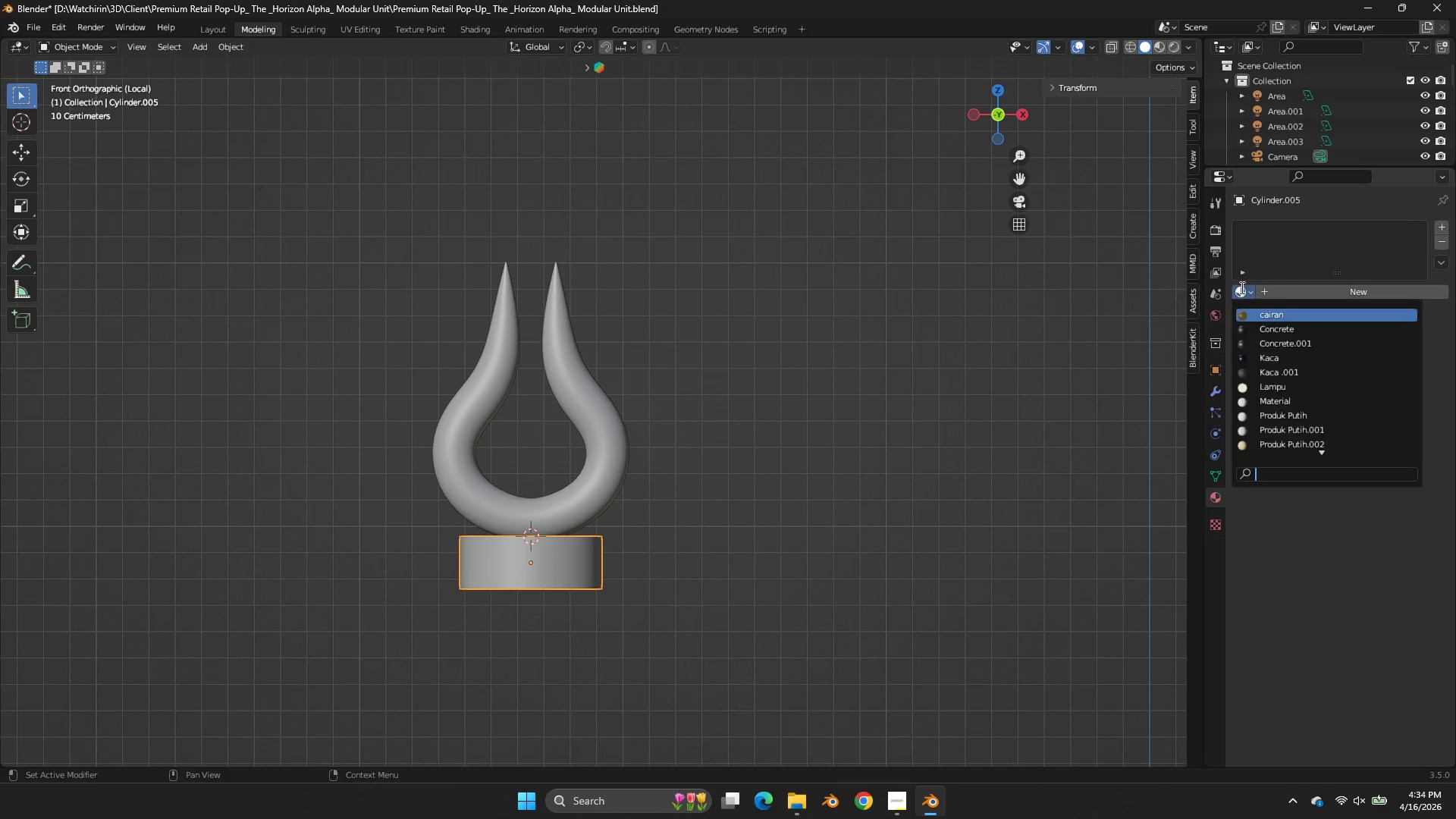 
triple_click([1241, 287])
 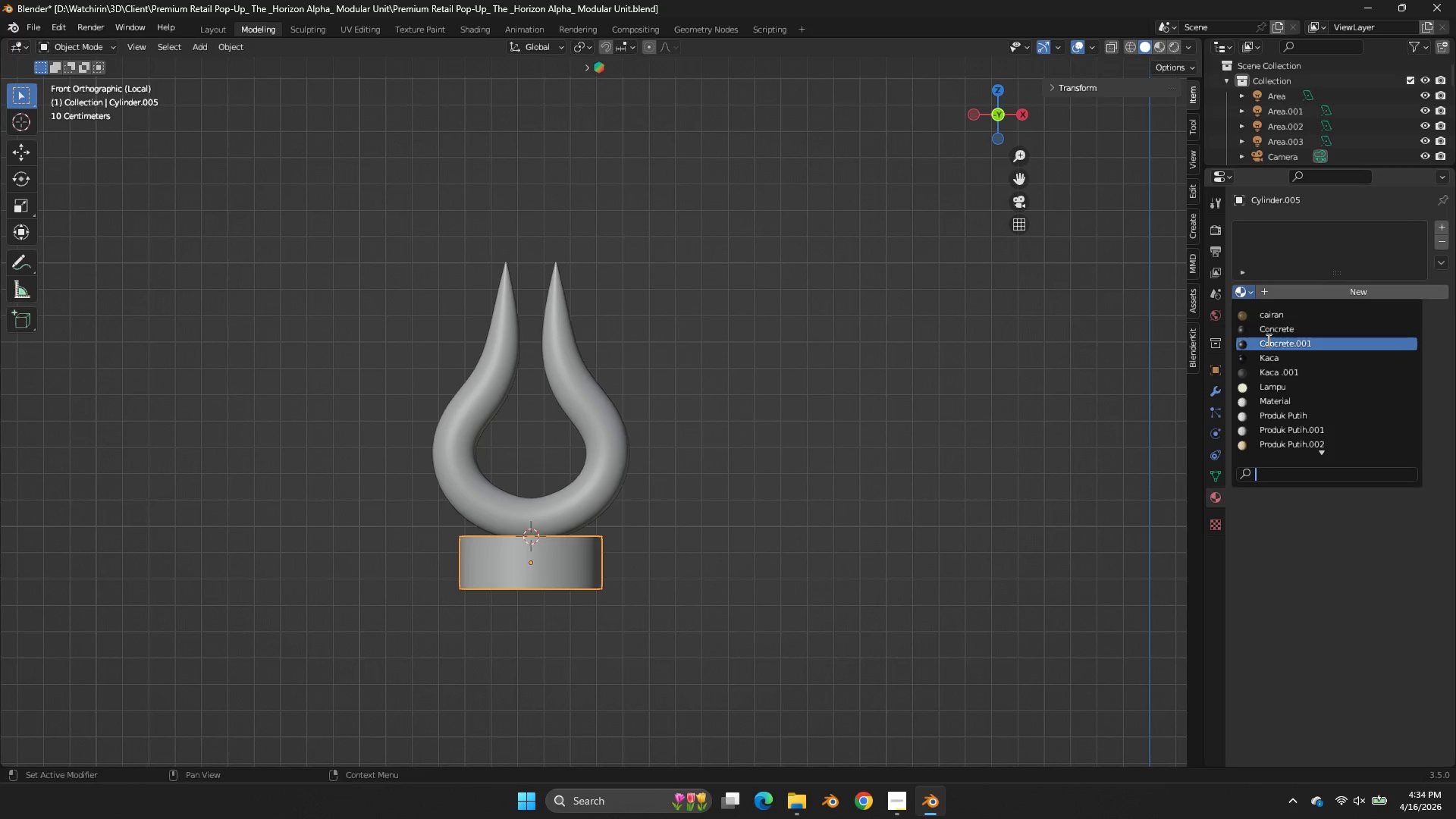 
left_click([1267, 334])
 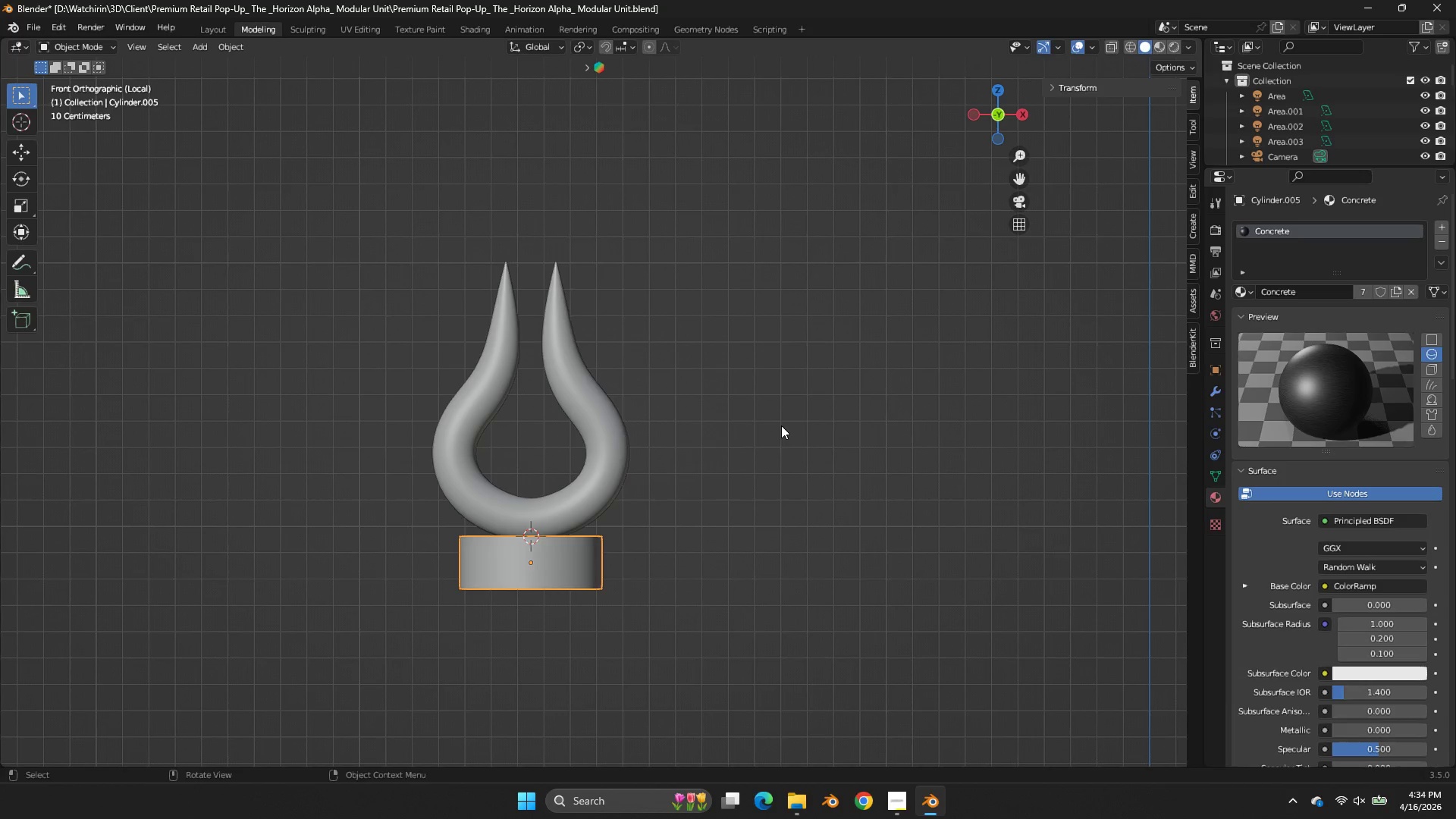 
key(Z)
 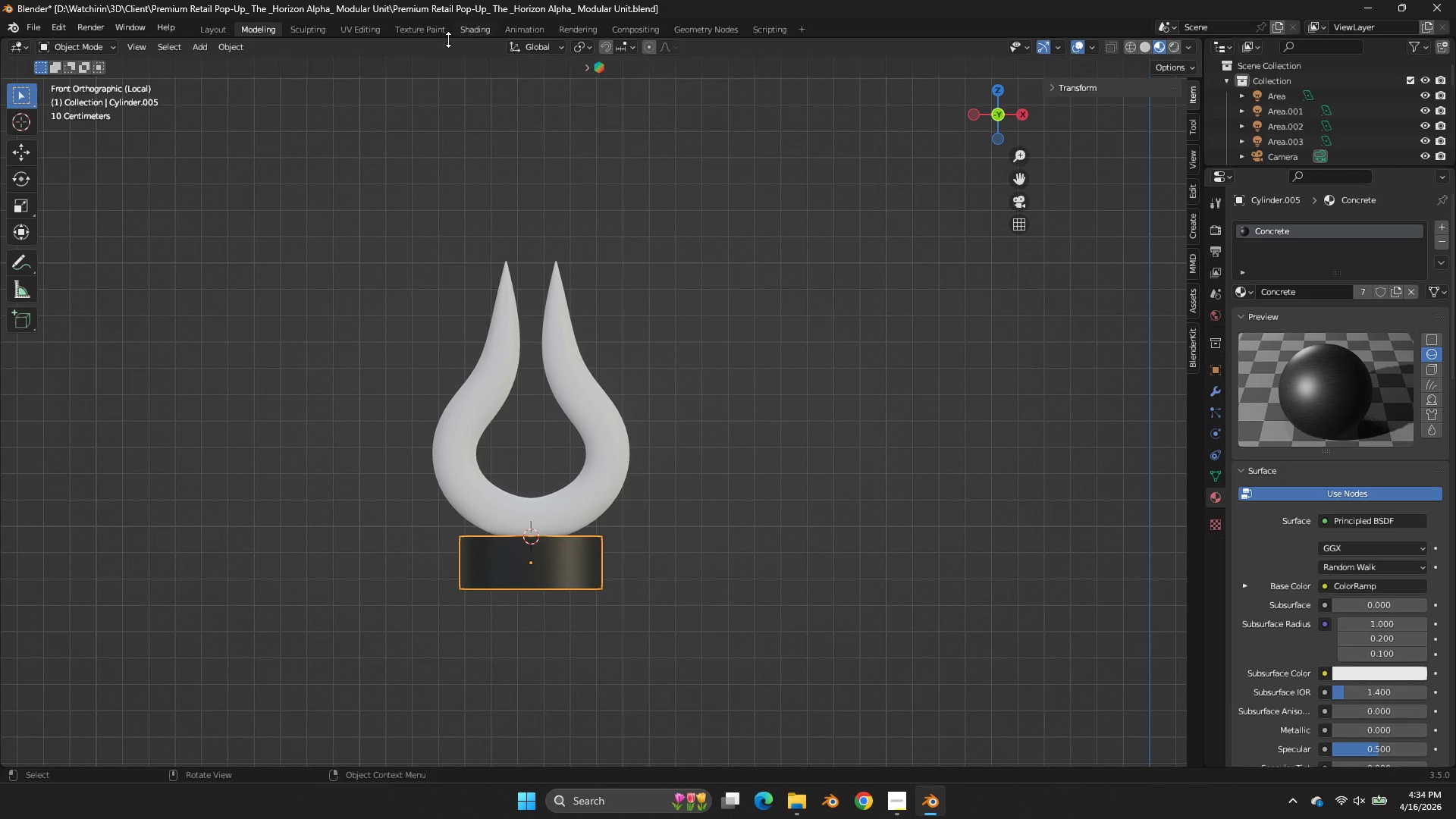 
left_click([472, 36])
 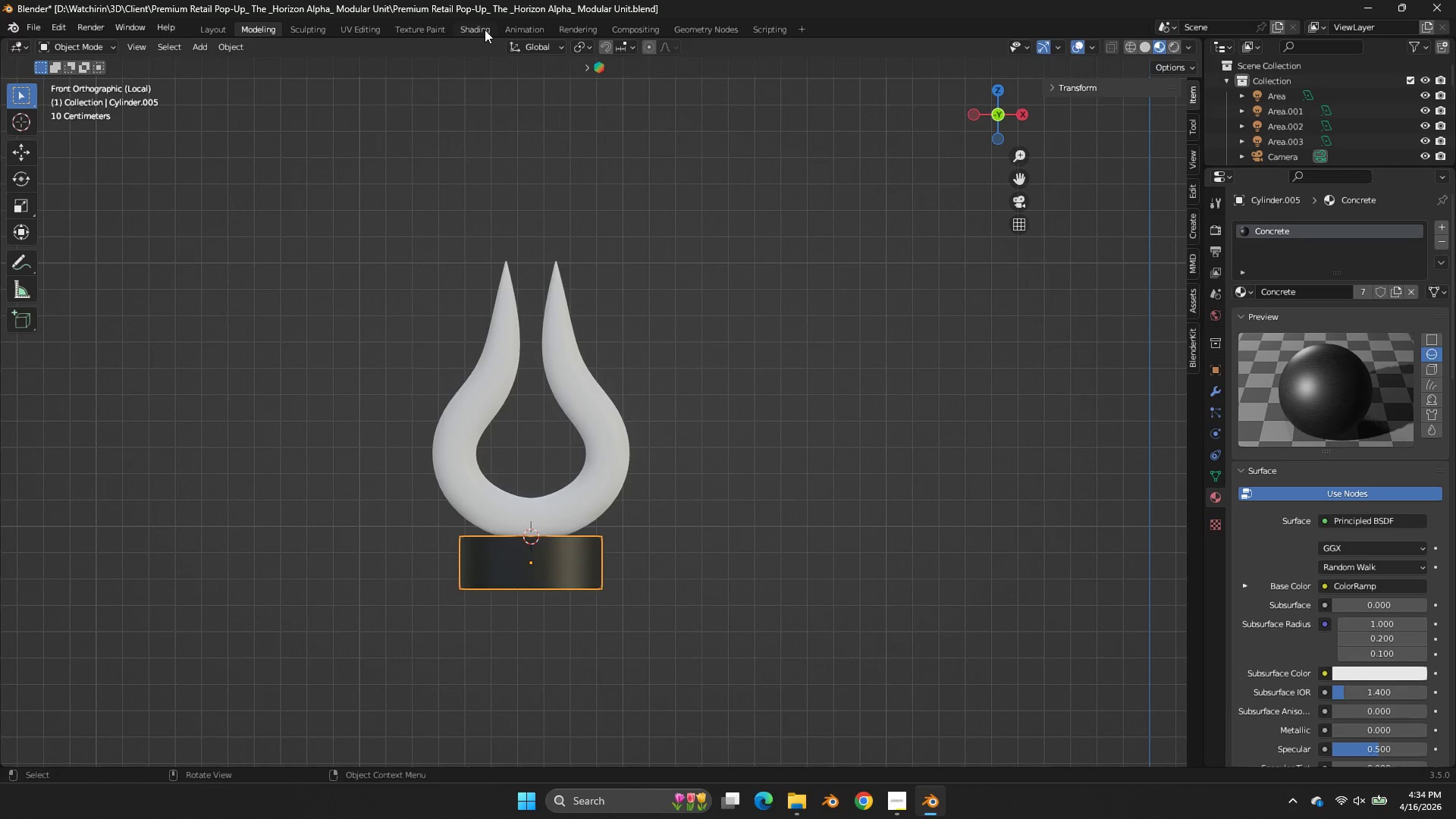 
triple_click([485, 29])
 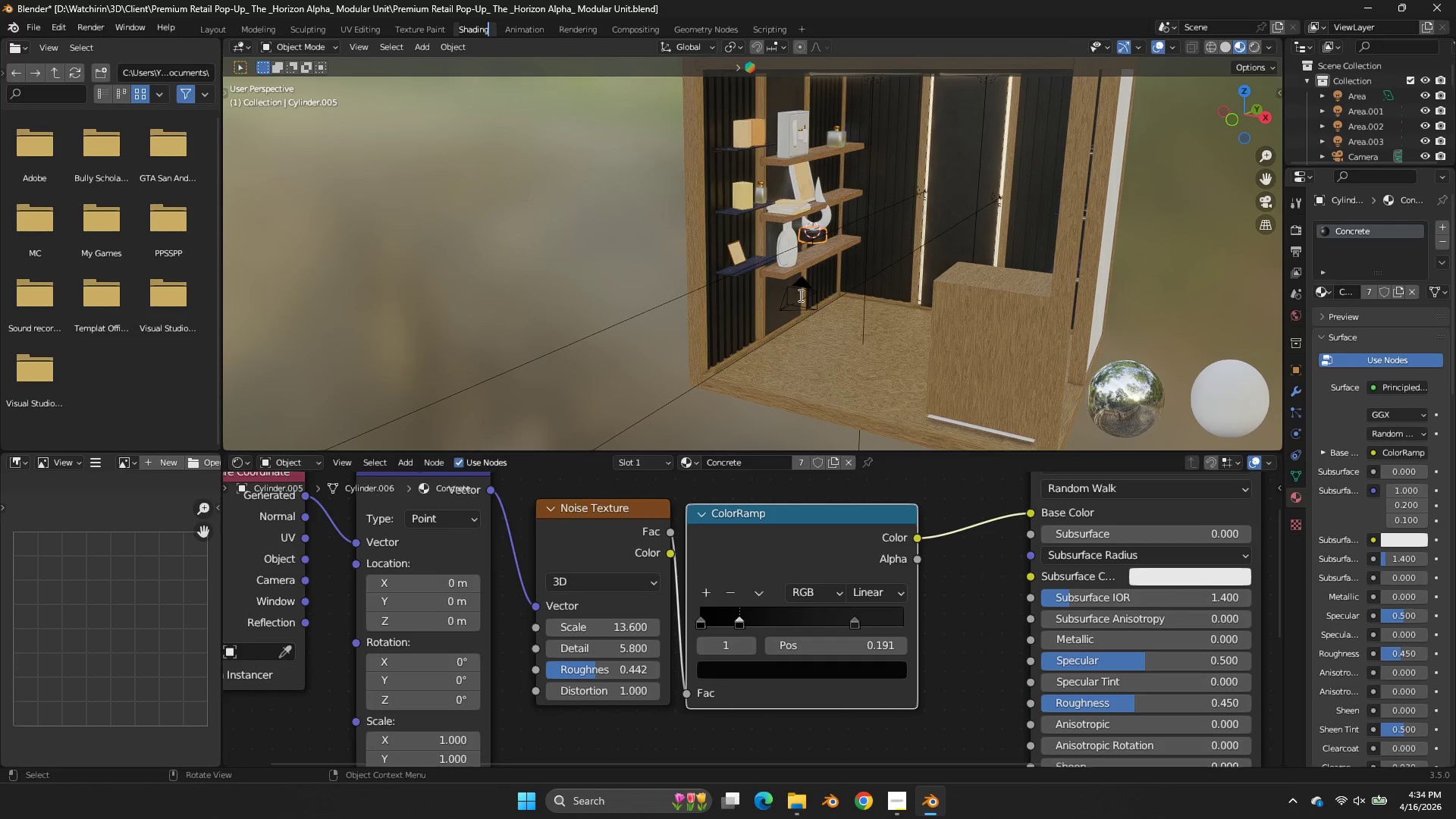 
double_click([945, 220])
 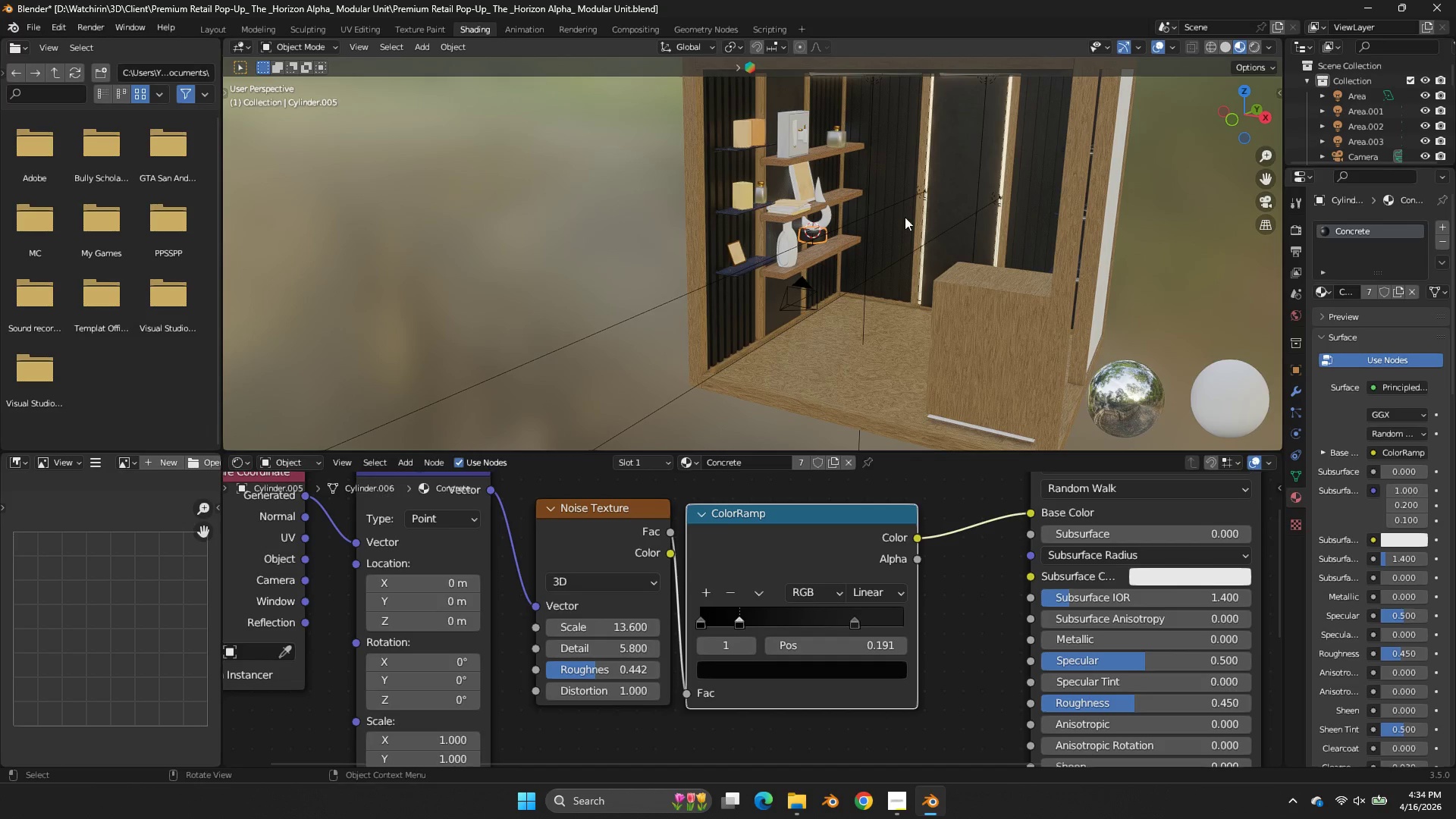 
scroll: coordinate [896, 220], scroll_direction: up, amount: 9.0
 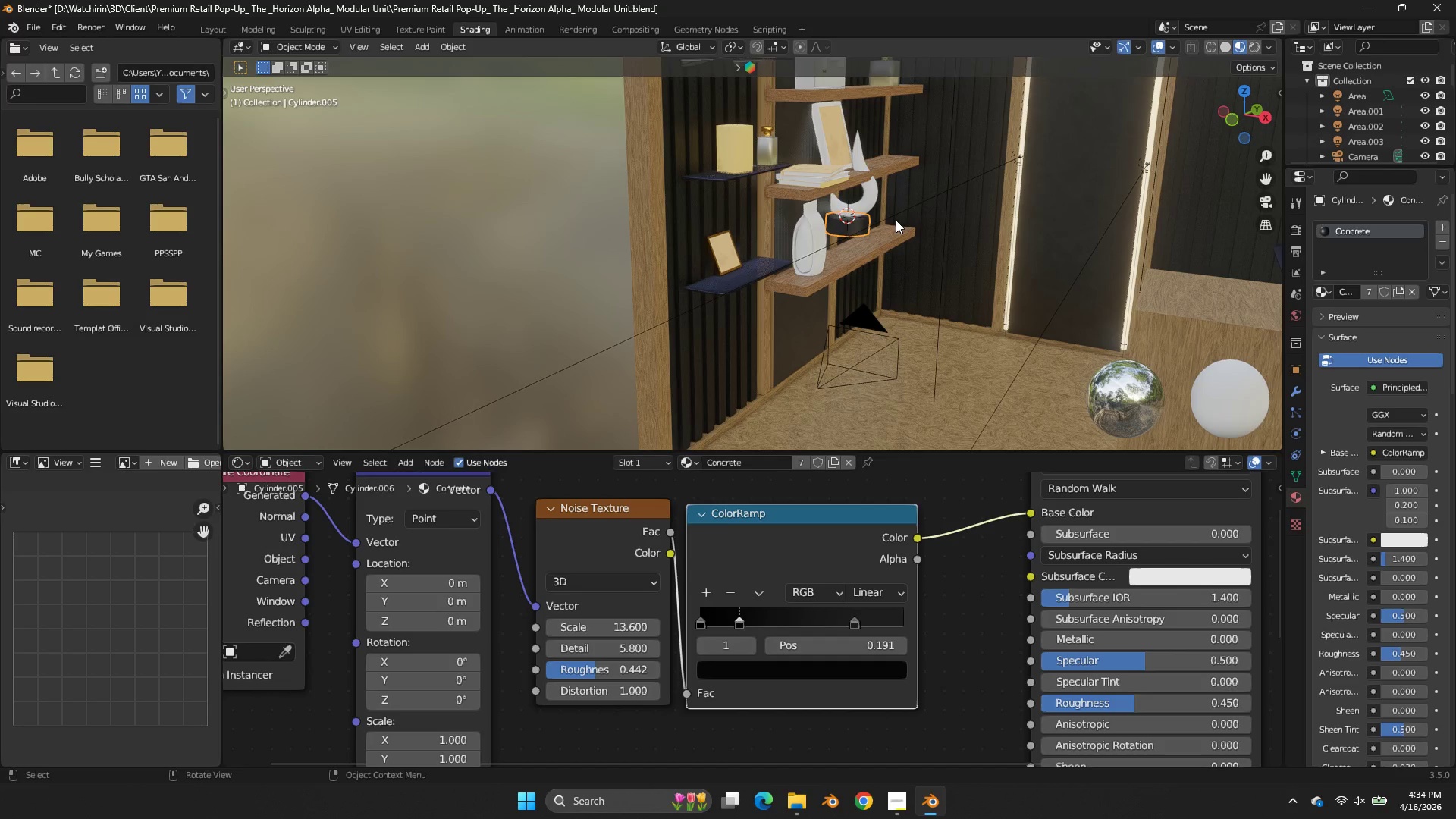 
hold_key(key=ShiftLeft, duration=0.55)
left_click([874, 201])
 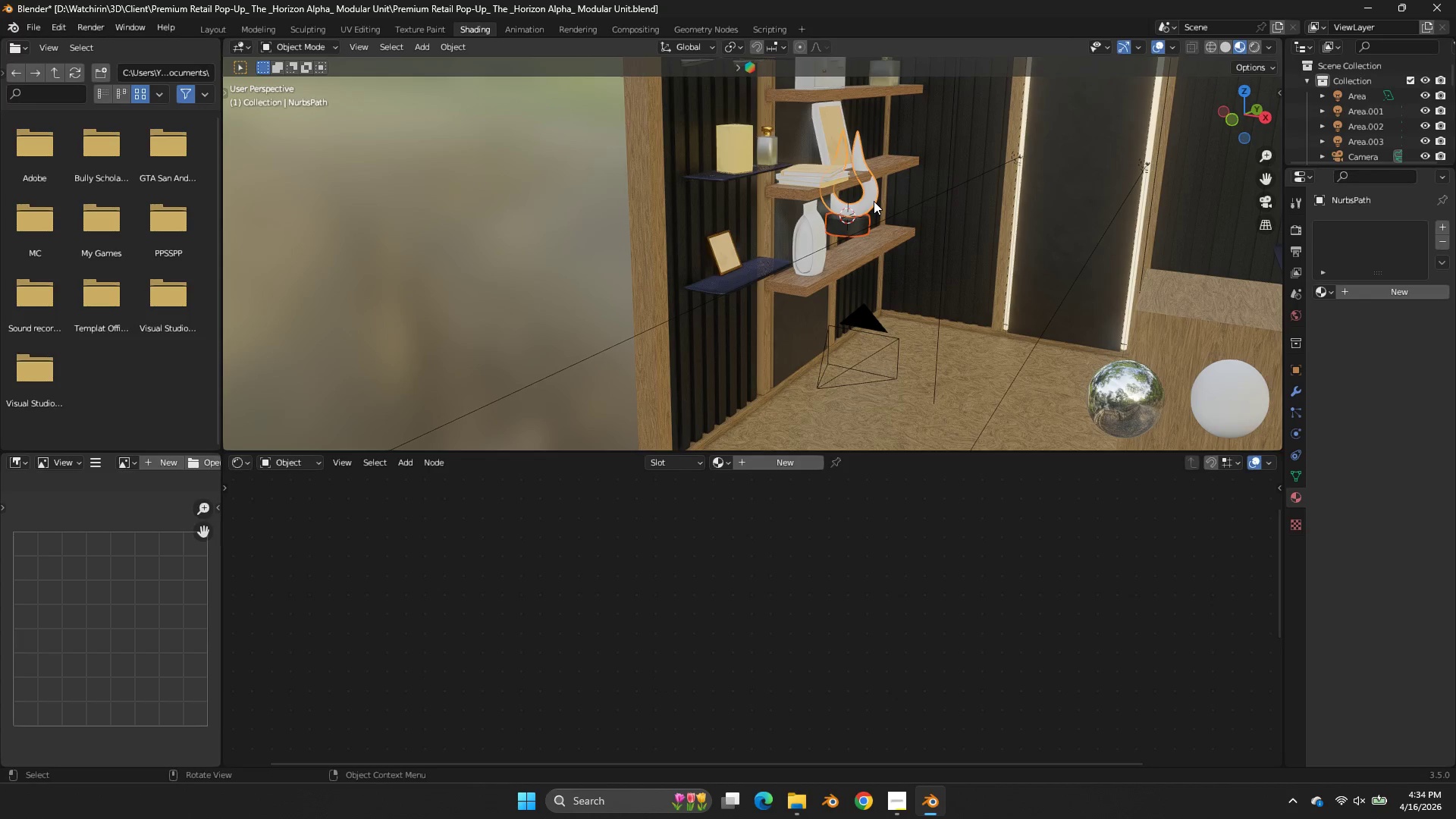 
key(NumpadDivide)
 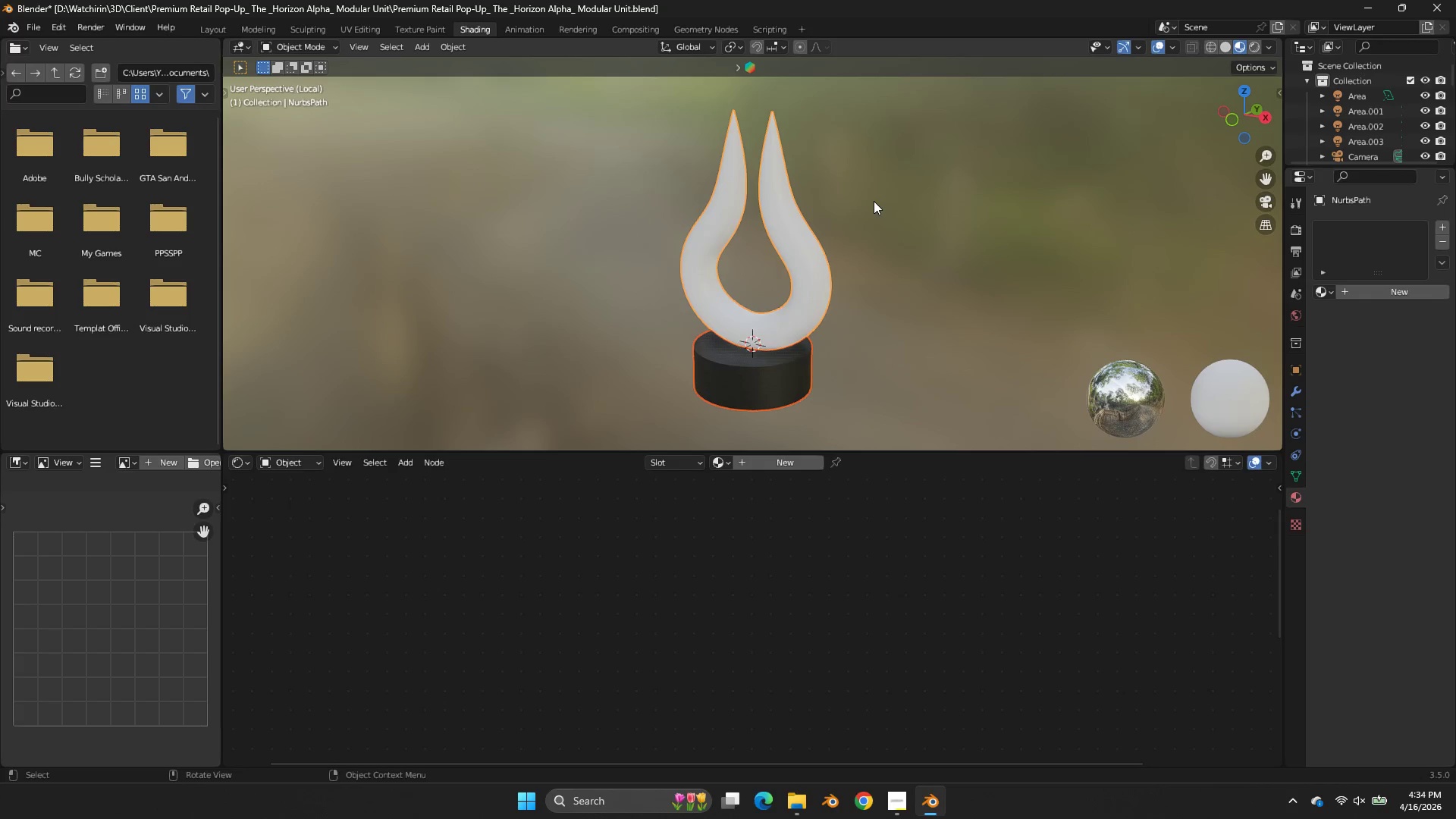 
key(Z)
 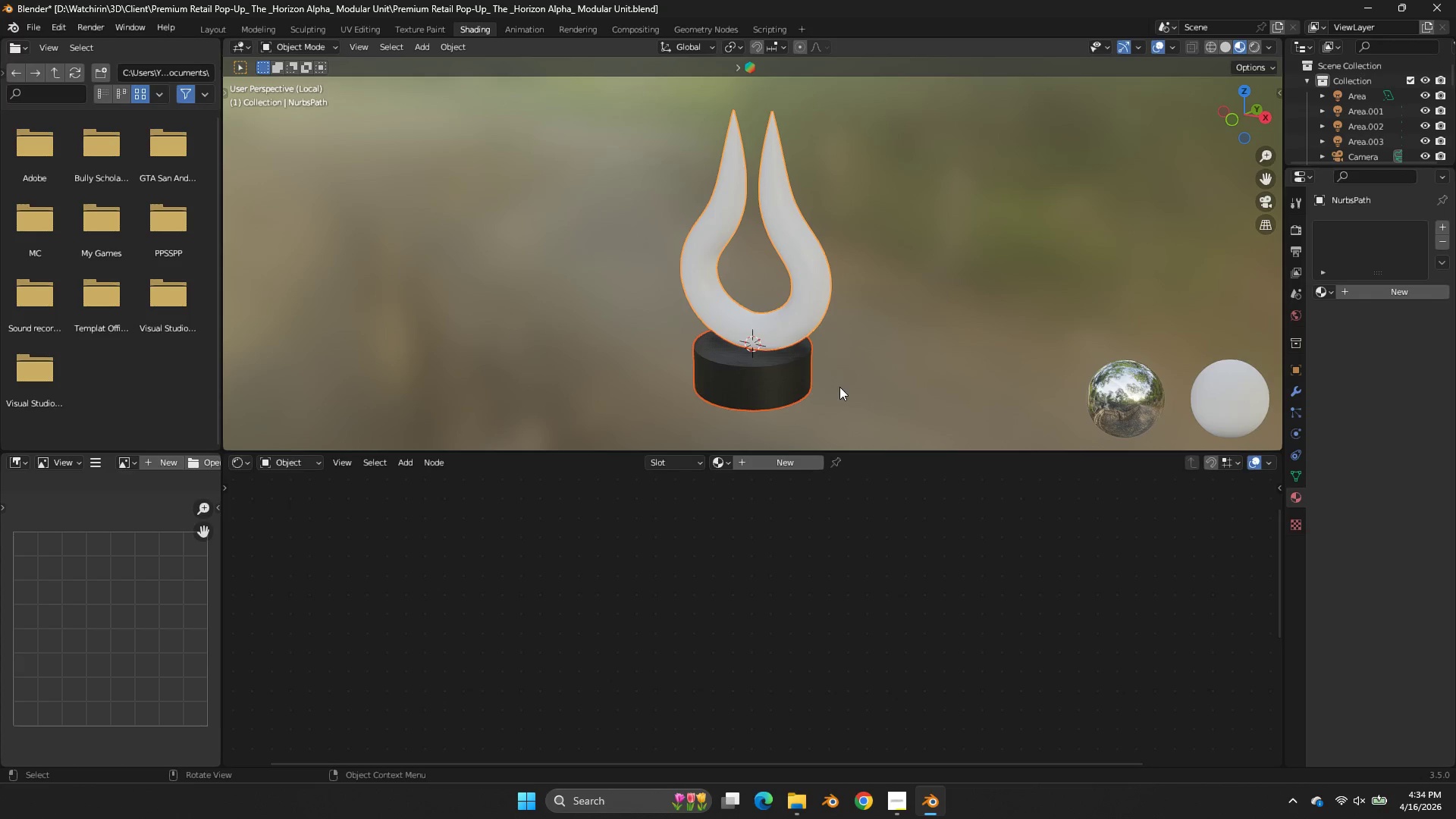 
left_click([801, 386])
 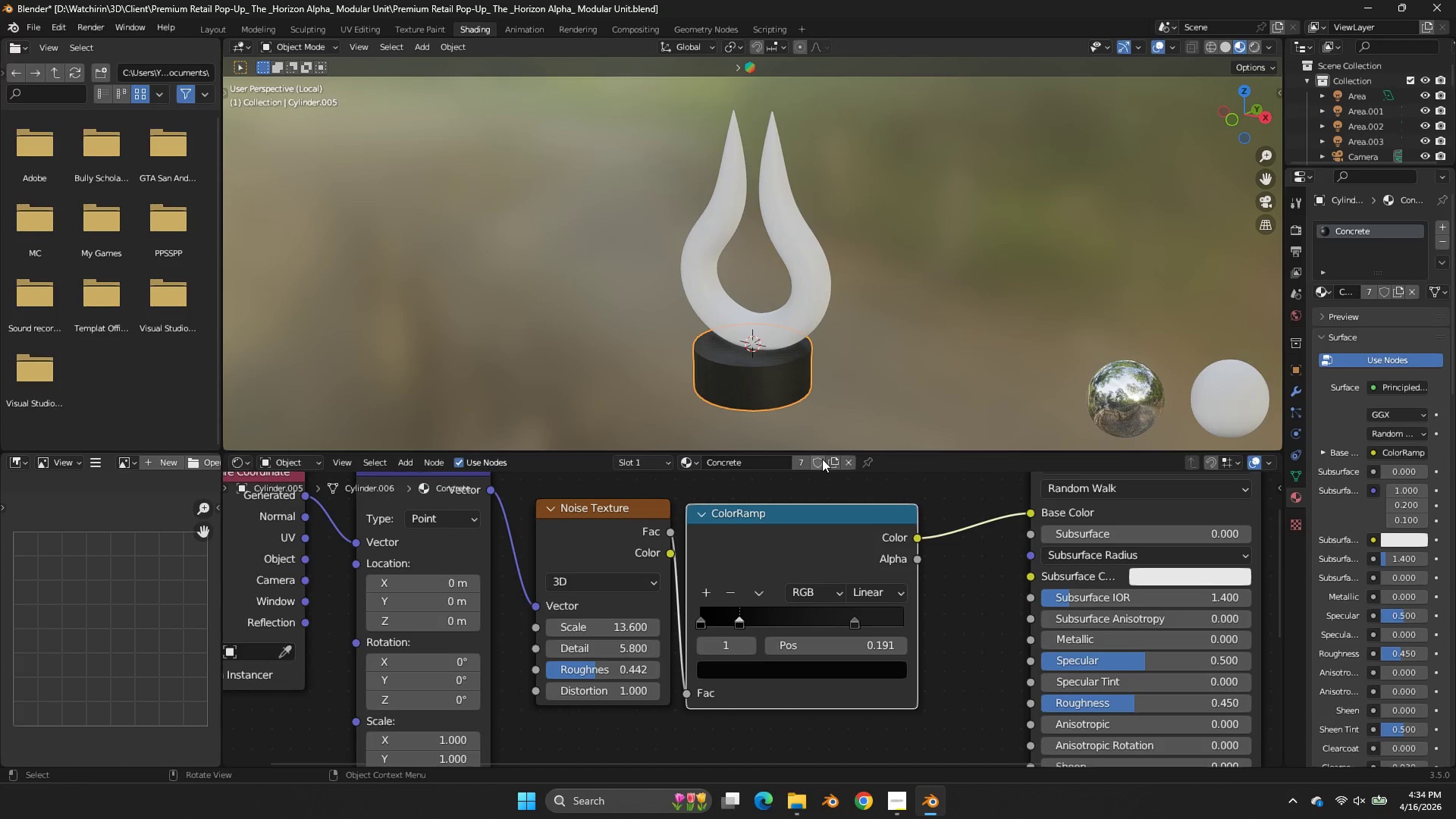 
left_click([832, 464])
 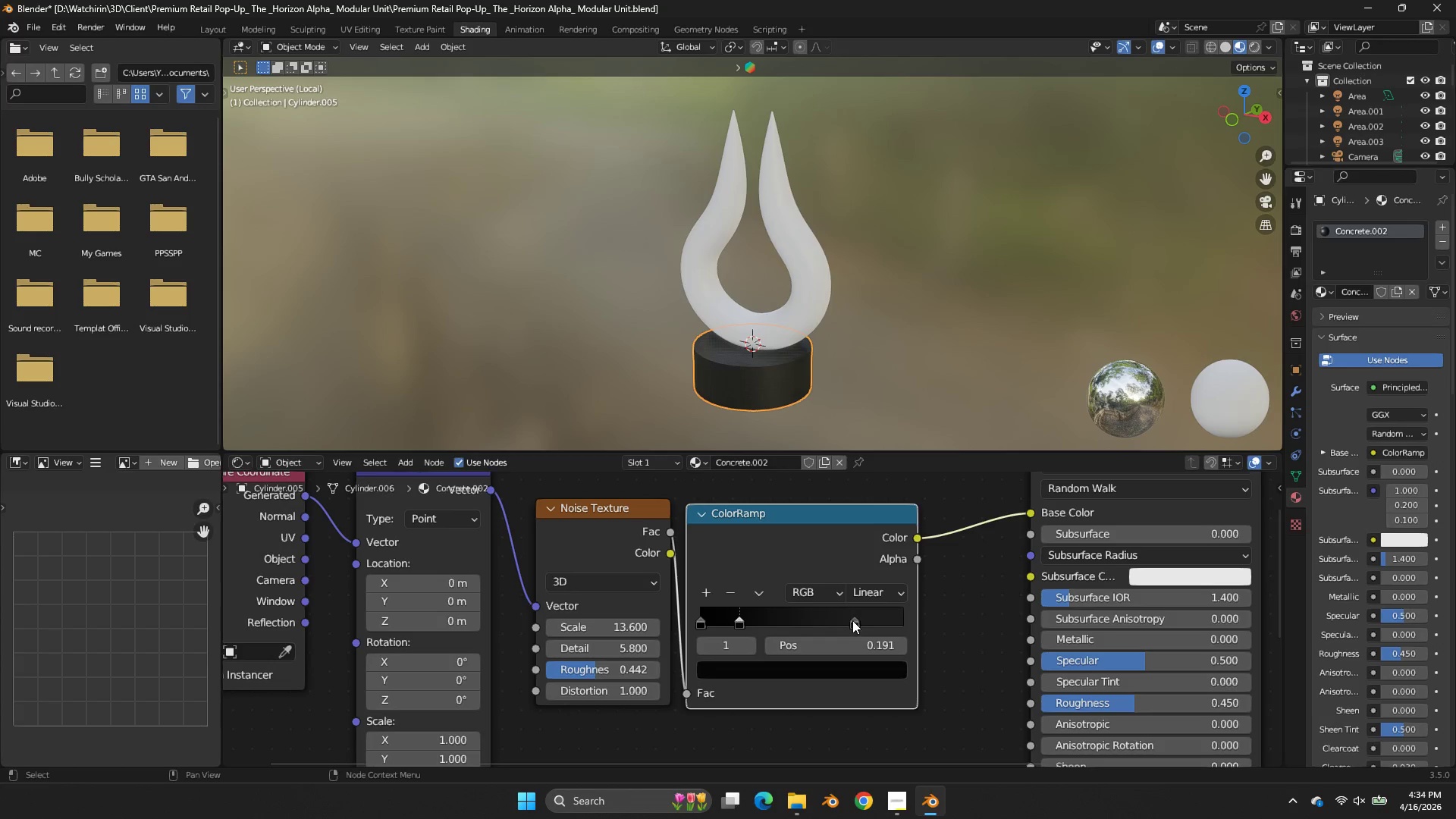 
left_click_drag(start_coordinate=[852, 620], to_coordinate=[827, 622])
 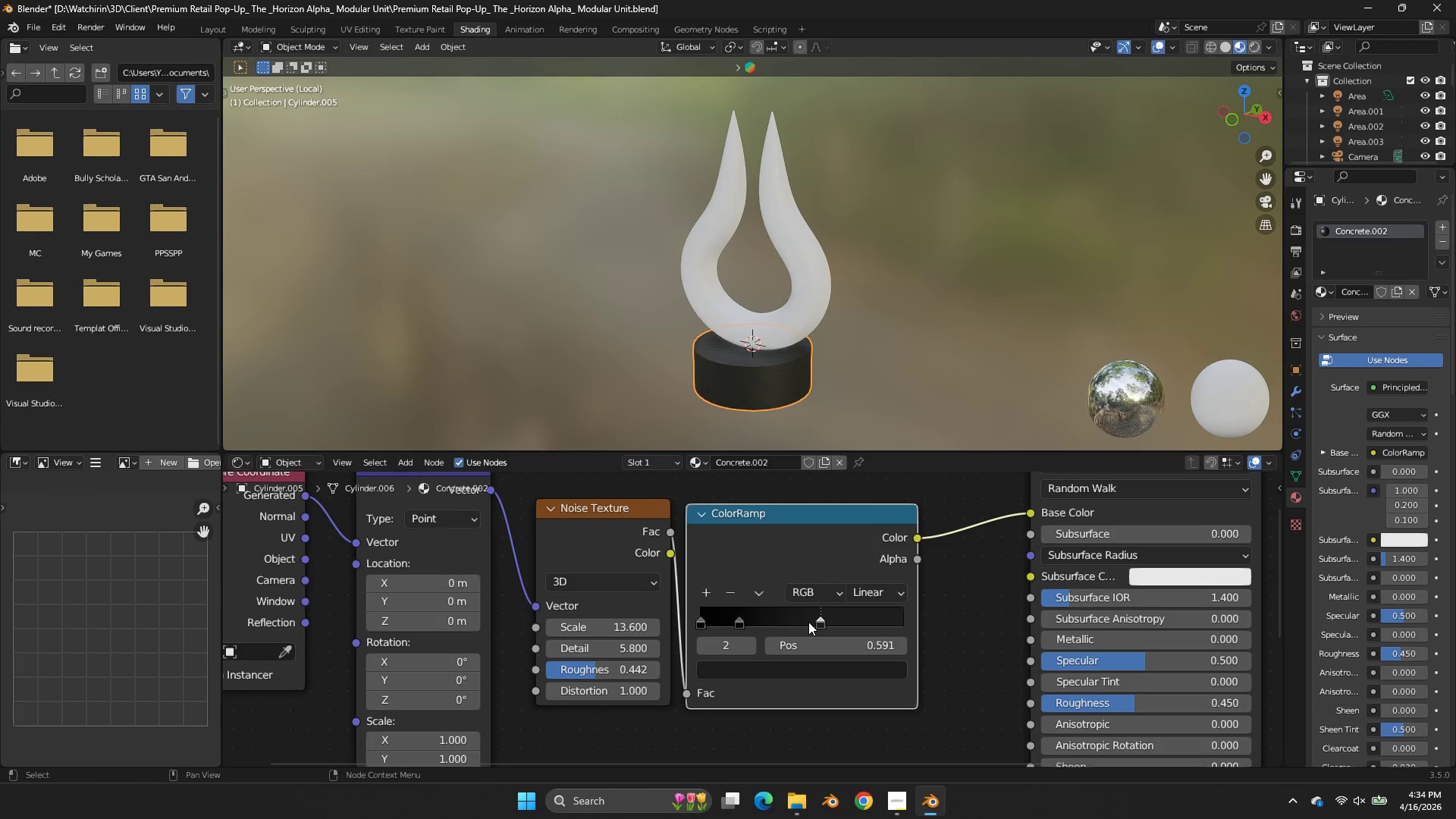 
left_click_drag(start_coordinate=[821, 622], to_coordinate=[789, 622])
 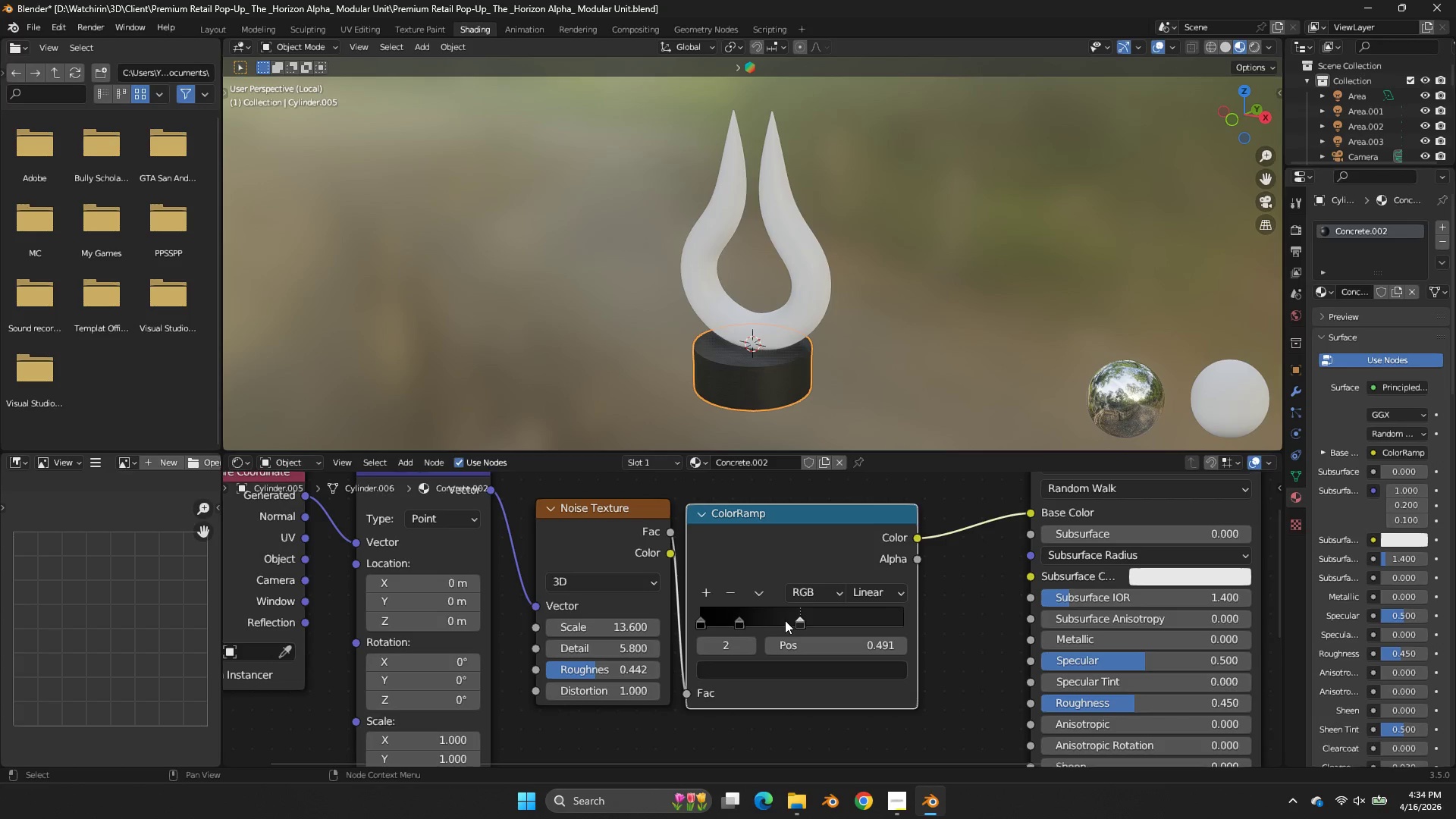 
left_click([789, 622])
 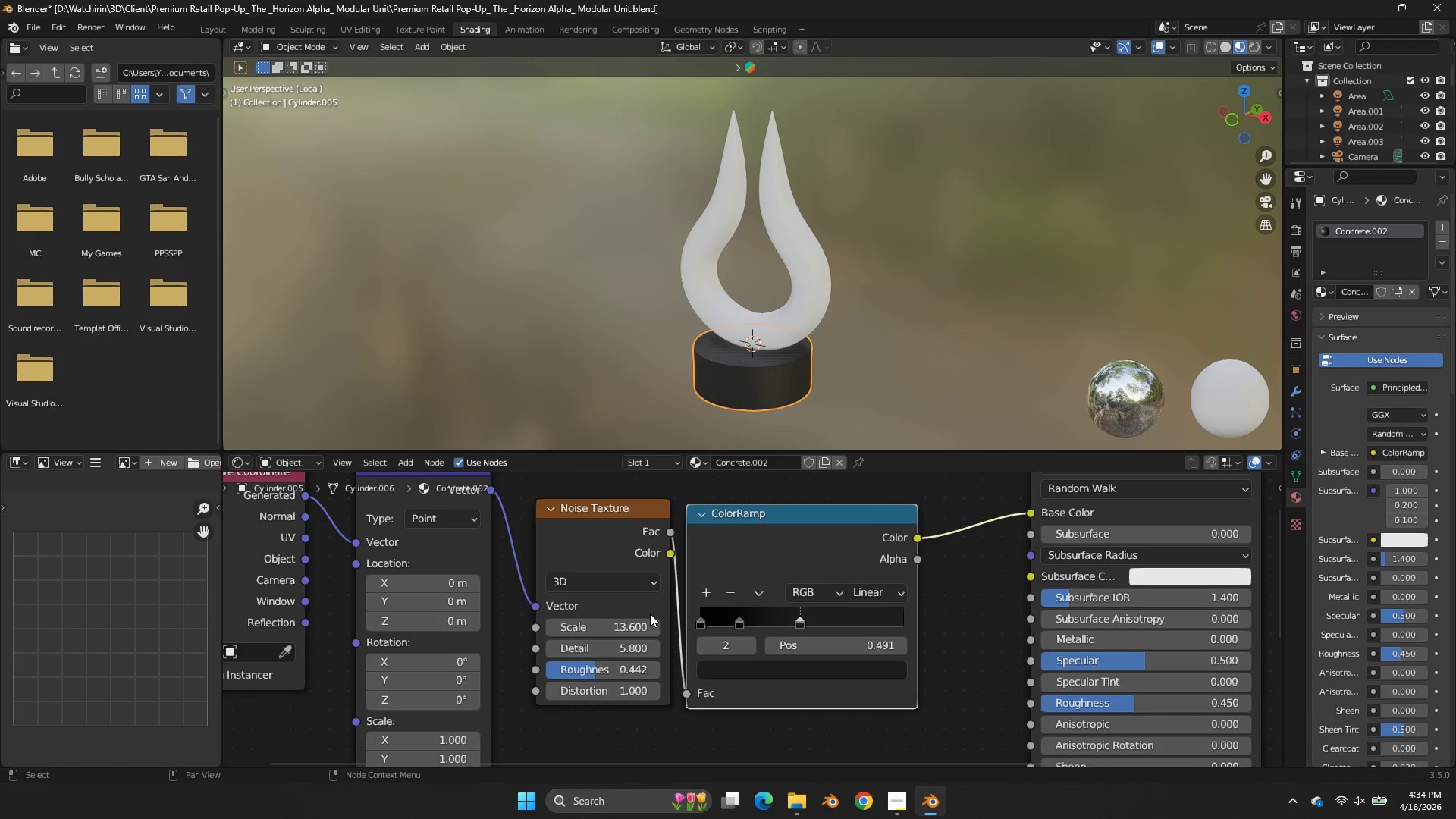 
left_click_drag(start_coordinate=[638, 621], to_coordinate=[553, 629])
 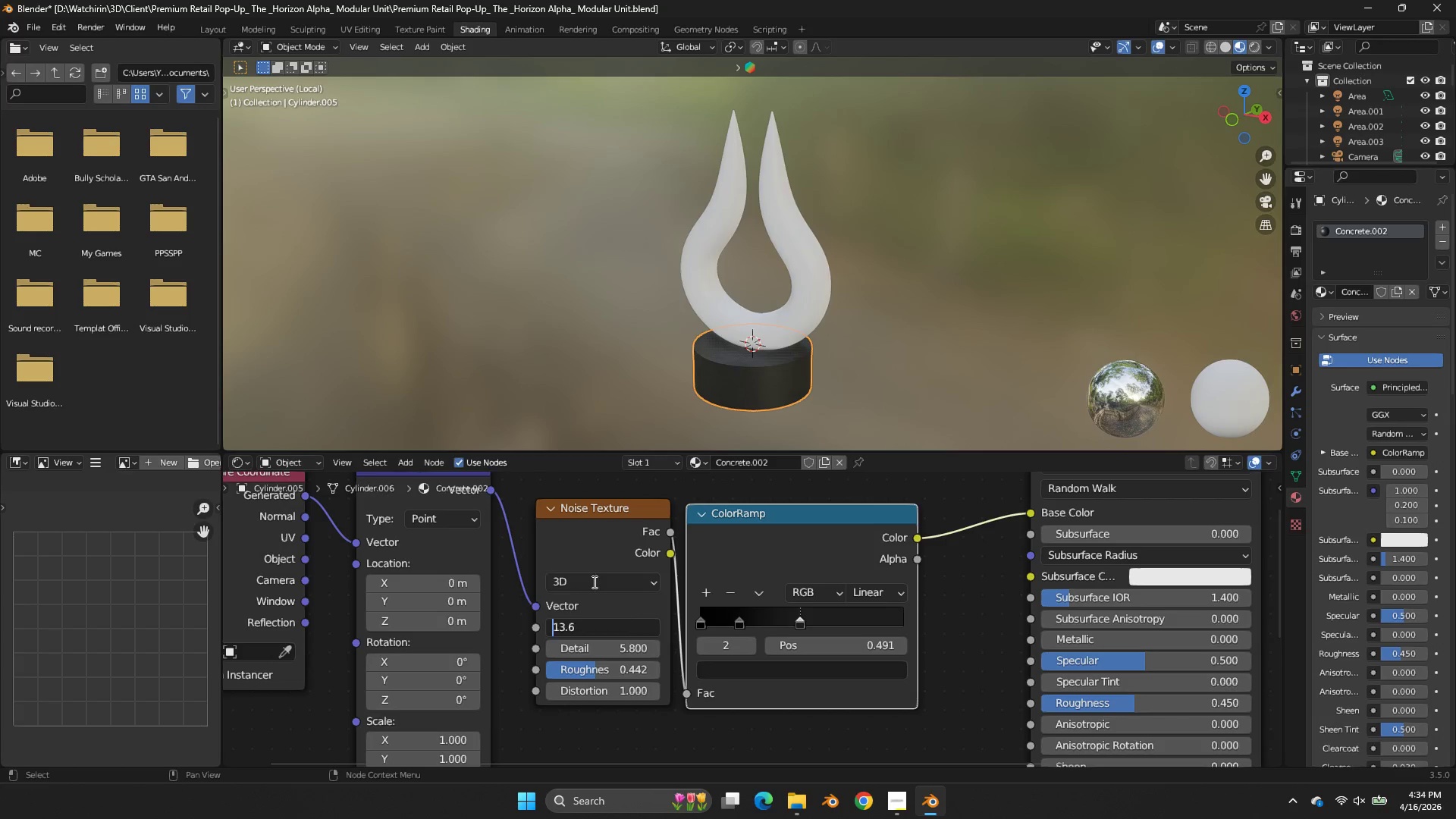 
double_click([593, 582])
 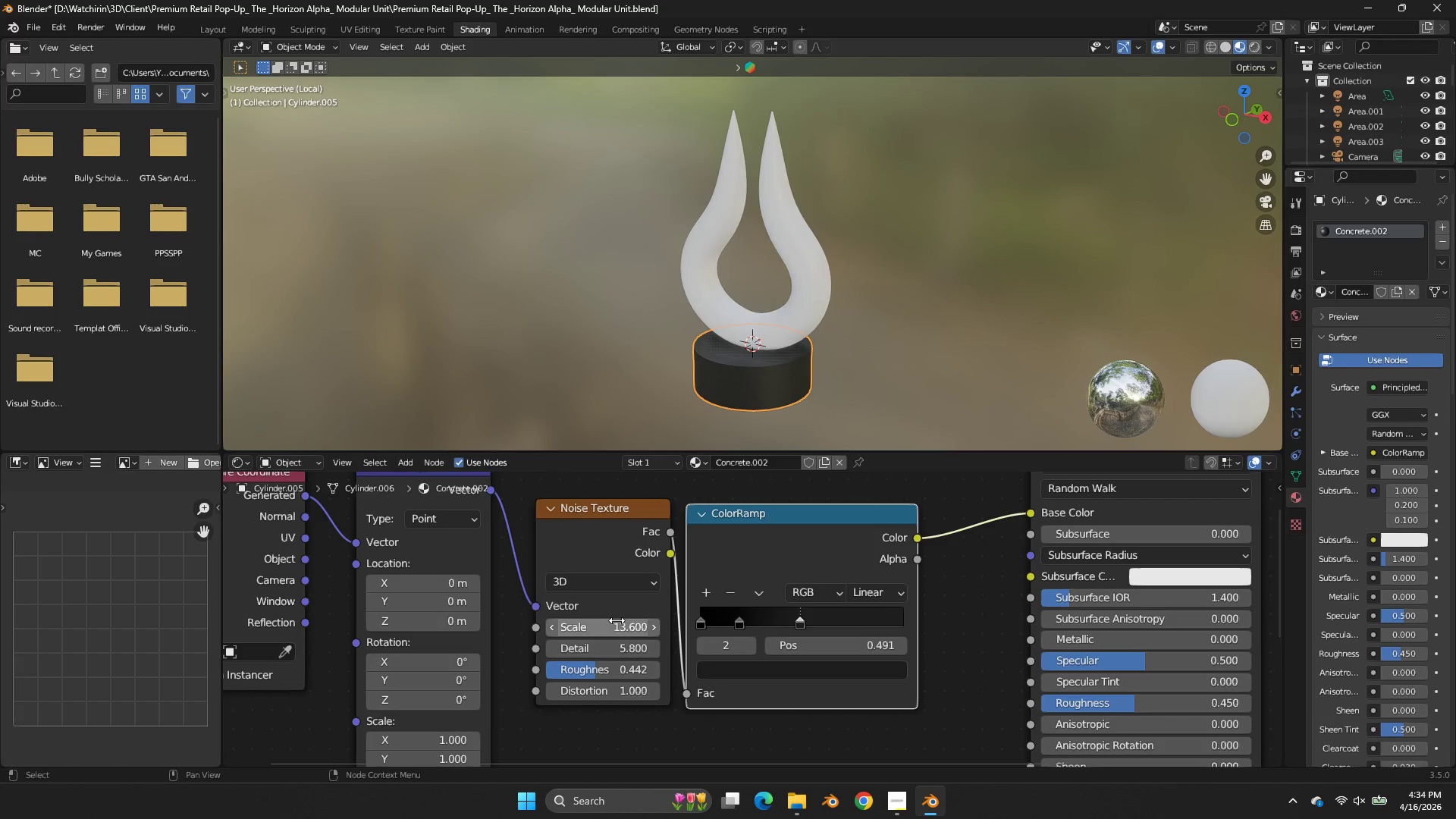 
left_click_drag(start_coordinate=[617, 620], to_coordinate=[863, 447])
 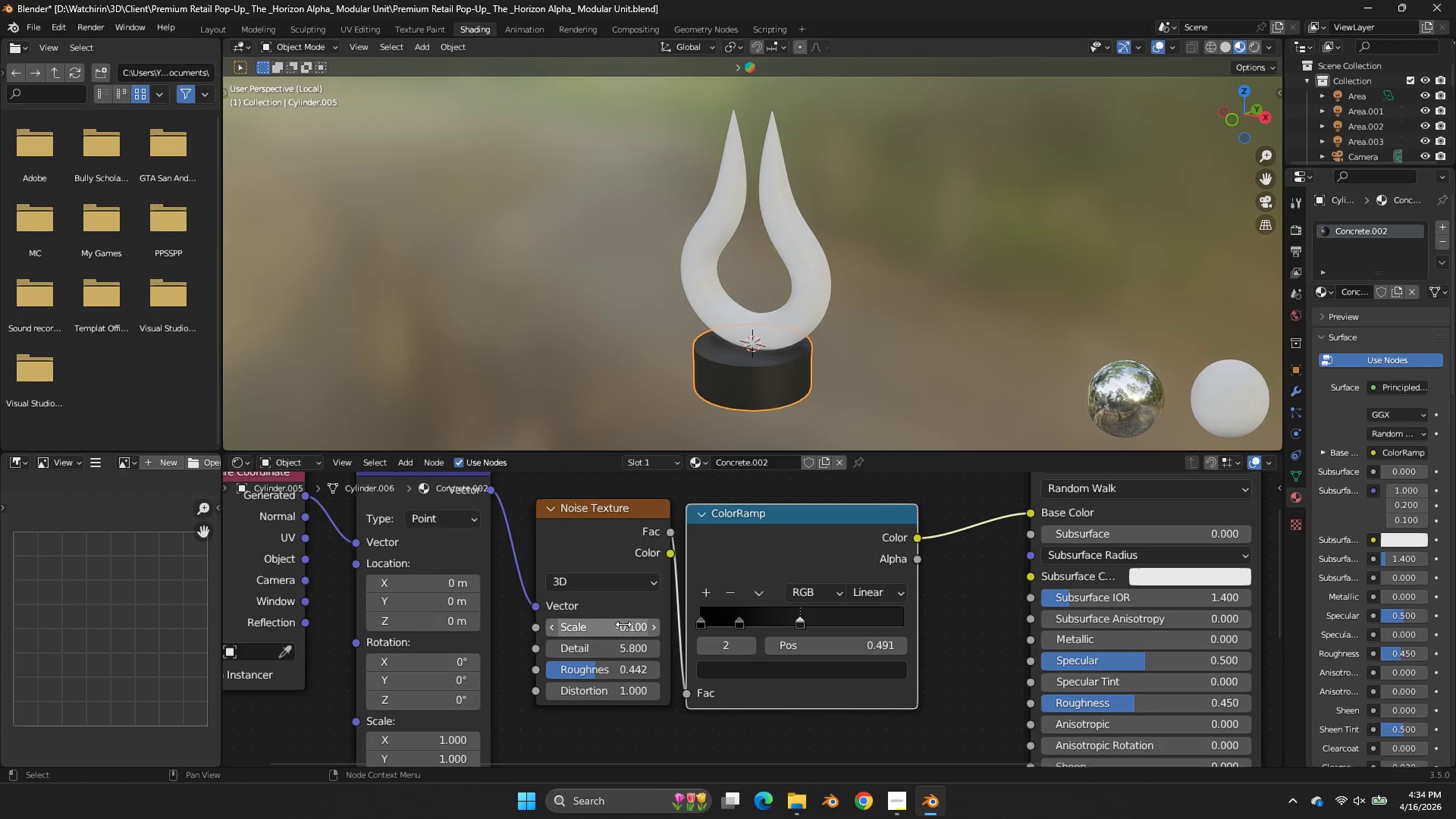 
left_click([623, 624])
 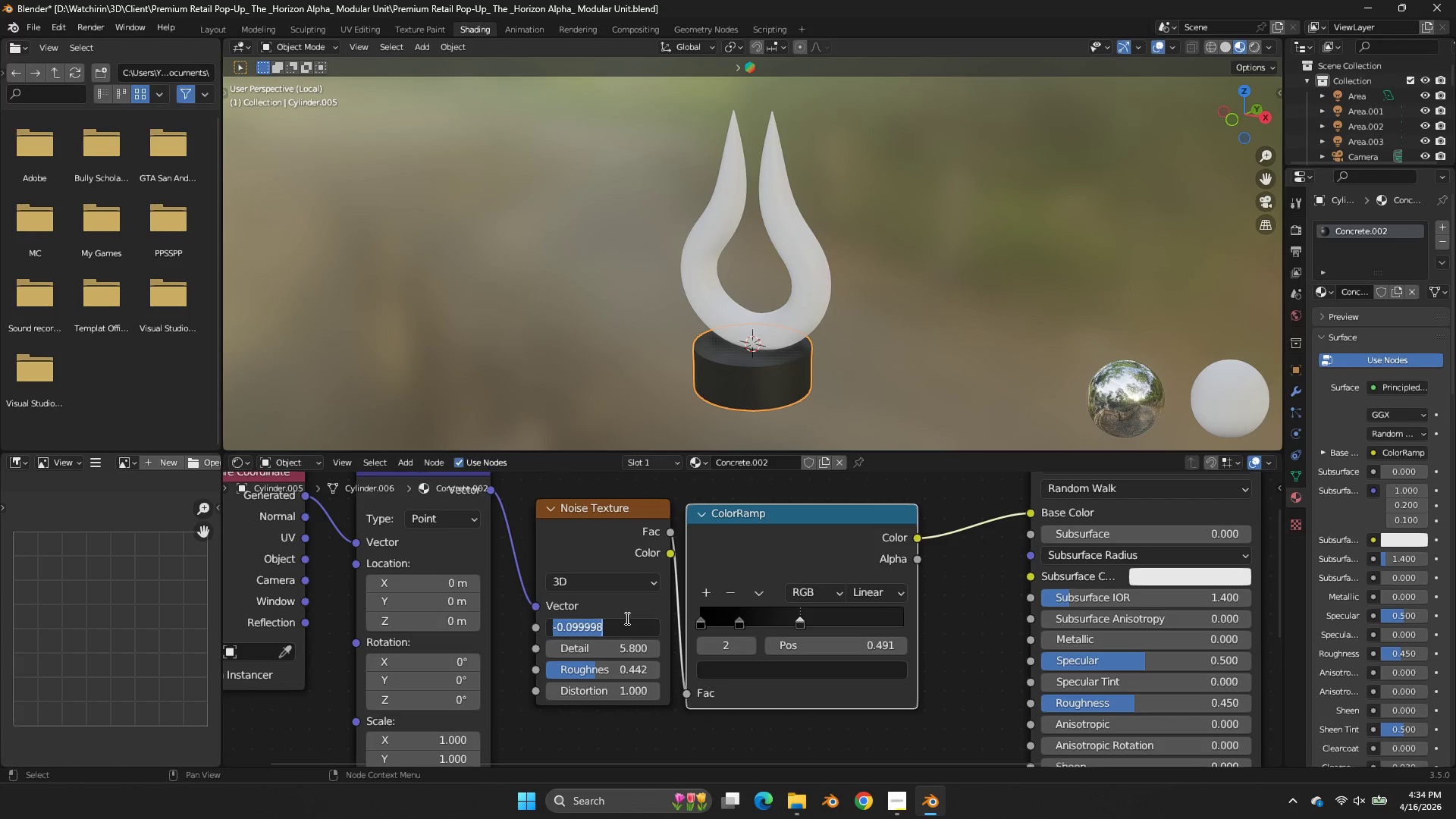 
key(1)
 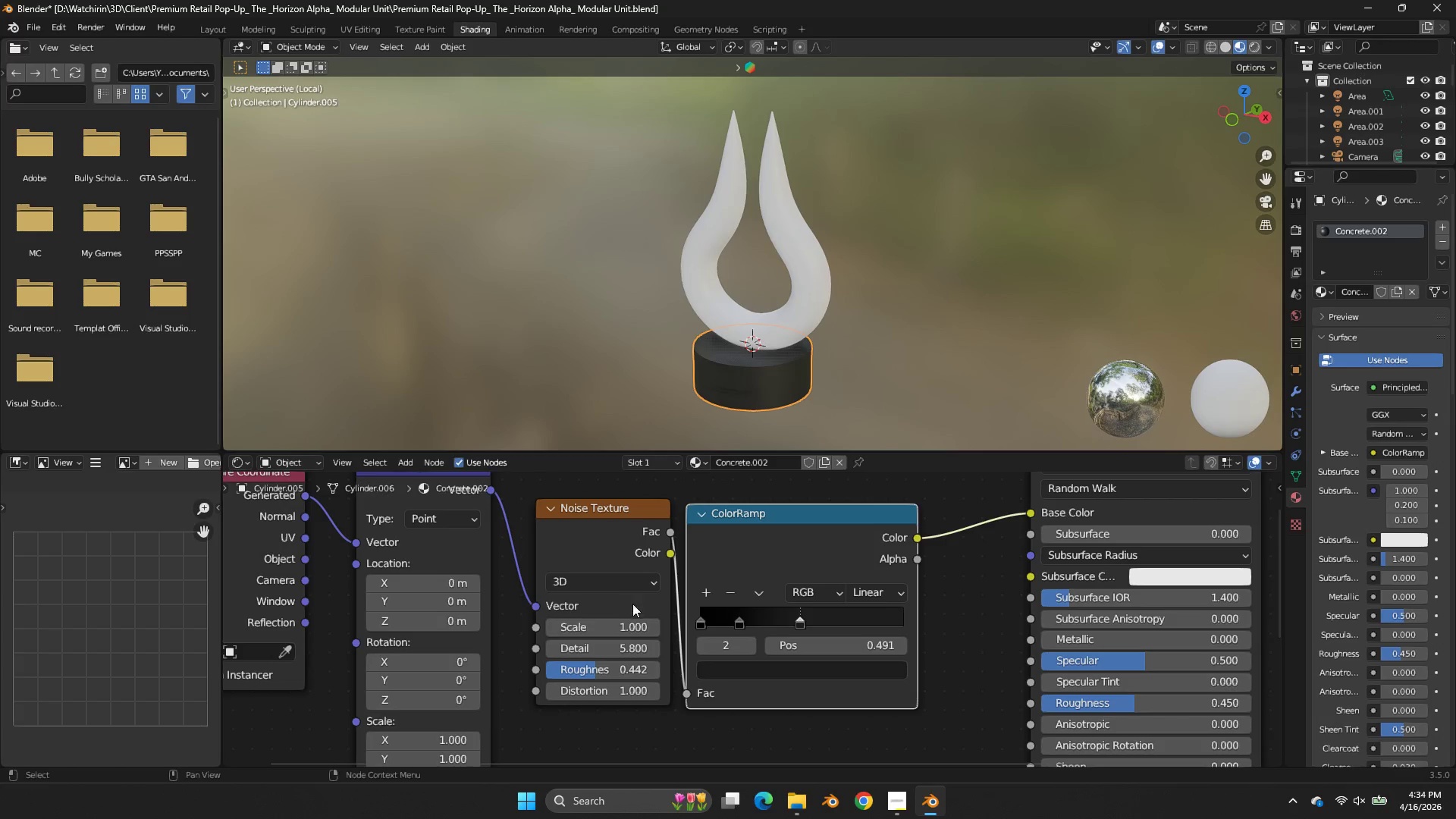 
double_click([632, 604])
 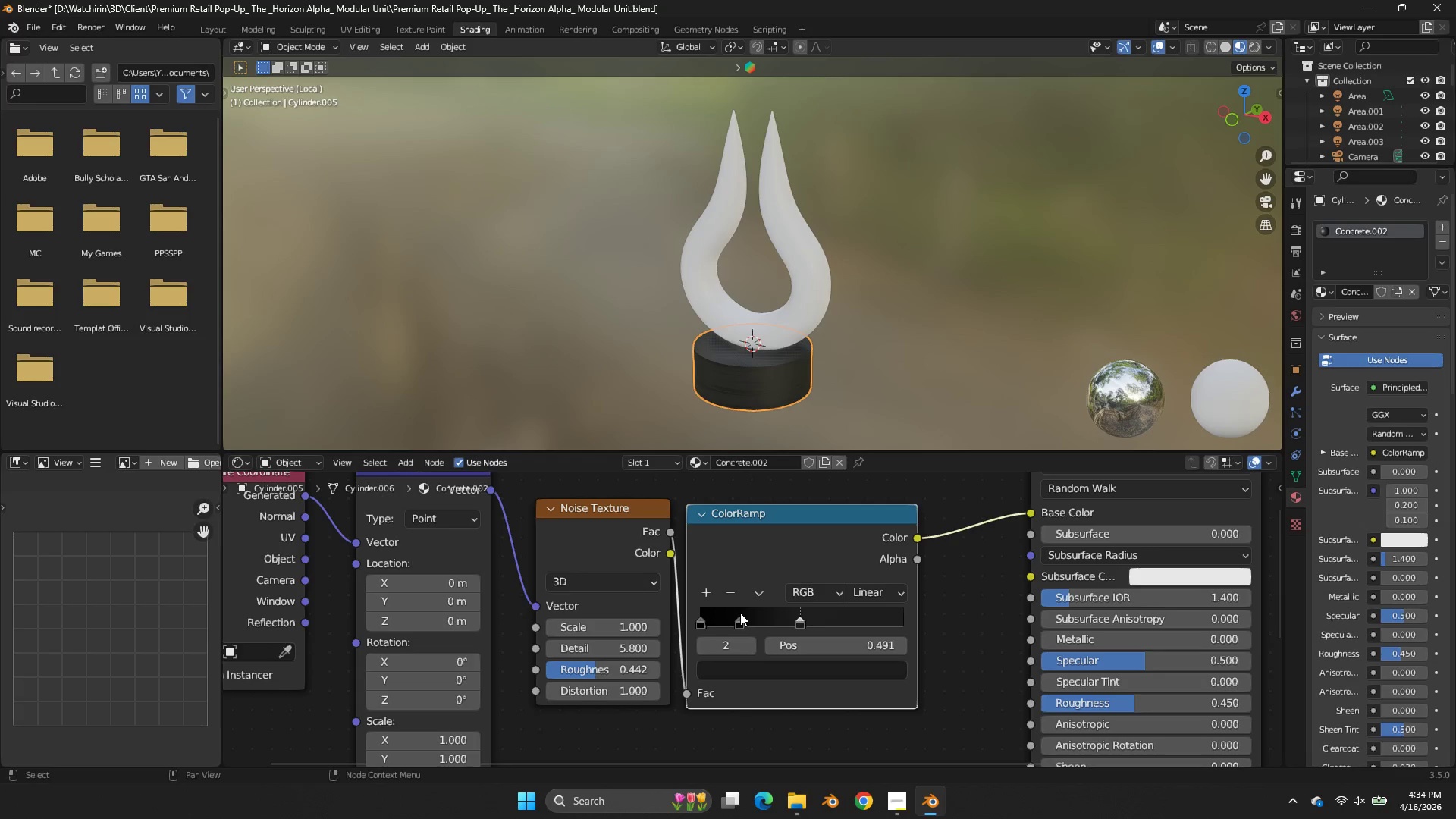 
triple_click([740, 613])
 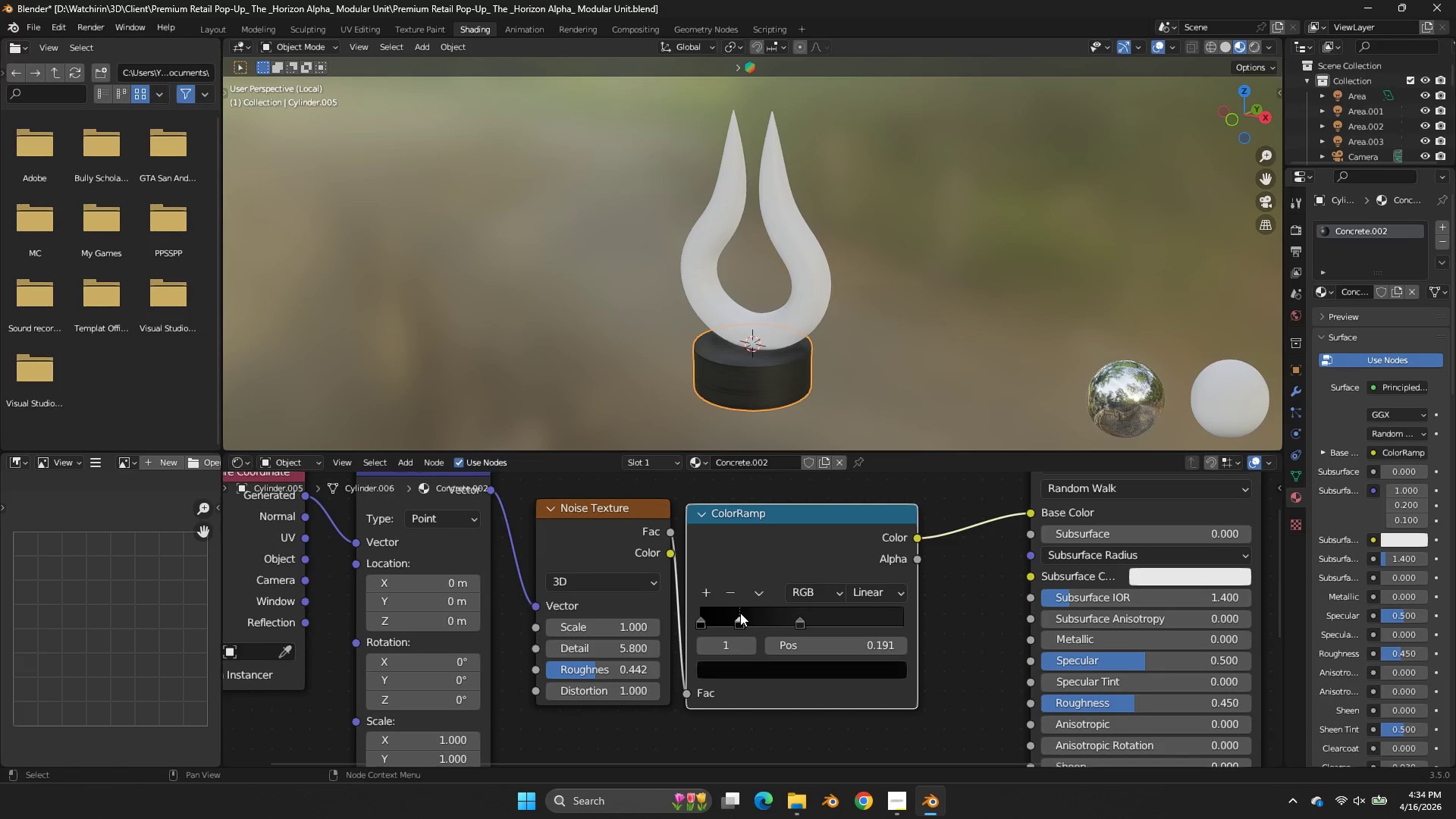 
triple_click([740, 613])
 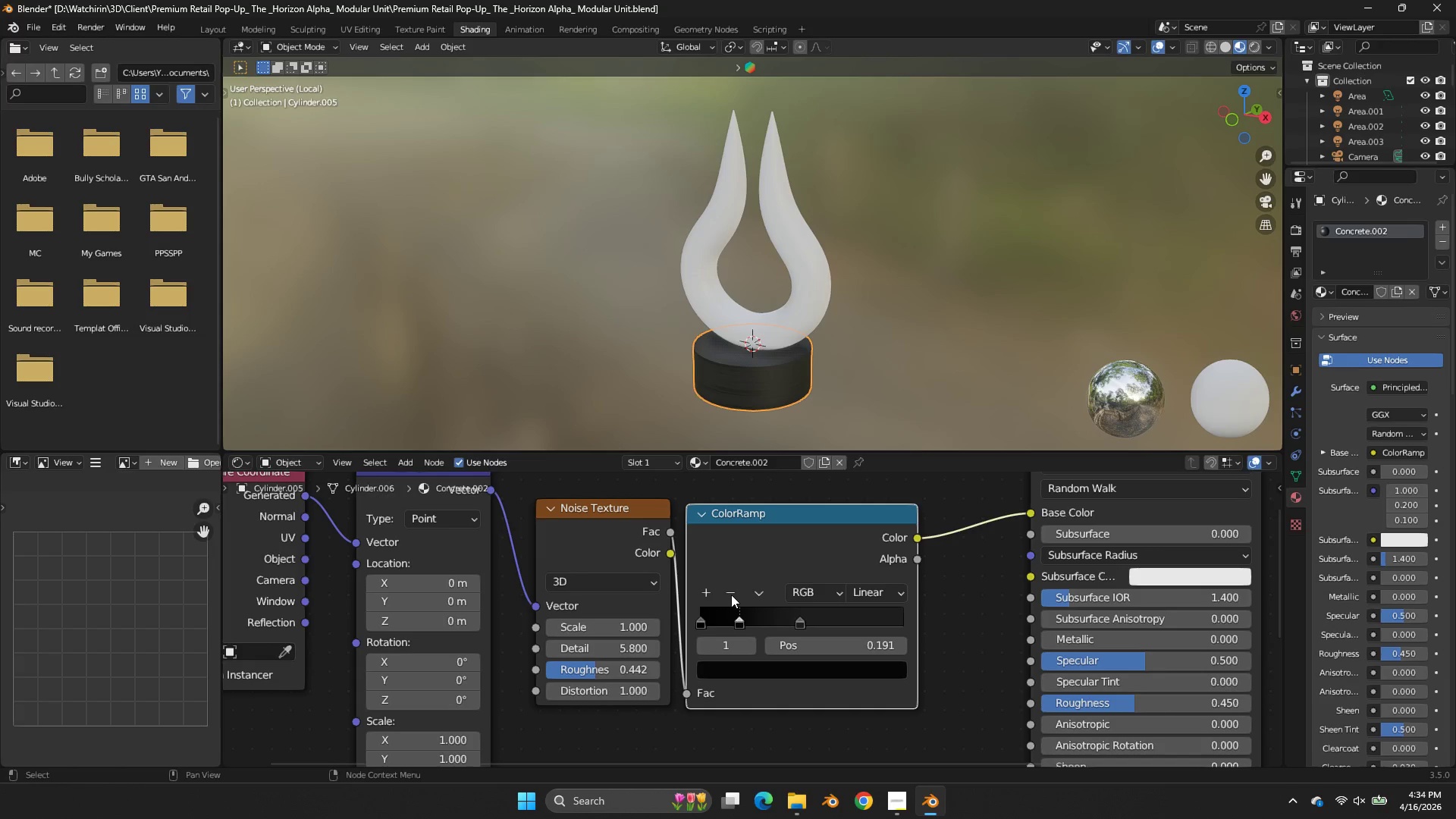 
triple_click([730, 594])
 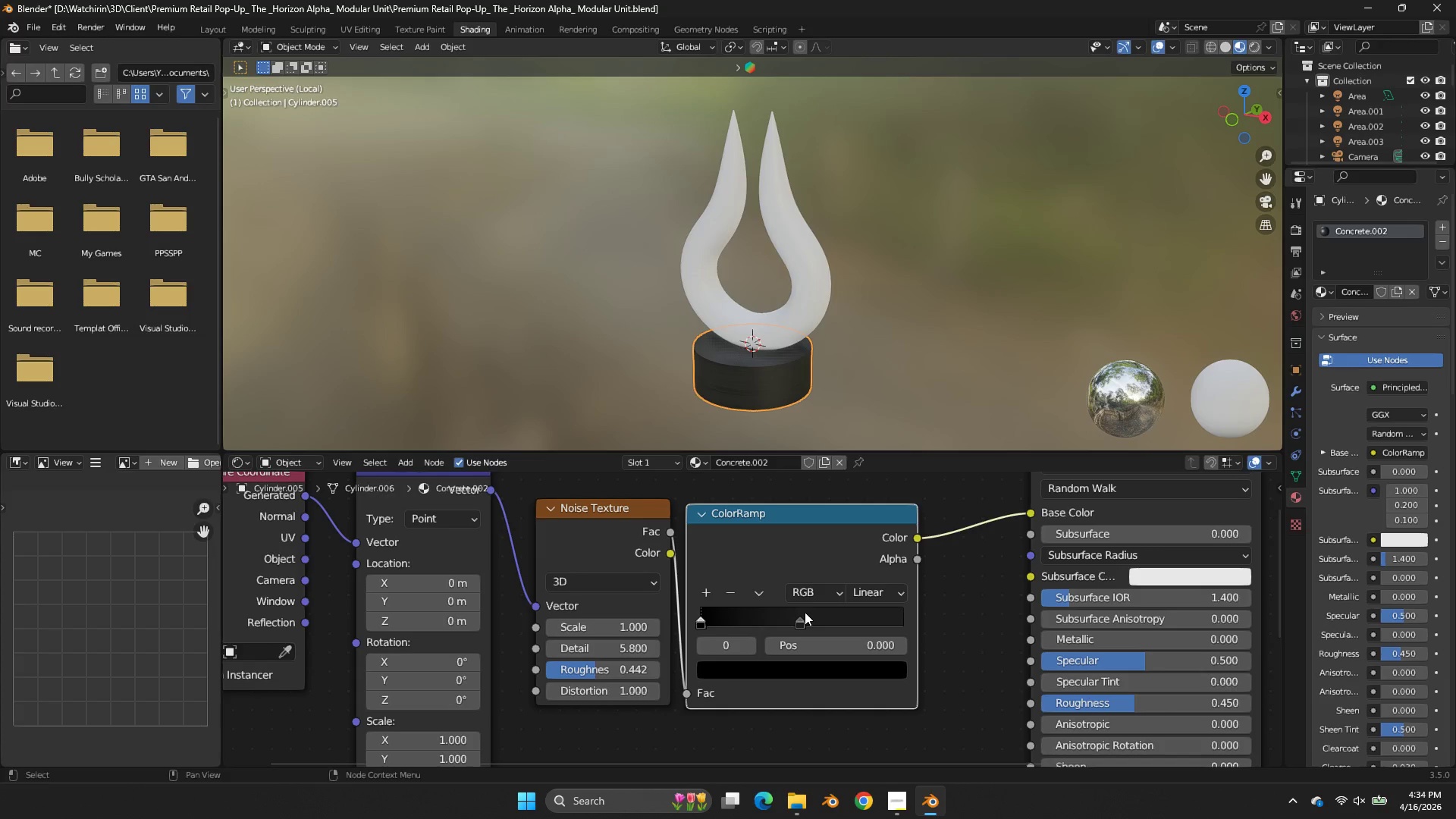 
left_click_drag(start_coordinate=[802, 613], to_coordinate=[795, 623])
 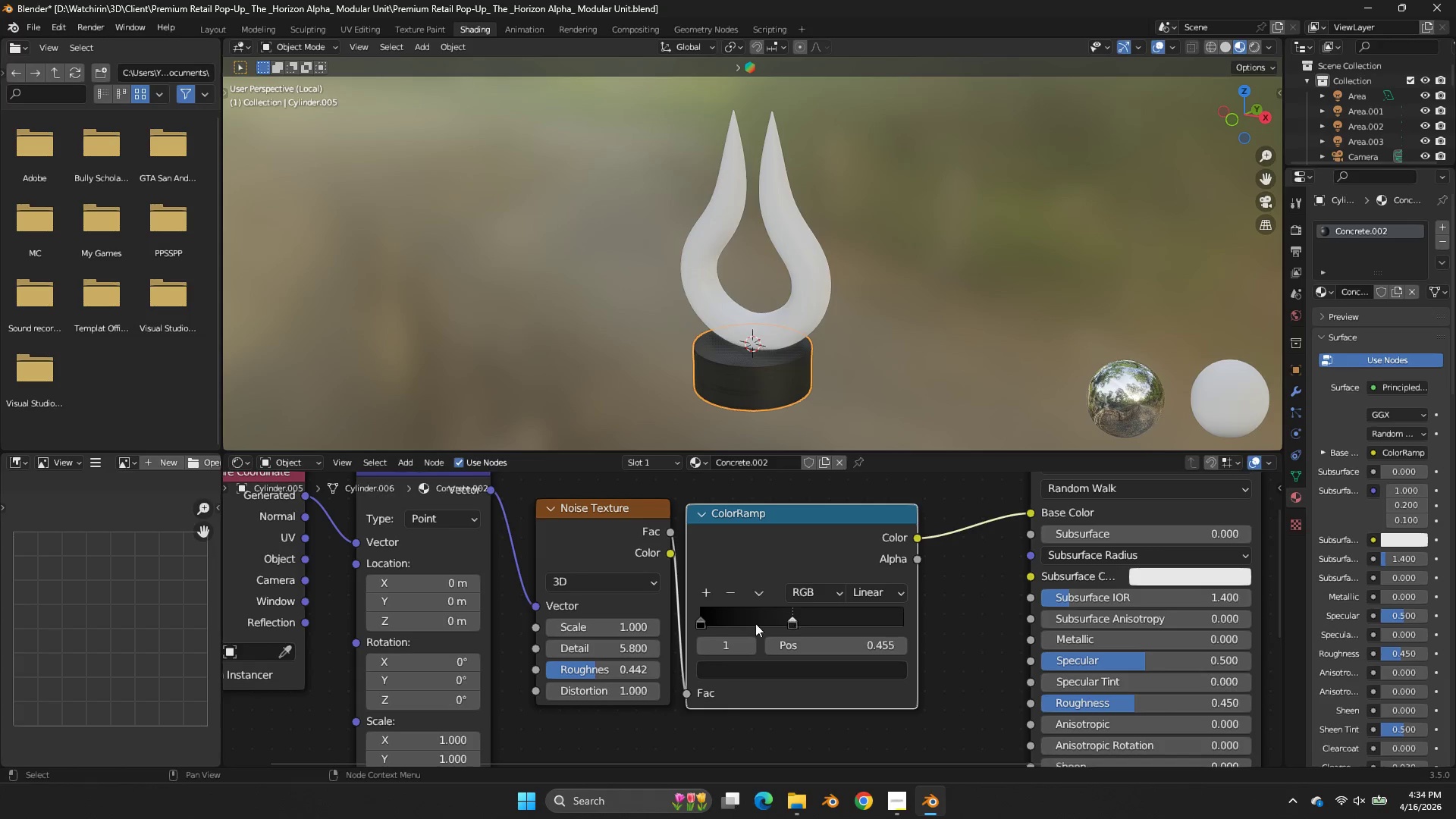 
left_click([795, 623])
 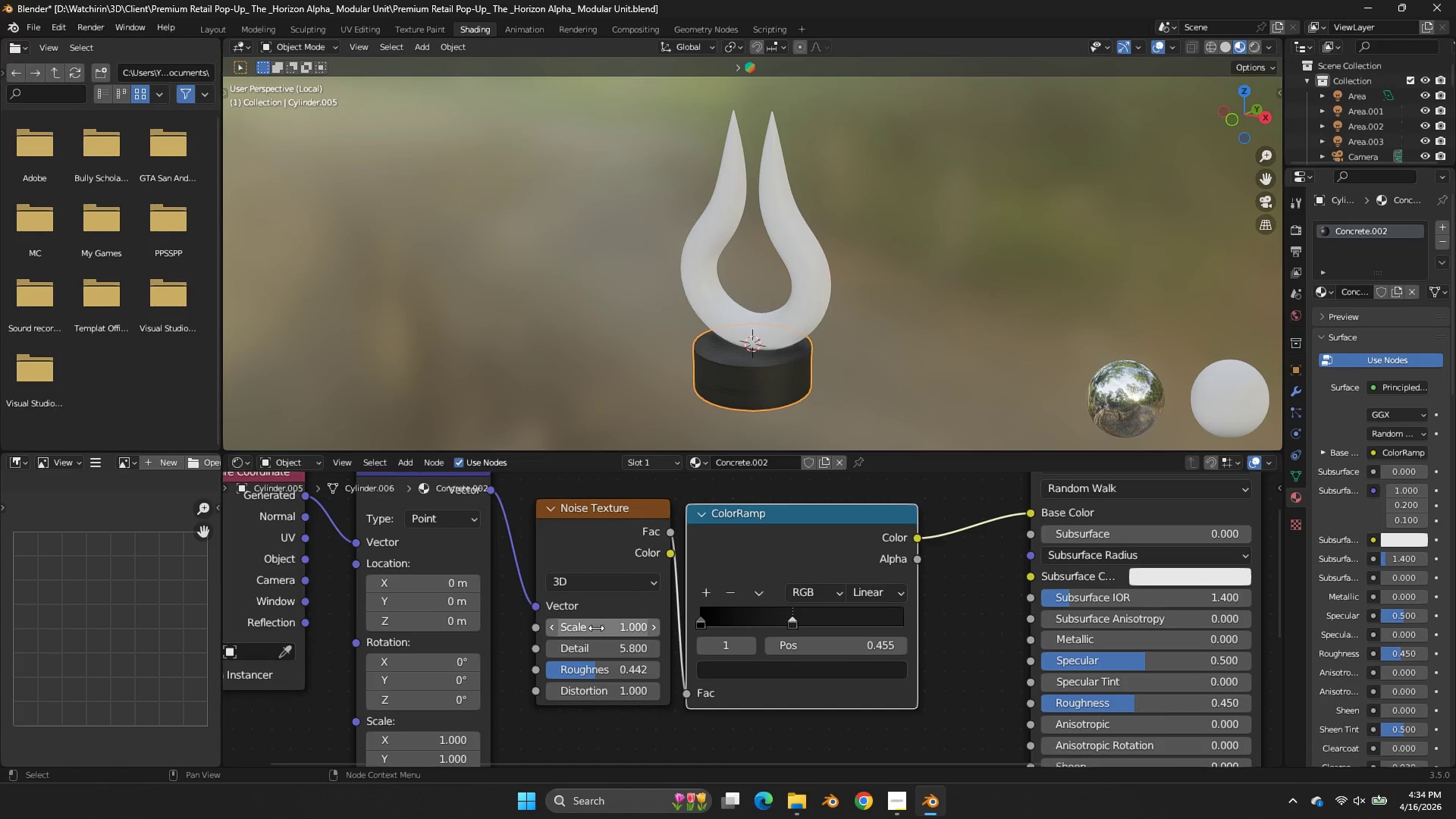 
scroll: coordinate [596, 628], scroll_direction: down, amount: 2.0
 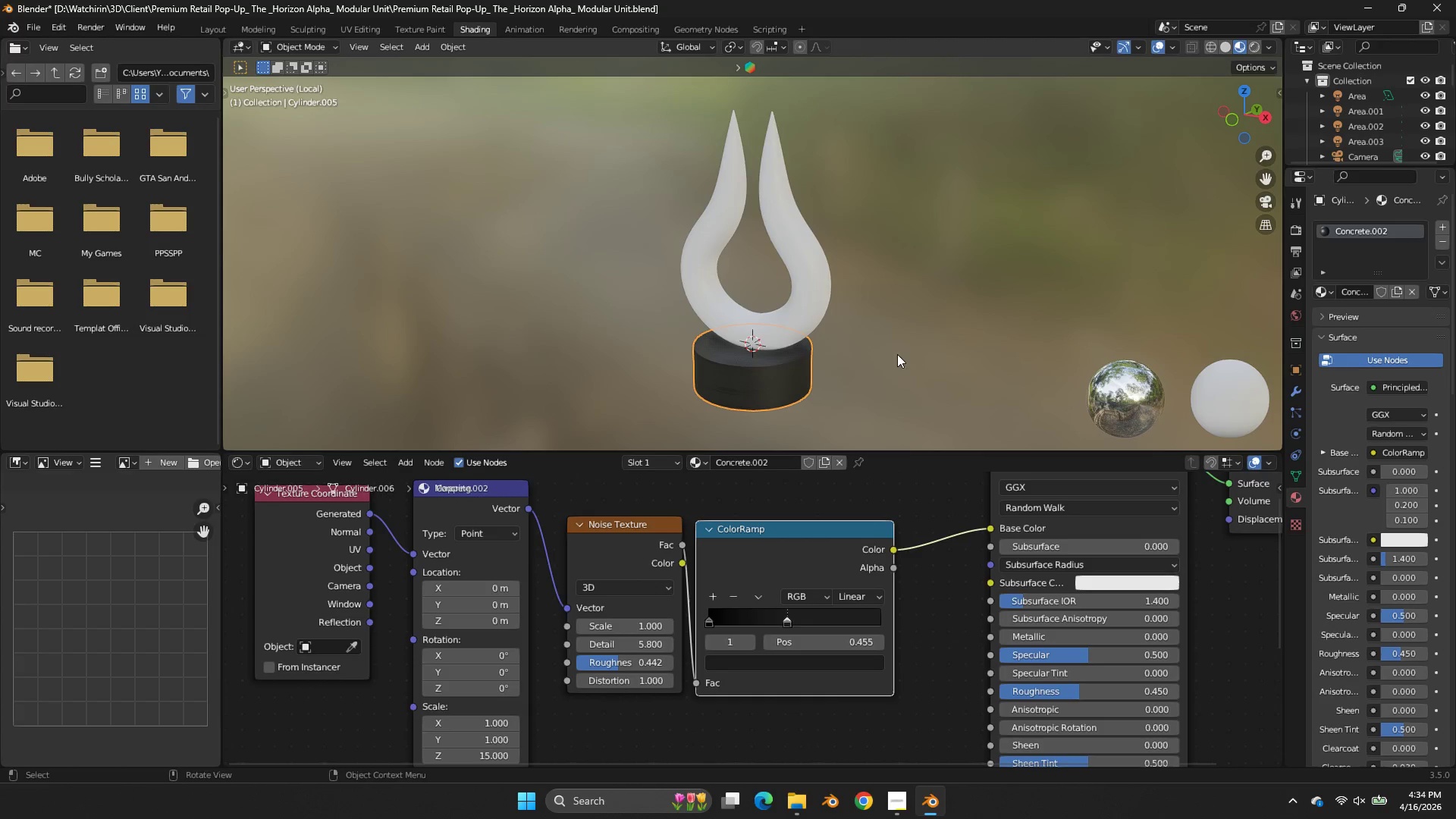 
scroll: coordinate [902, 347], scroll_direction: up, amount: 1.0
 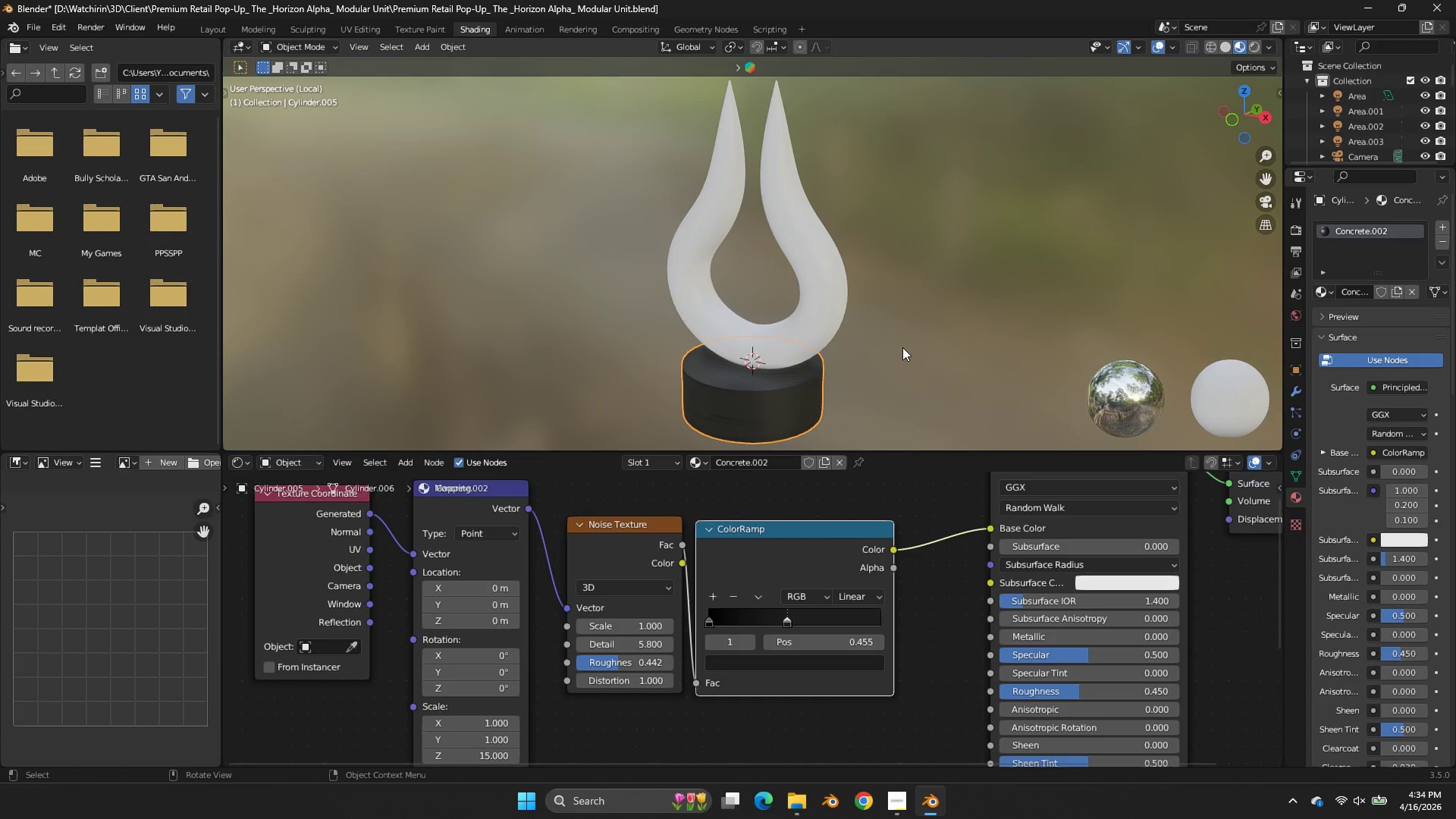 
scroll: coordinate [902, 347], scroll_direction: none, amount: 0.0
 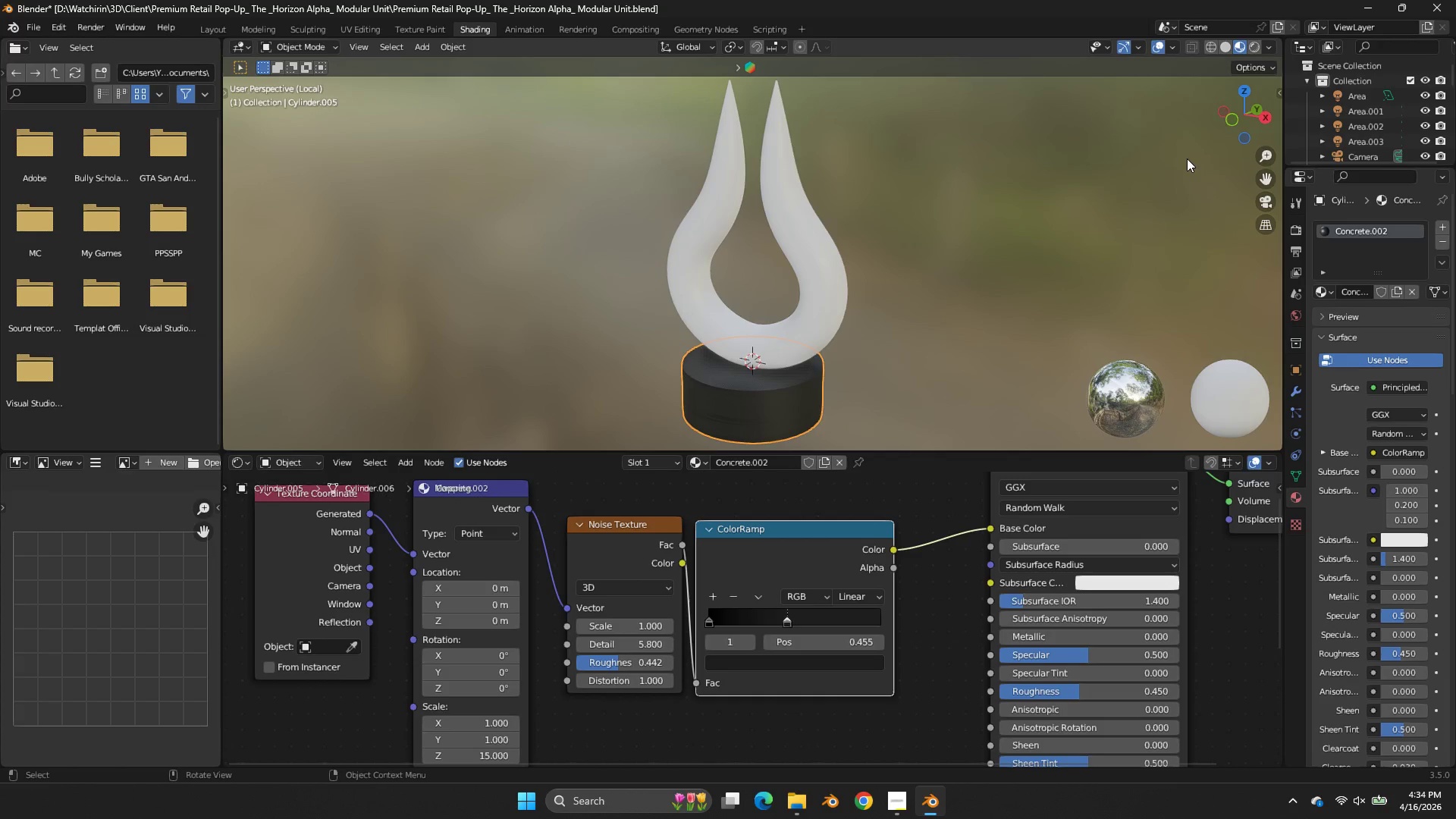 
left_click_drag(start_coordinate=[1240, 115], to_coordinate=[1255, 105])
 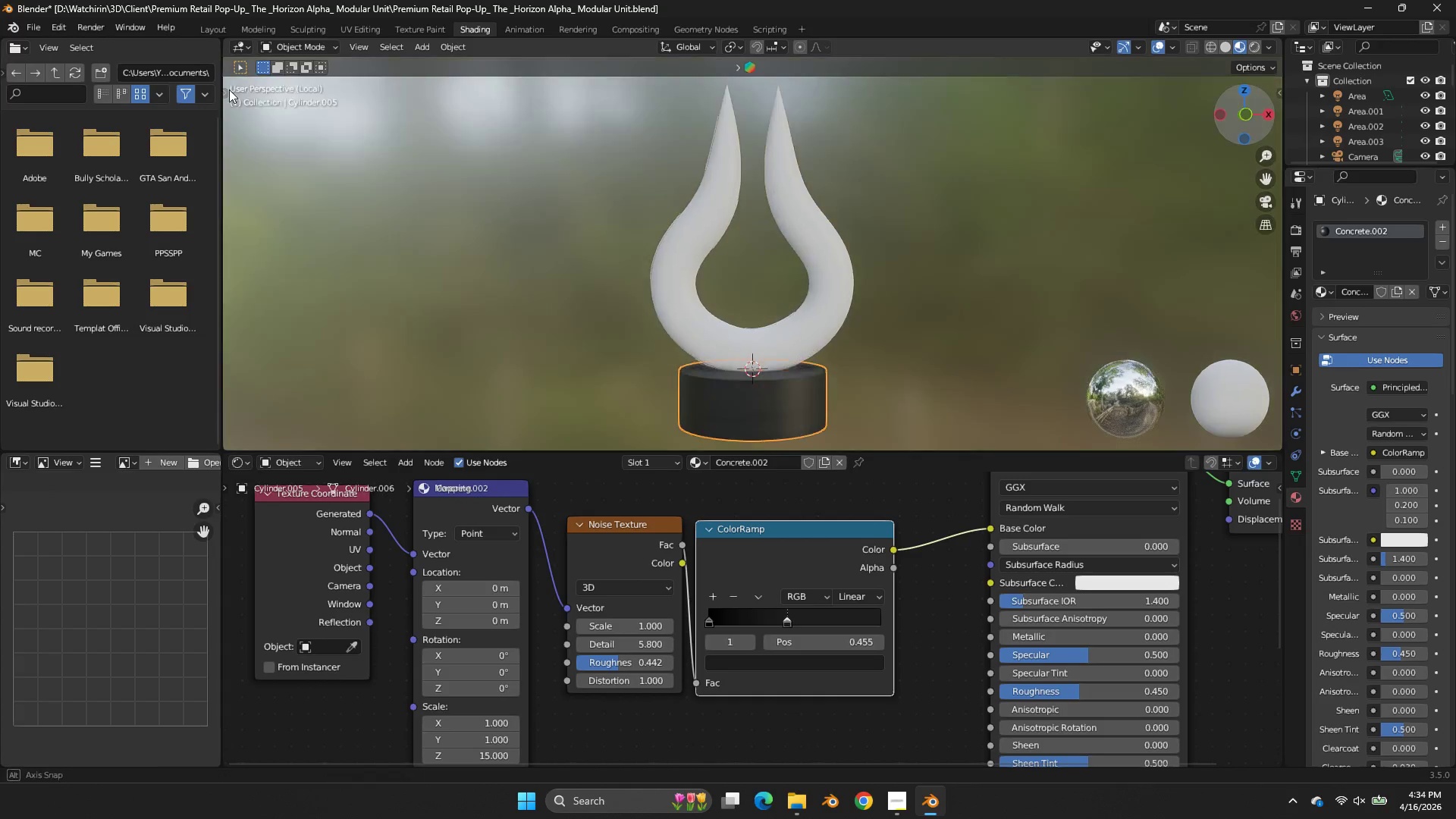 
left_click_drag(start_coordinate=[1267, 98], to_coordinate=[1263, 101])
 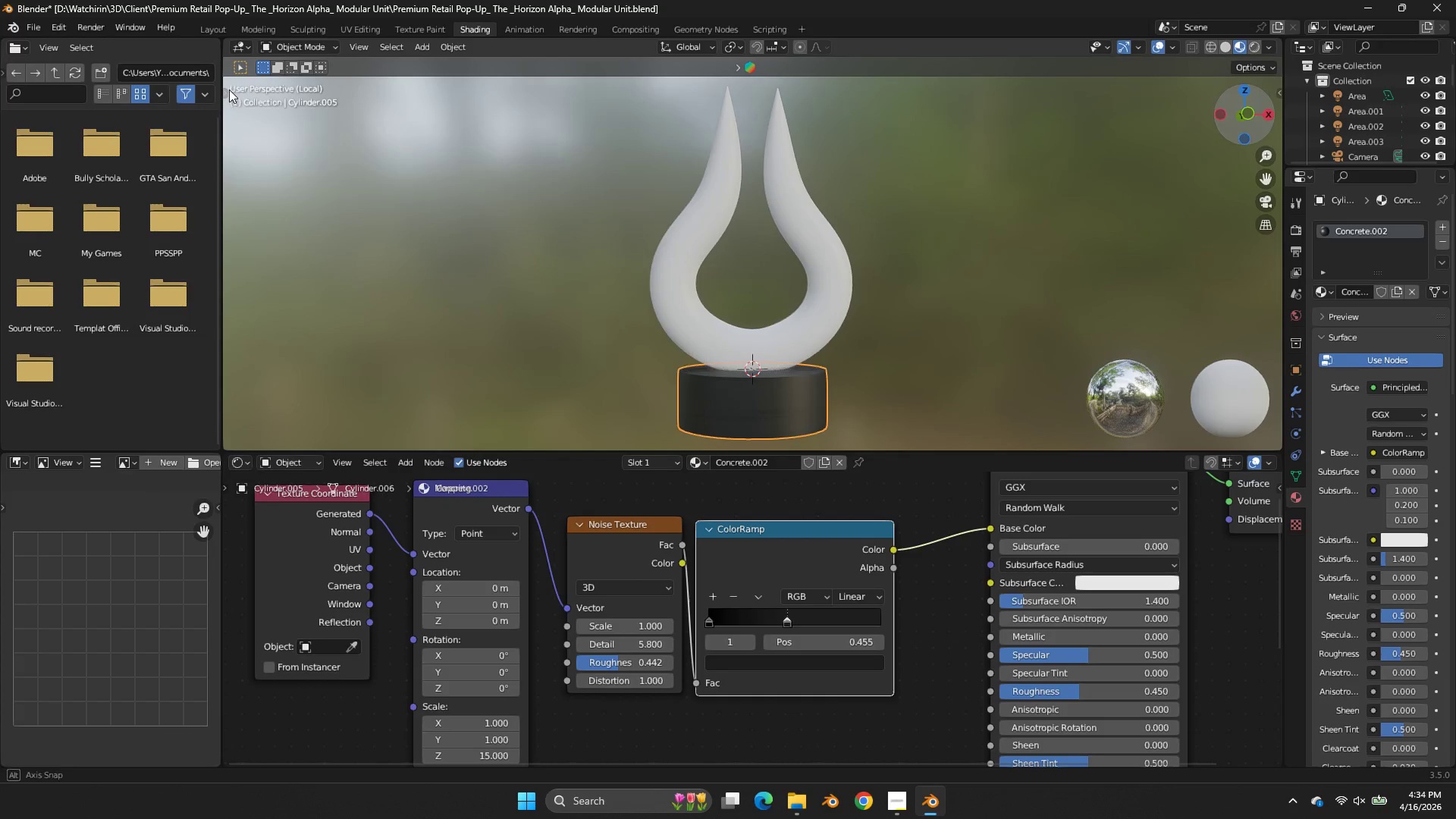 
triple_click([1271, 96])
 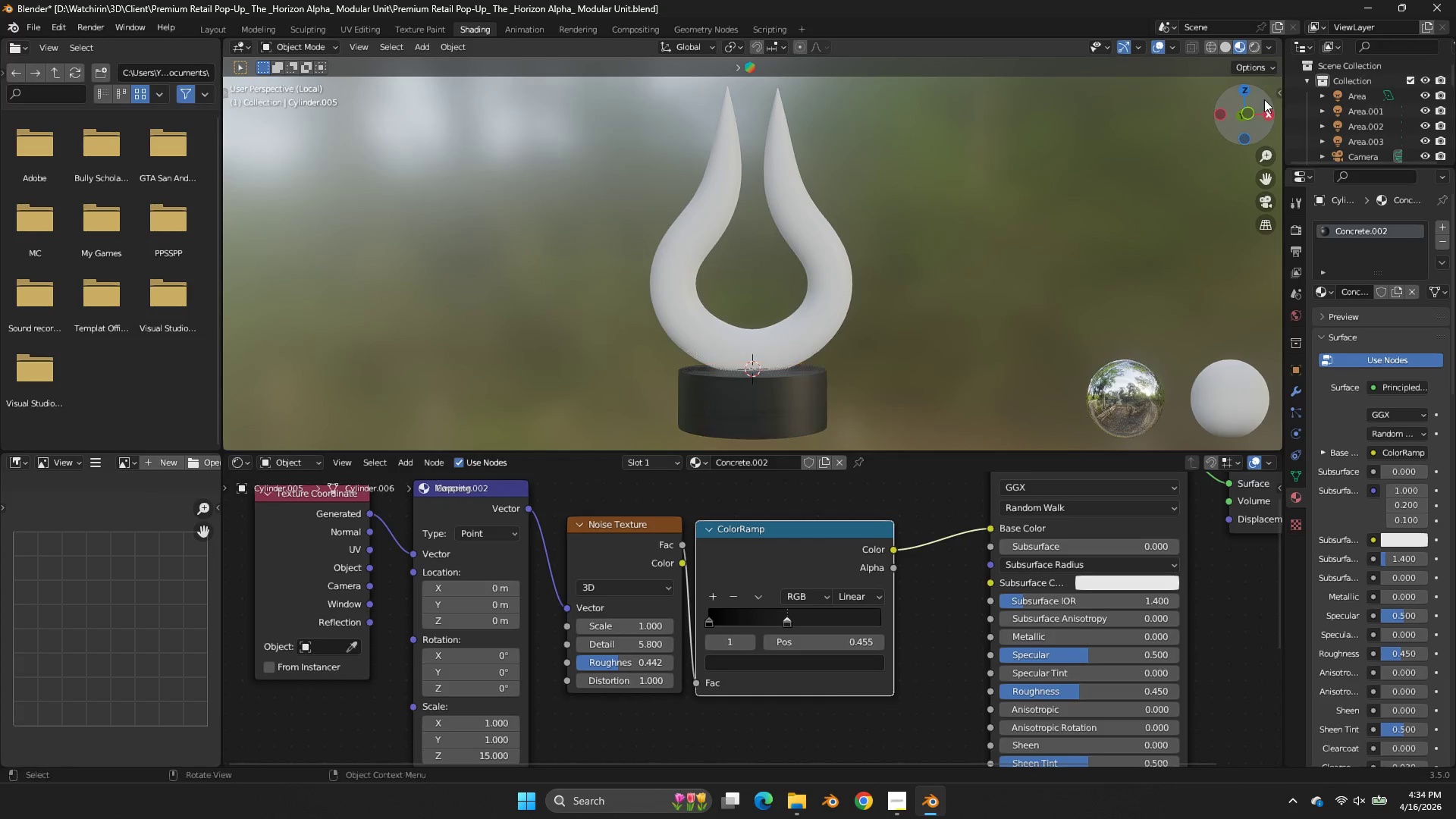 
triple_click([1271, 96])
 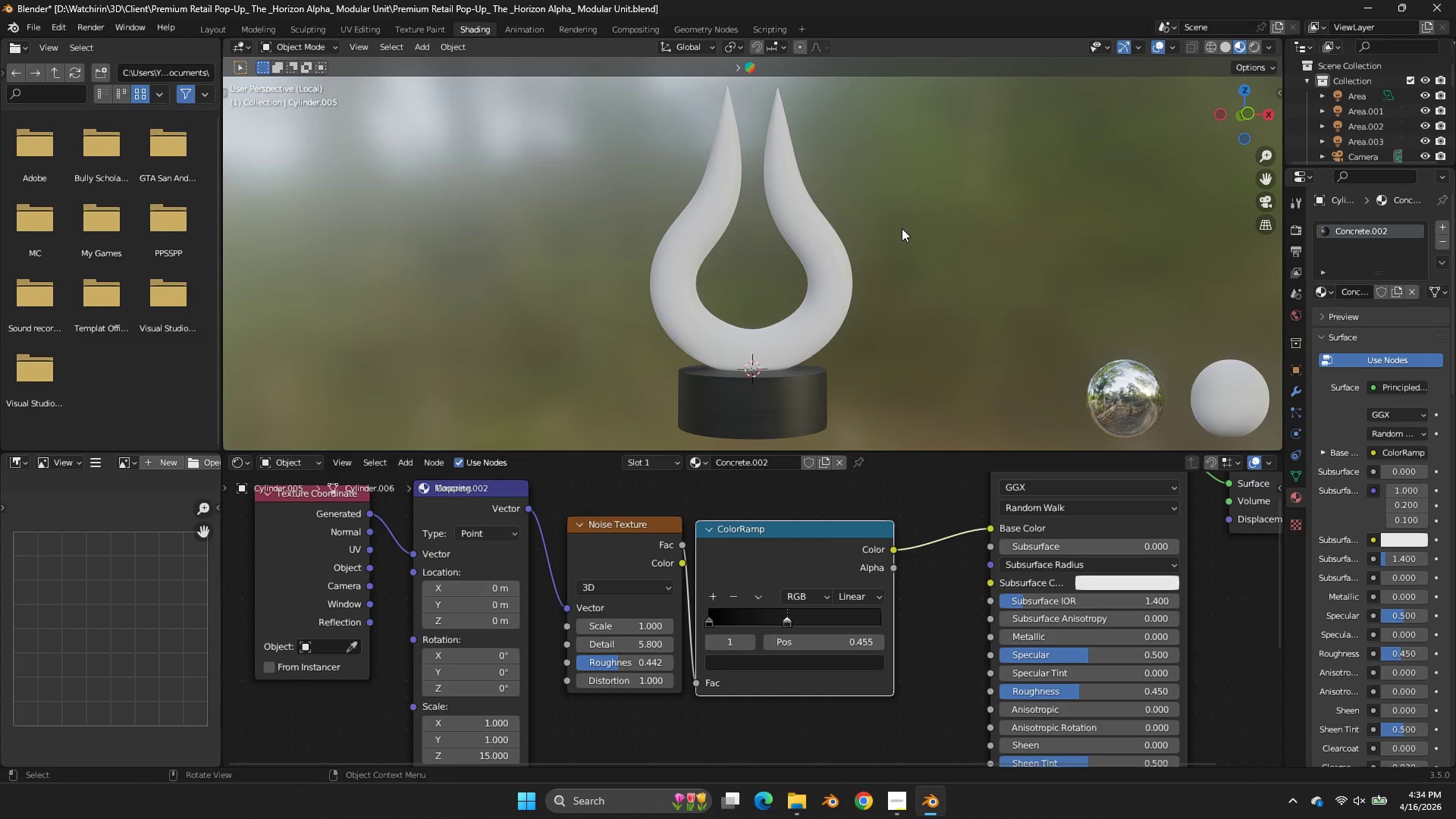 
double_click([845, 268])
 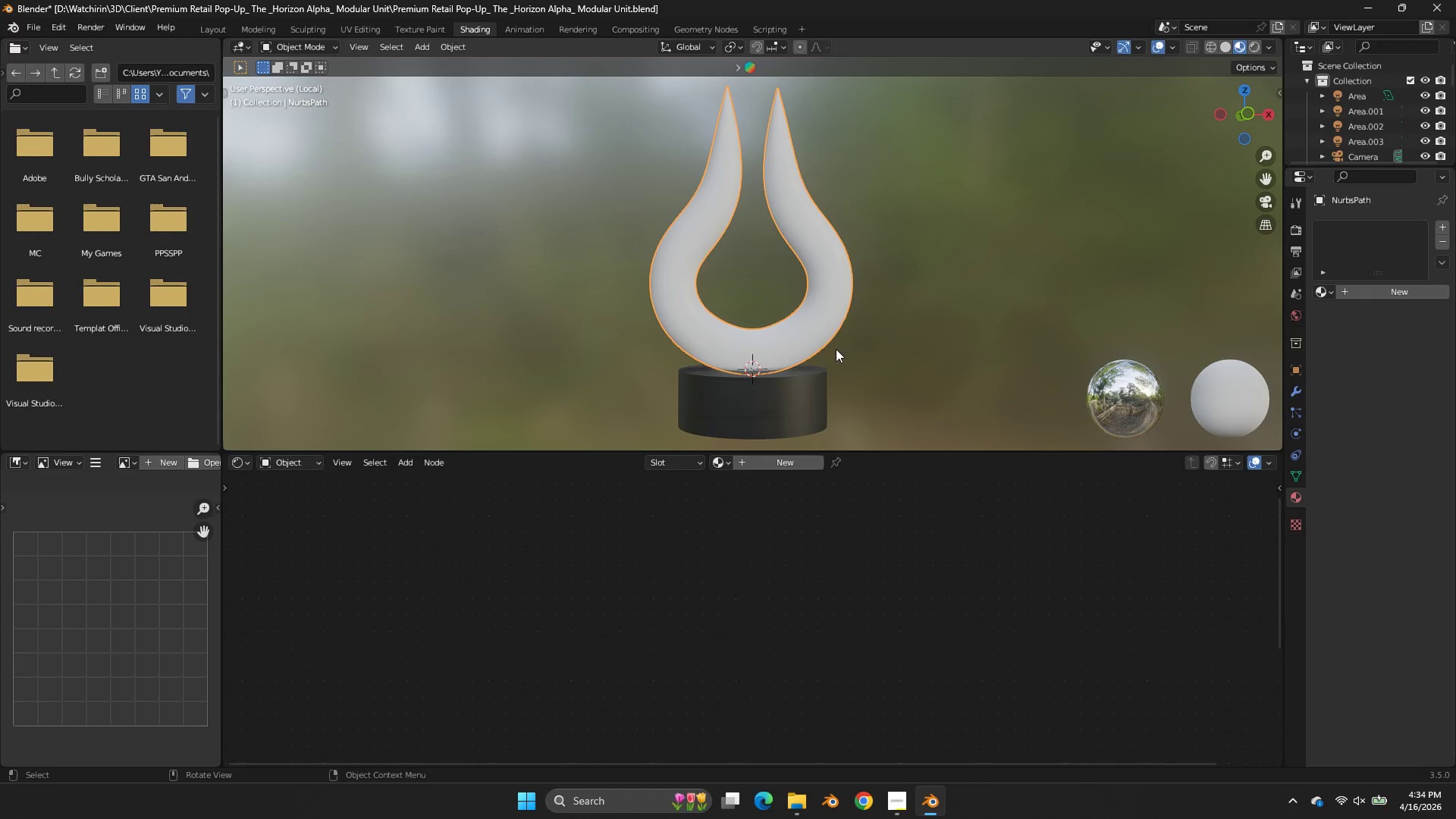 
left_click([805, 393])
 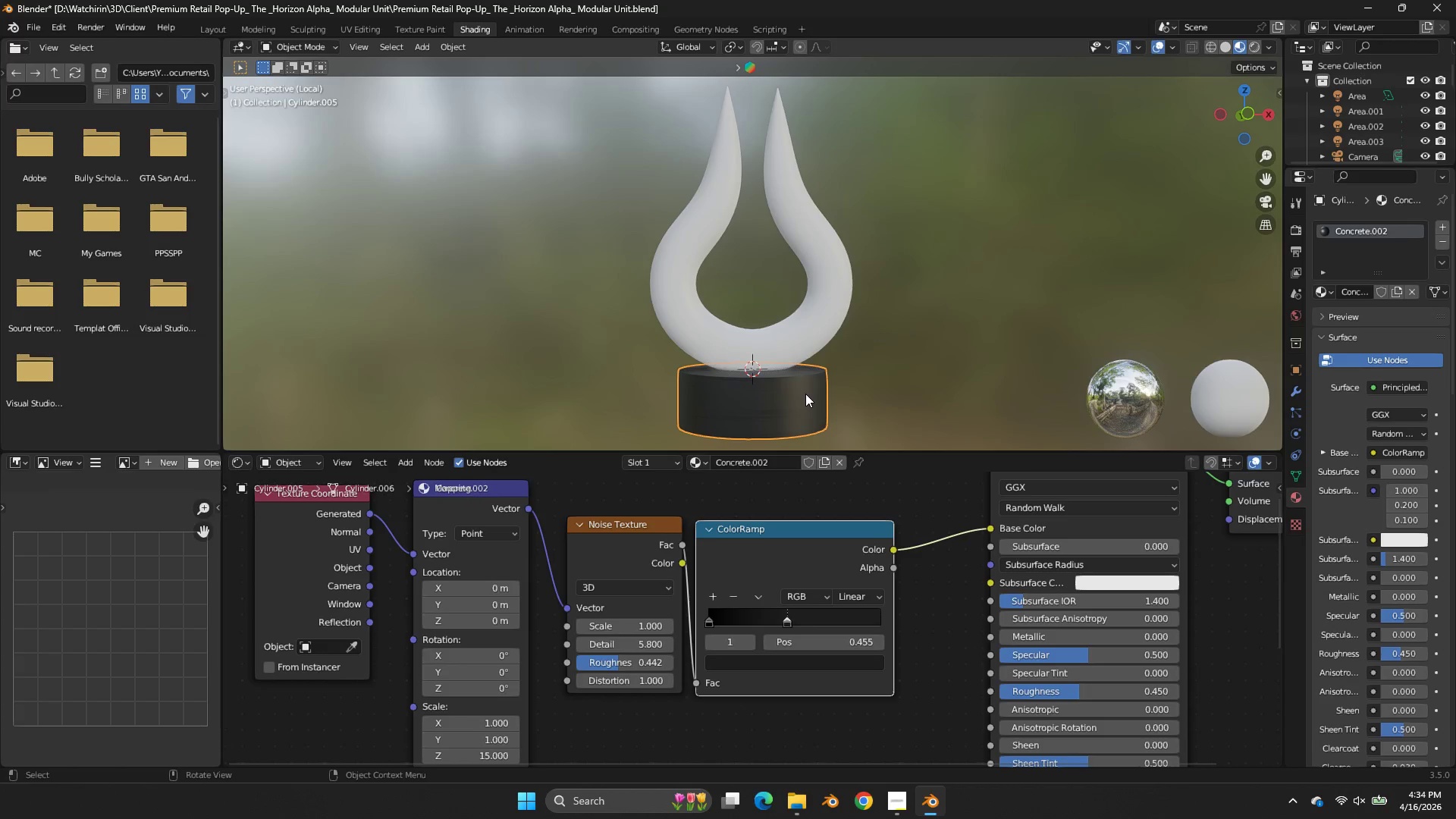 
left_click([783, 314])
 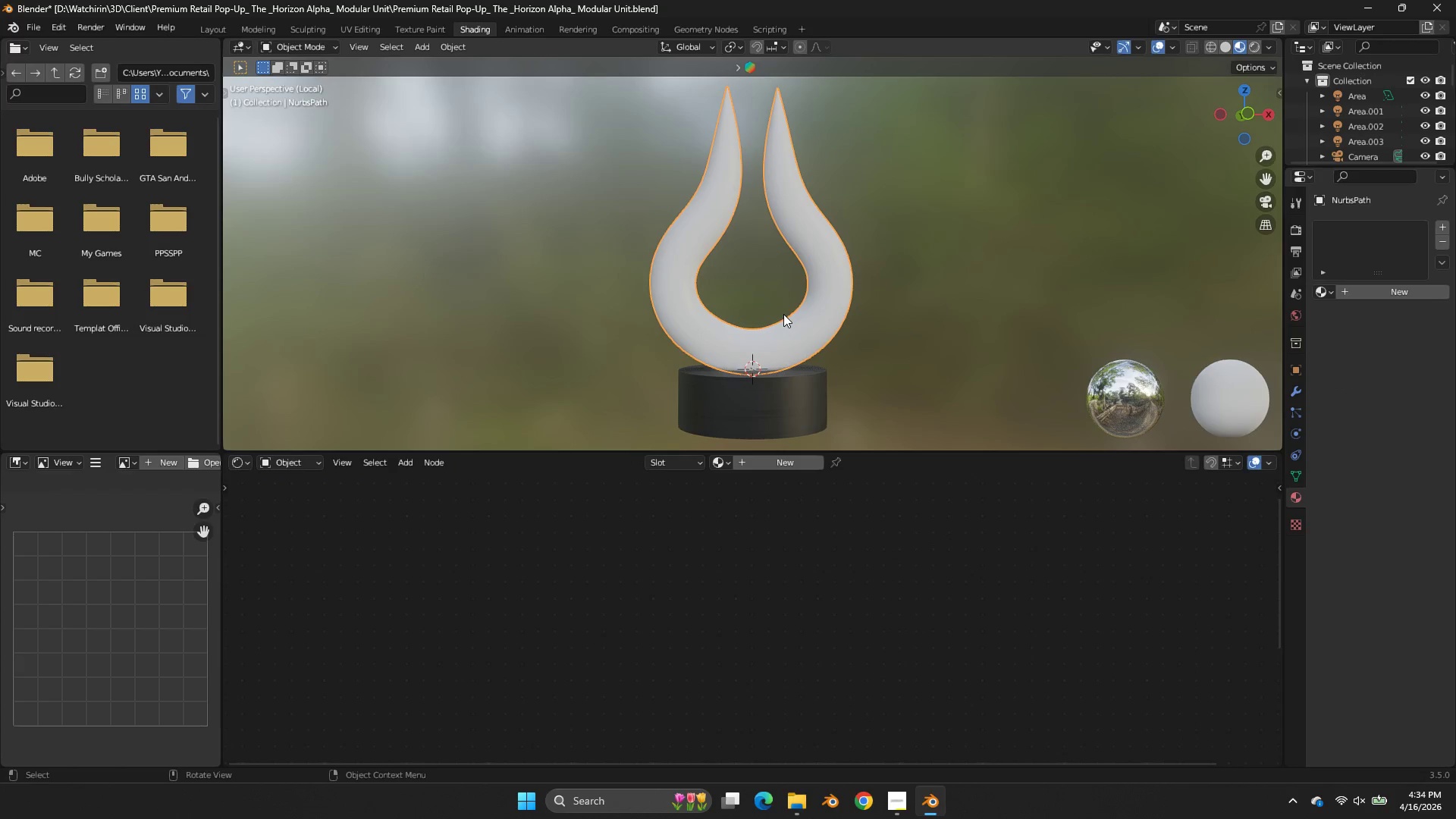 
key(Tab)
 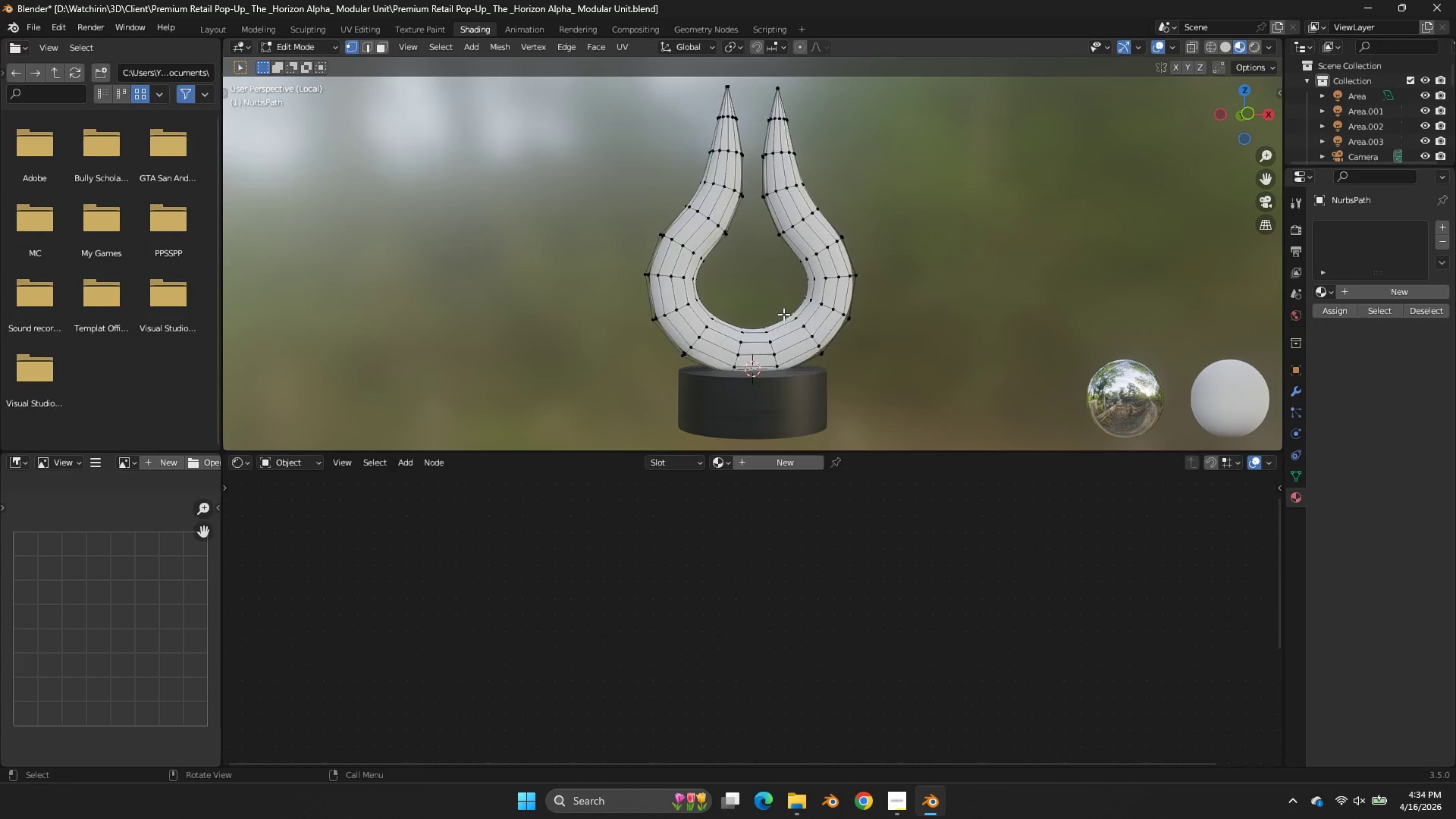 
key(Tab)
 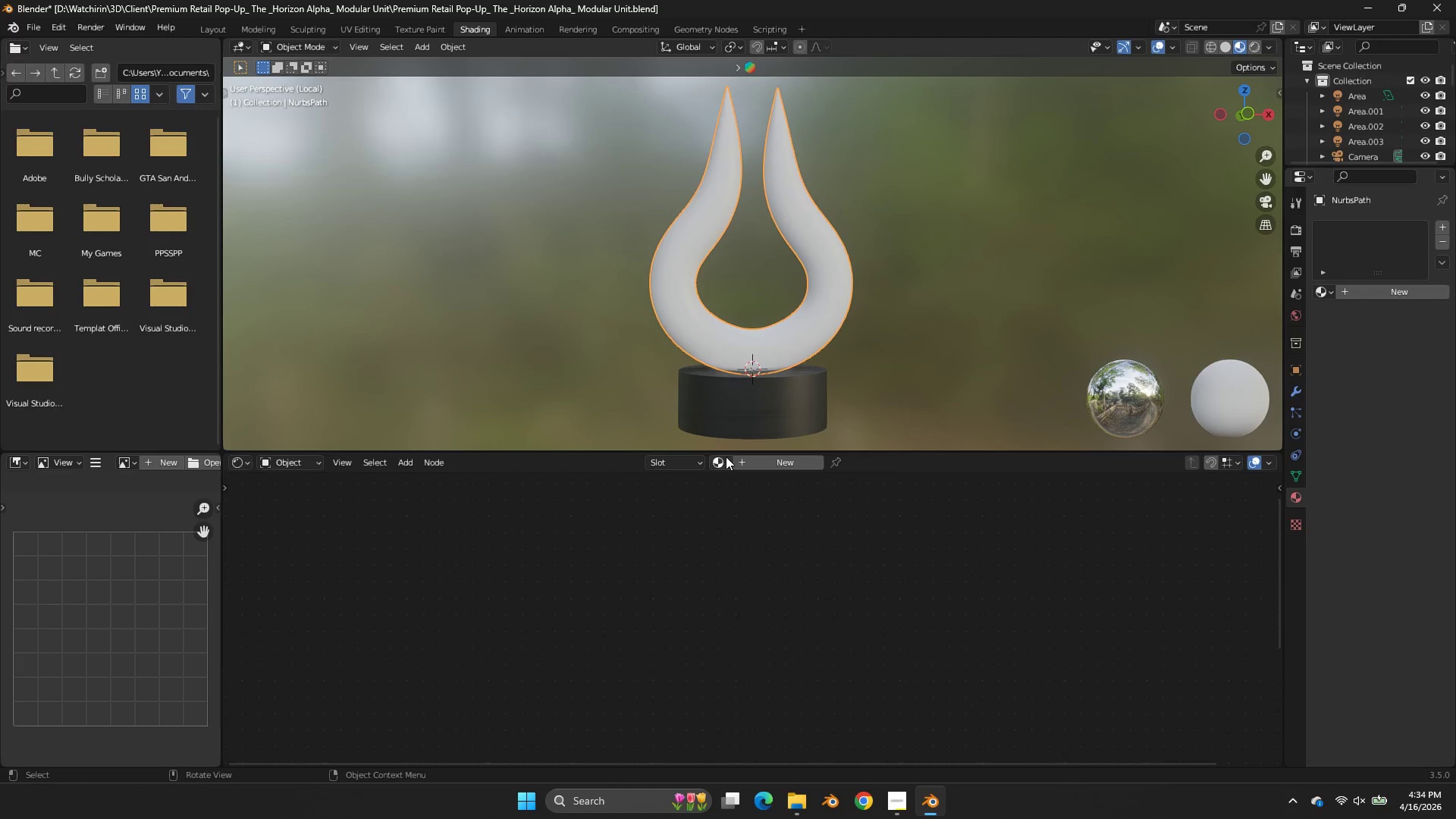 
left_click([728, 464])
 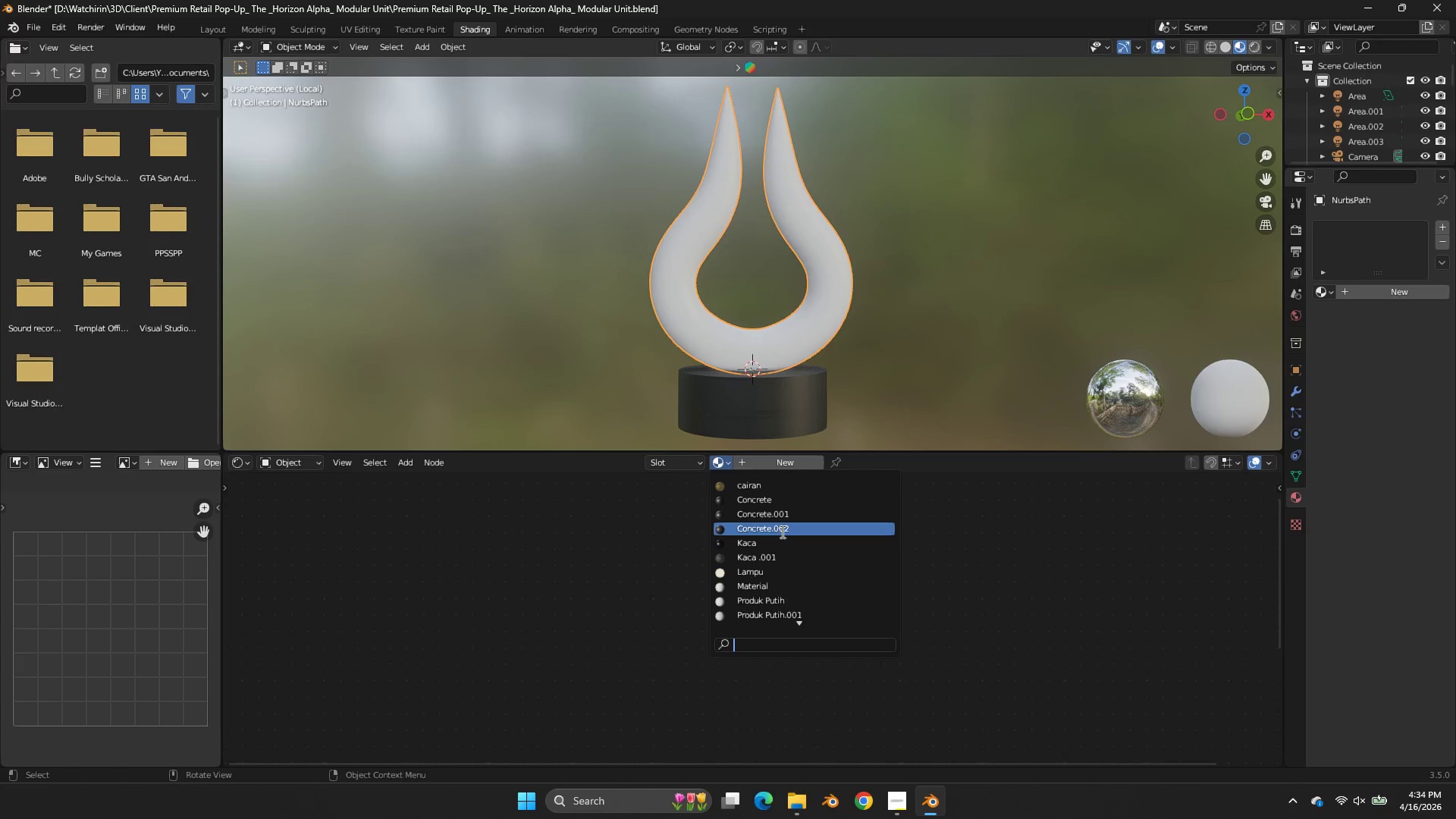 
left_click([784, 532])
 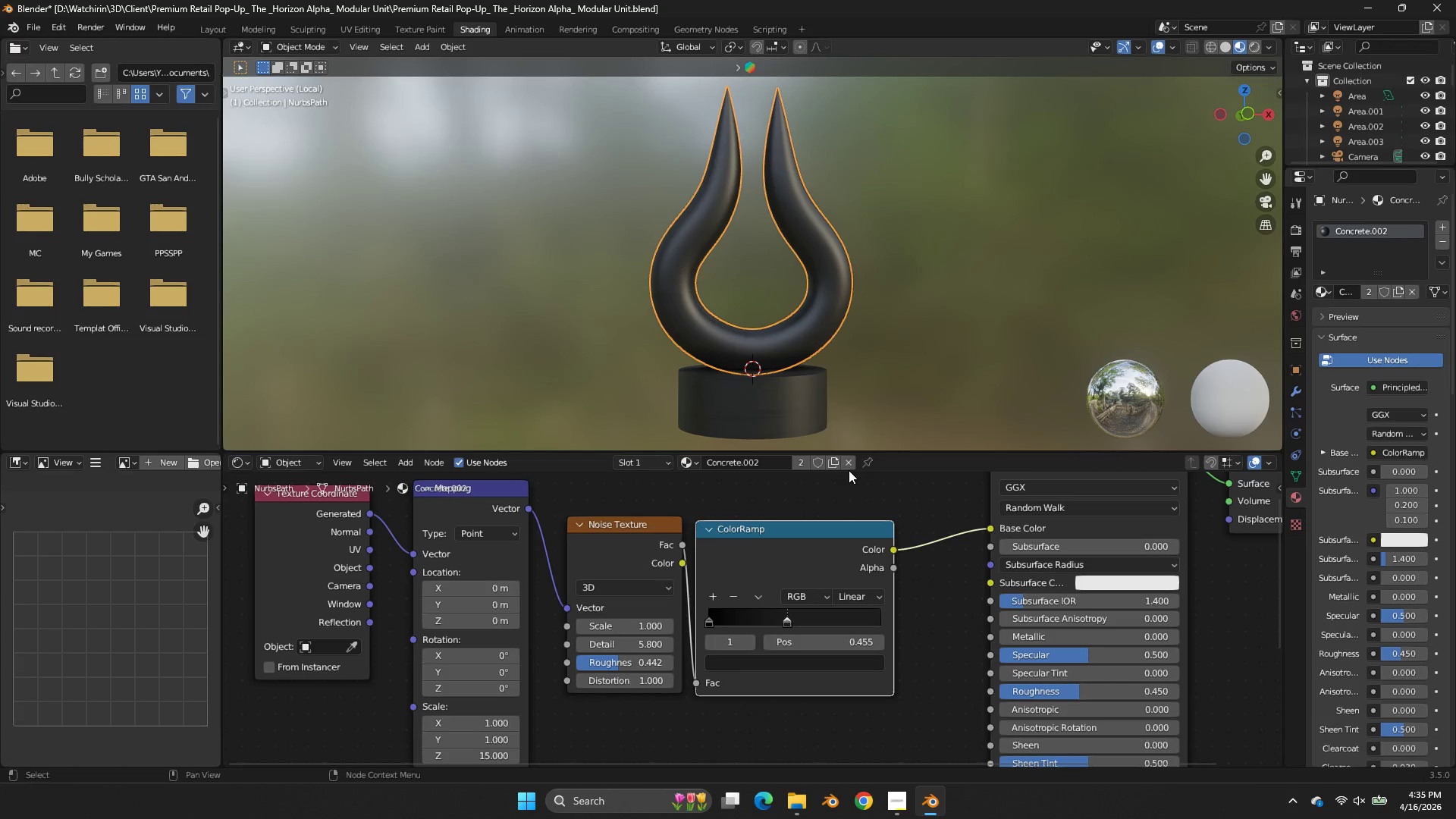 
left_click([838, 466])
 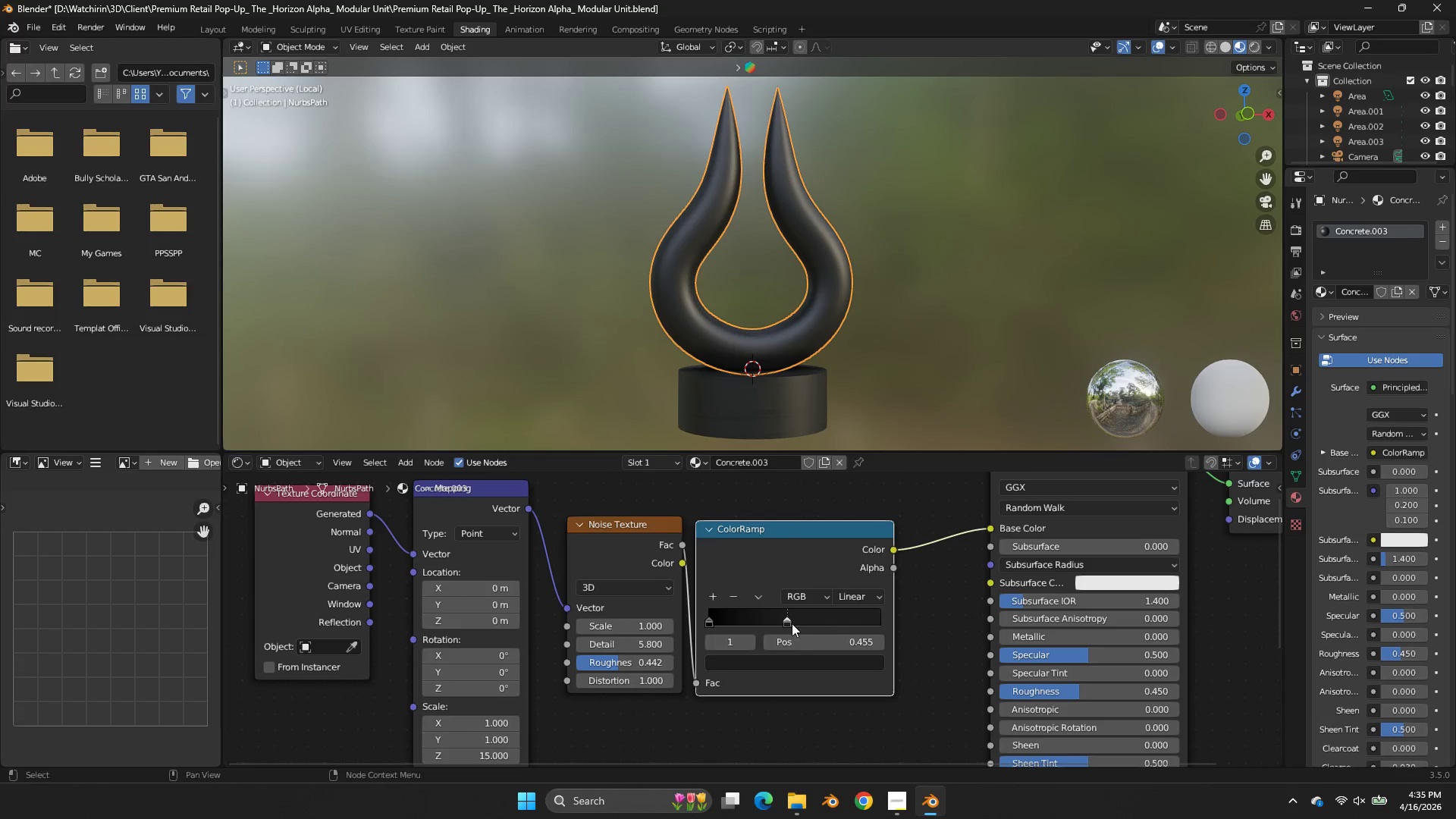 
left_click_drag(start_coordinate=[788, 623], to_coordinate=[828, 623])
 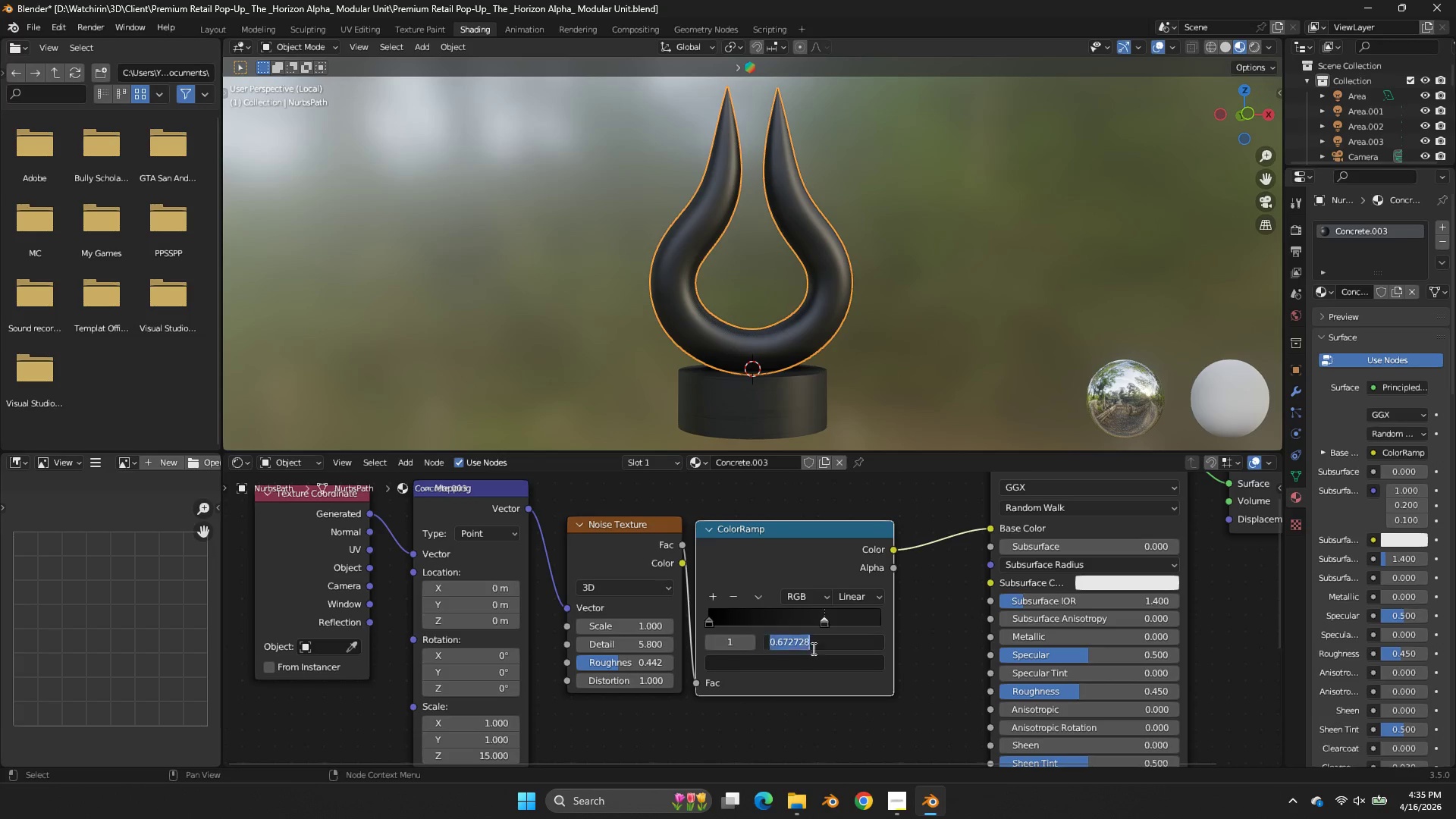 
double_click([811, 661])
 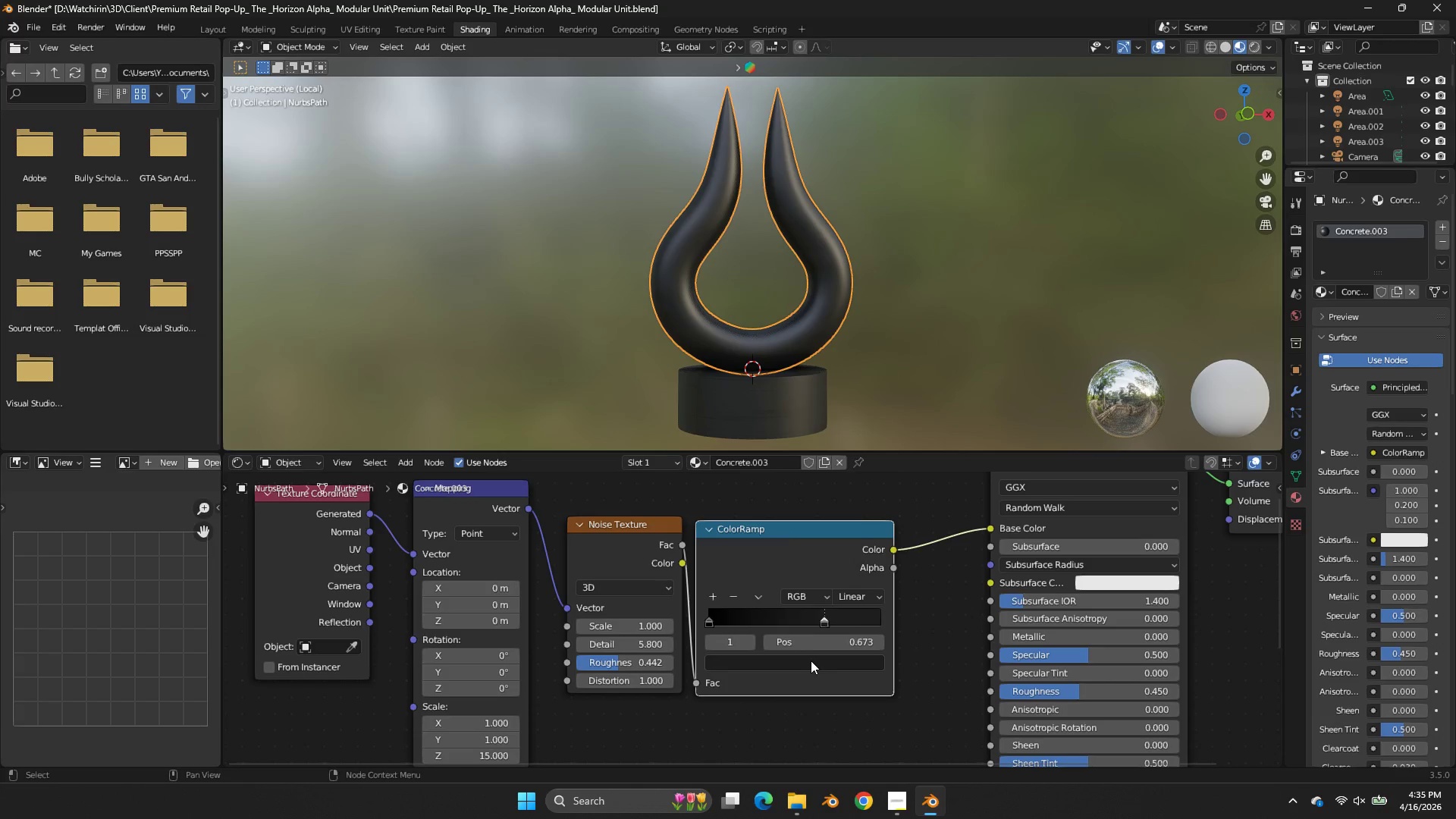 
triple_click([811, 661])
 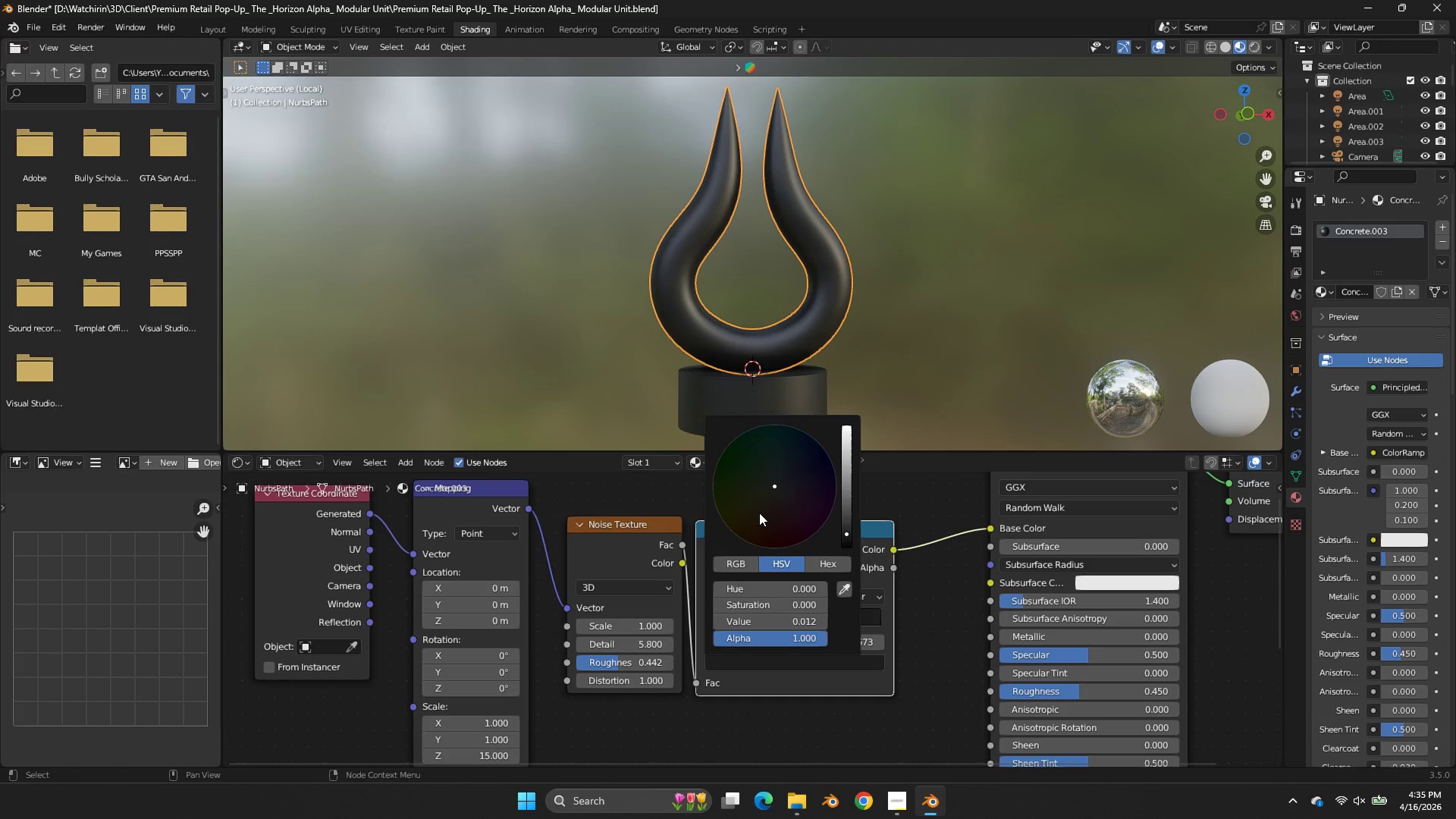 
left_click([757, 513])
 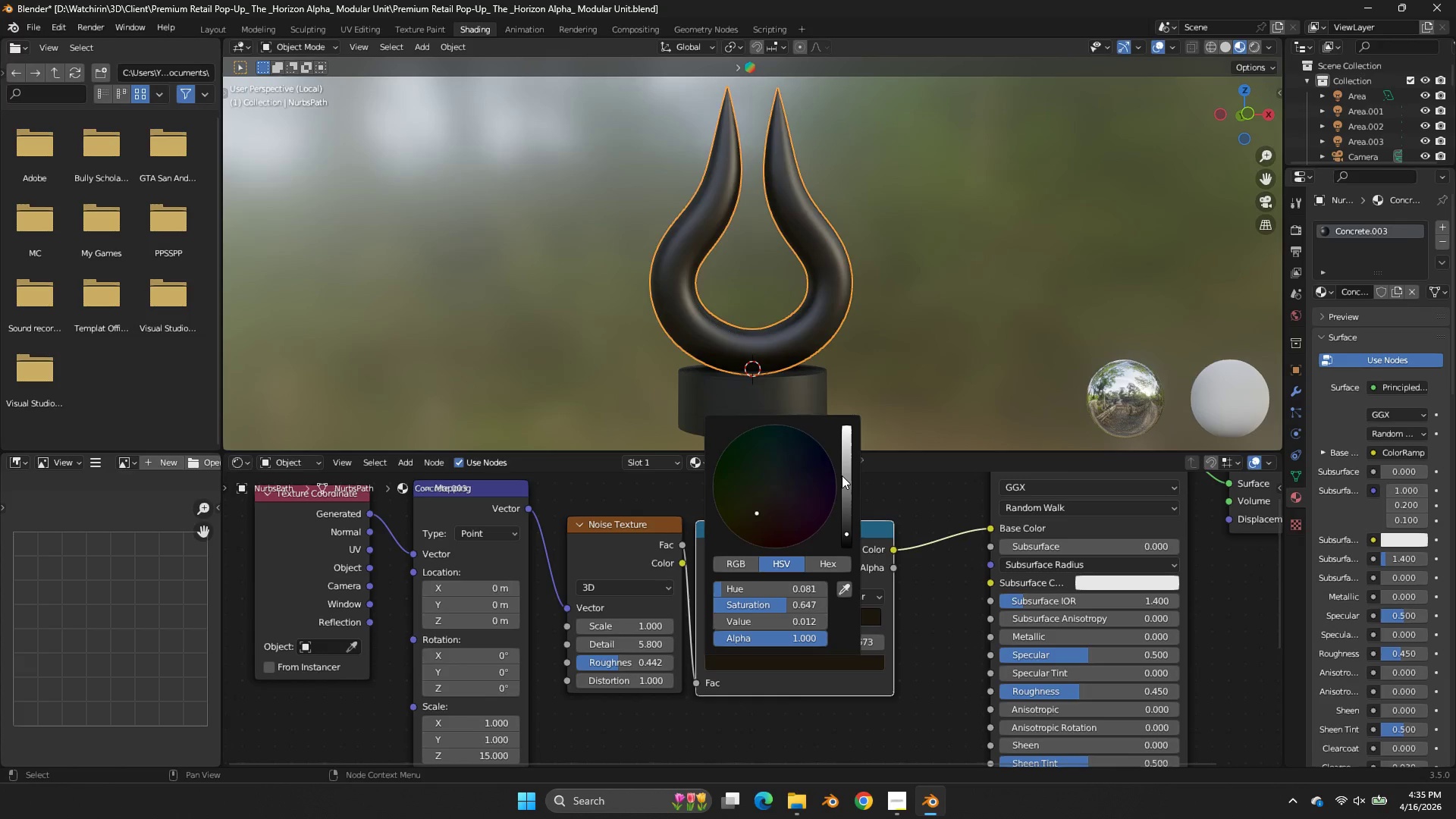 
left_click_drag(start_coordinate=[848, 477], to_coordinate=[866, 400])
 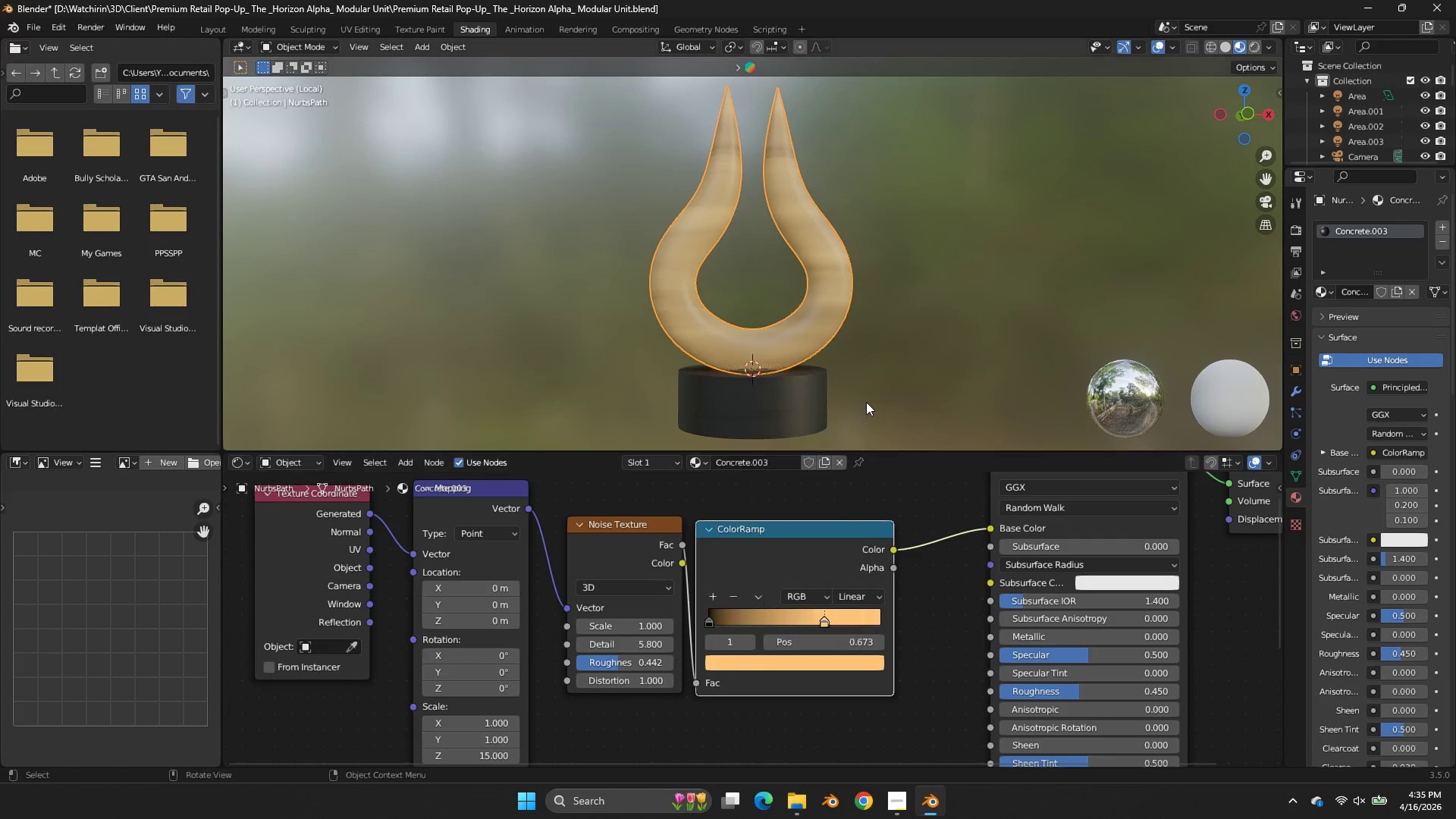 
double_click([866, 400])
 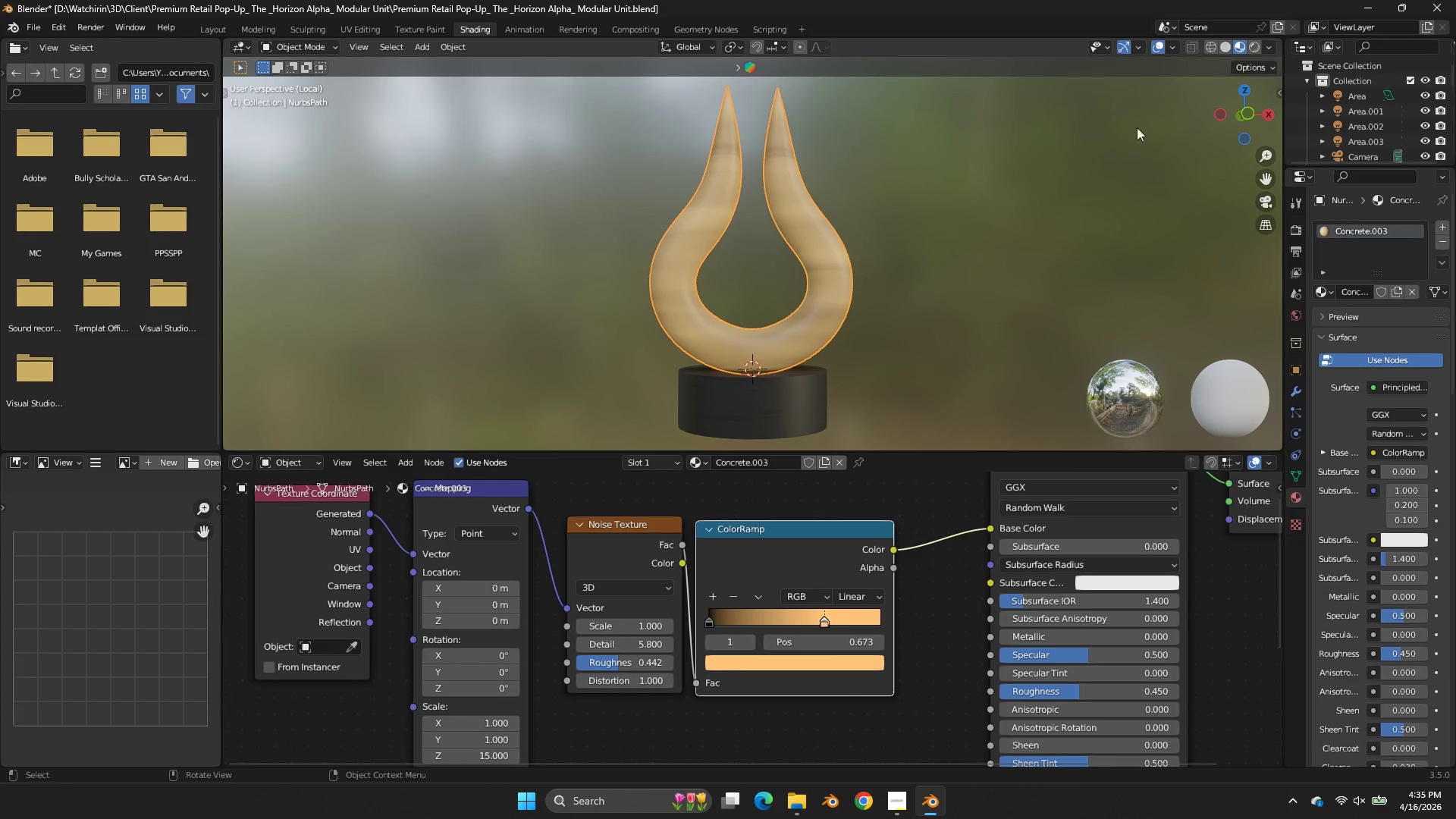 
left_click_drag(start_coordinate=[1227, 113], to_coordinate=[1234, 151])
 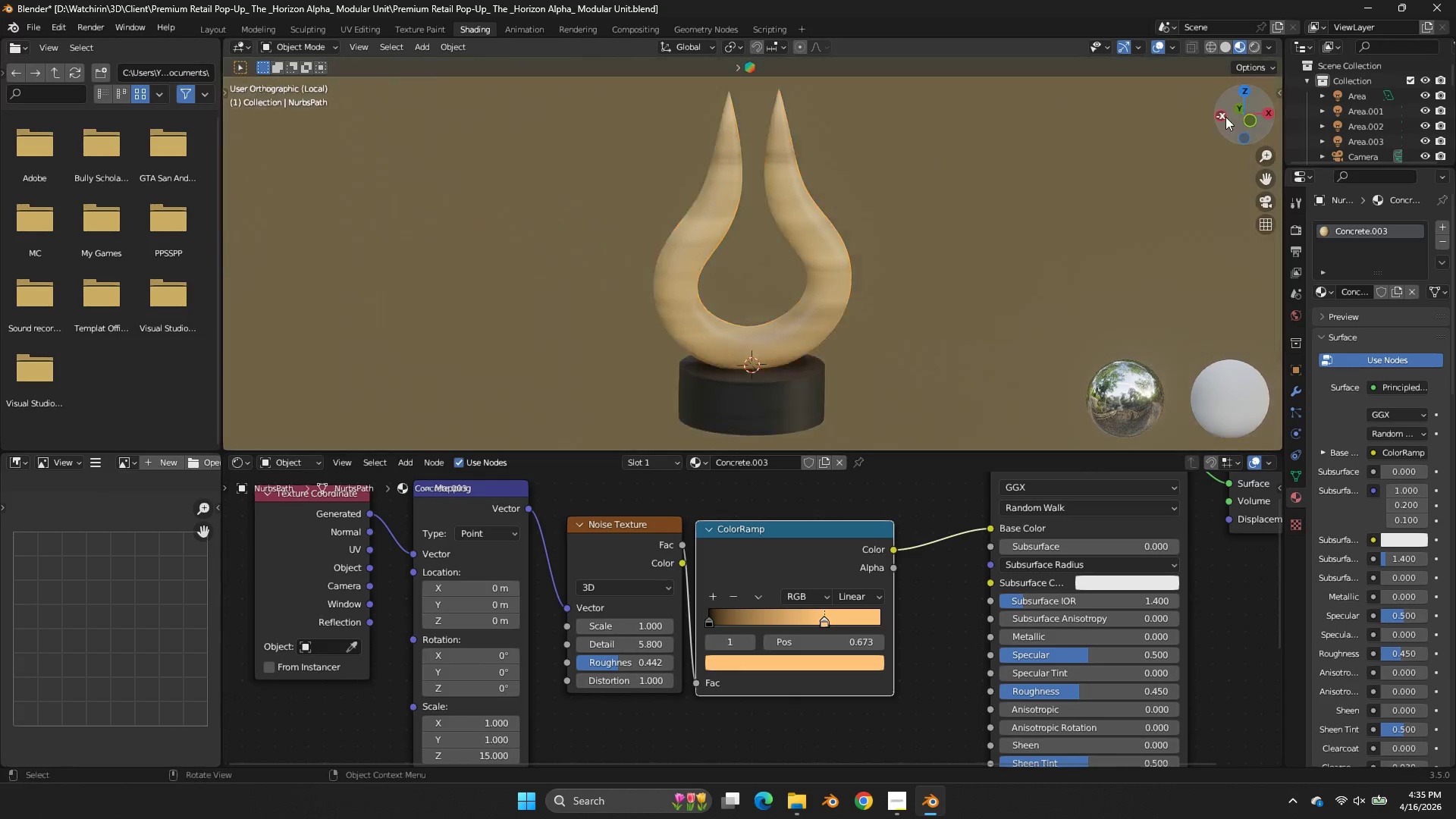 
triple_click([1225, 117])
 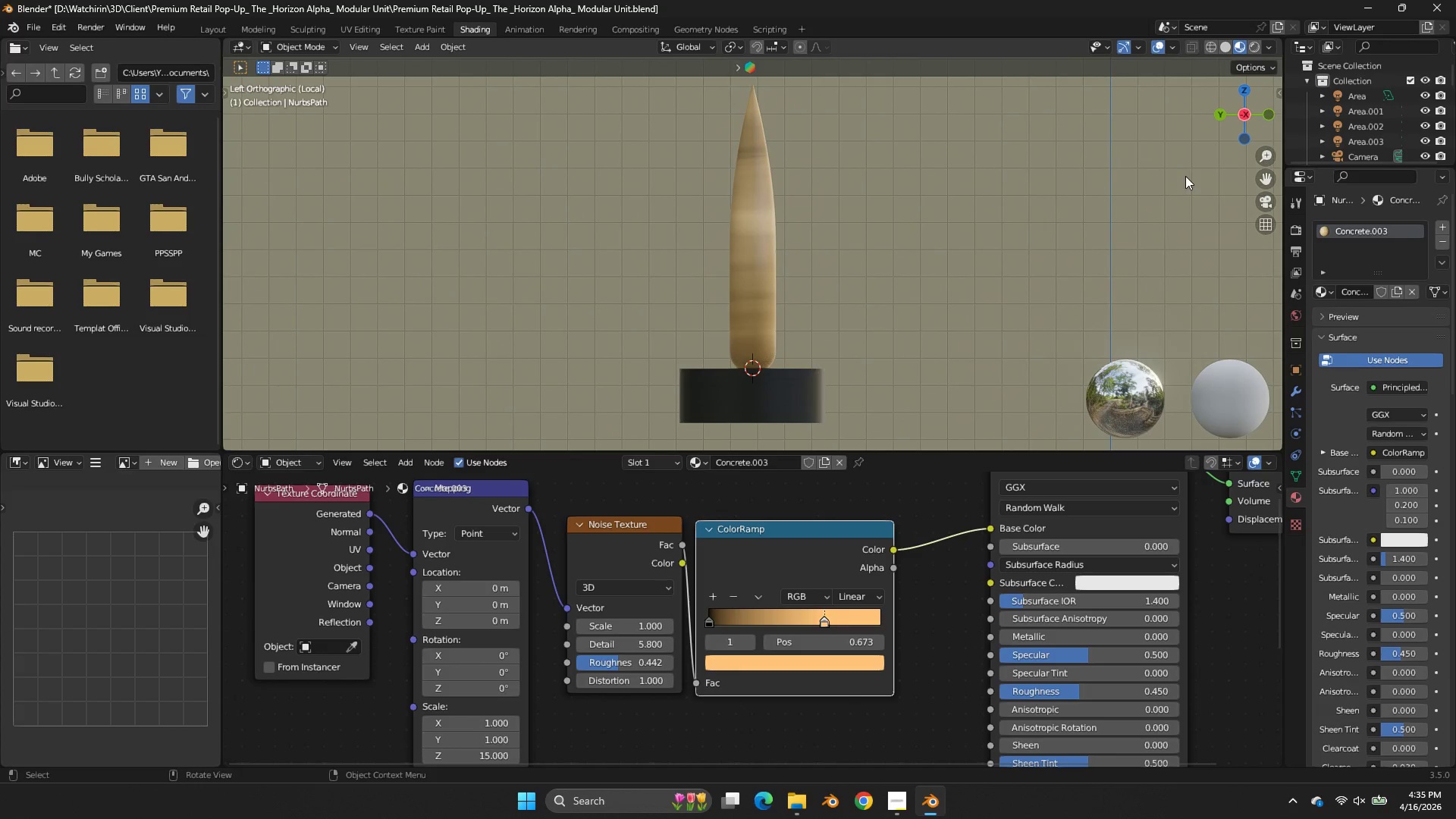 
left_click_drag(start_coordinate=[1240, 121], to_coordinate=[318, 136])
 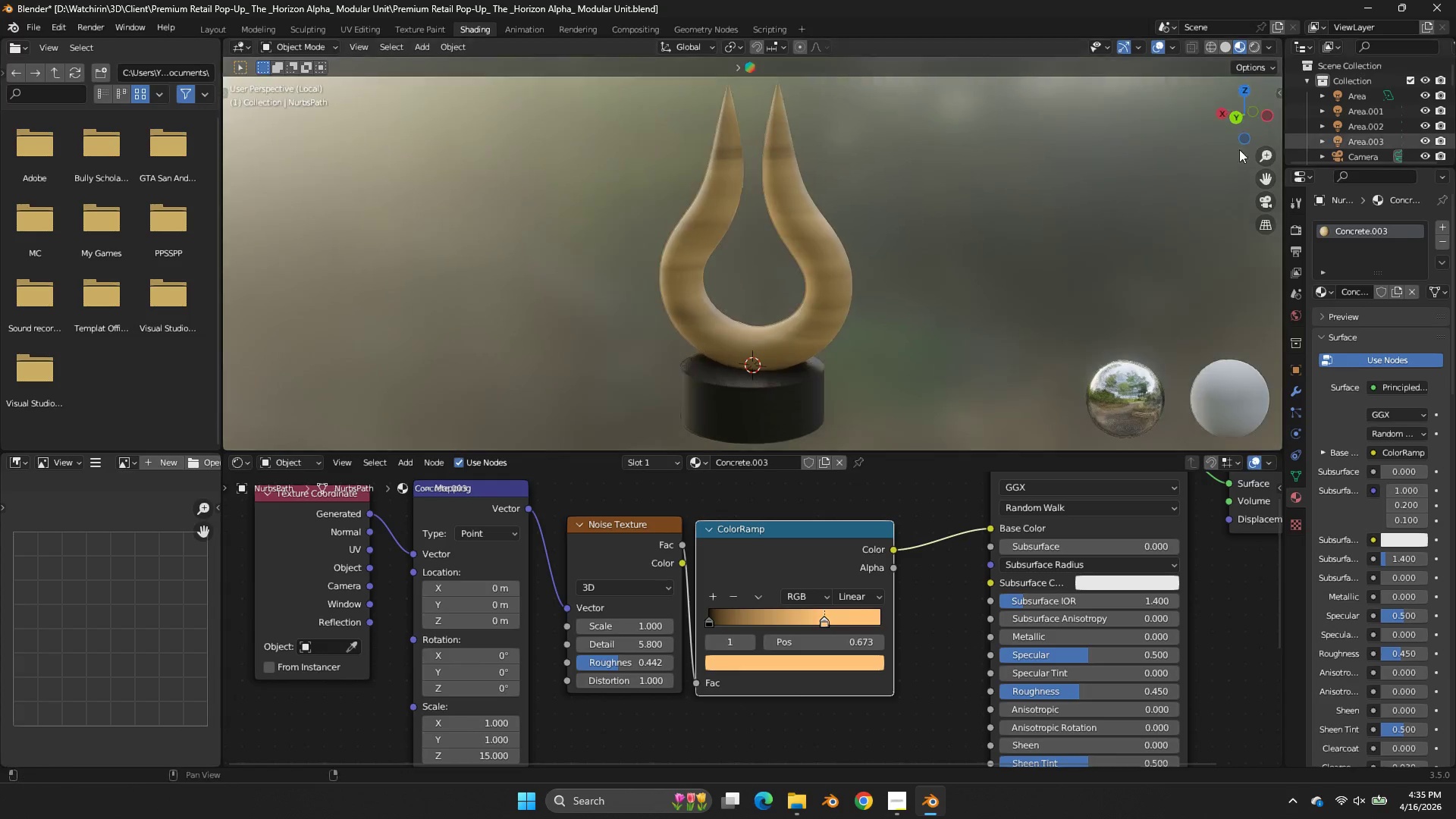 
left_click_drag(start_coordinate=[319, 136], to_coordinate=[1244, 124])
 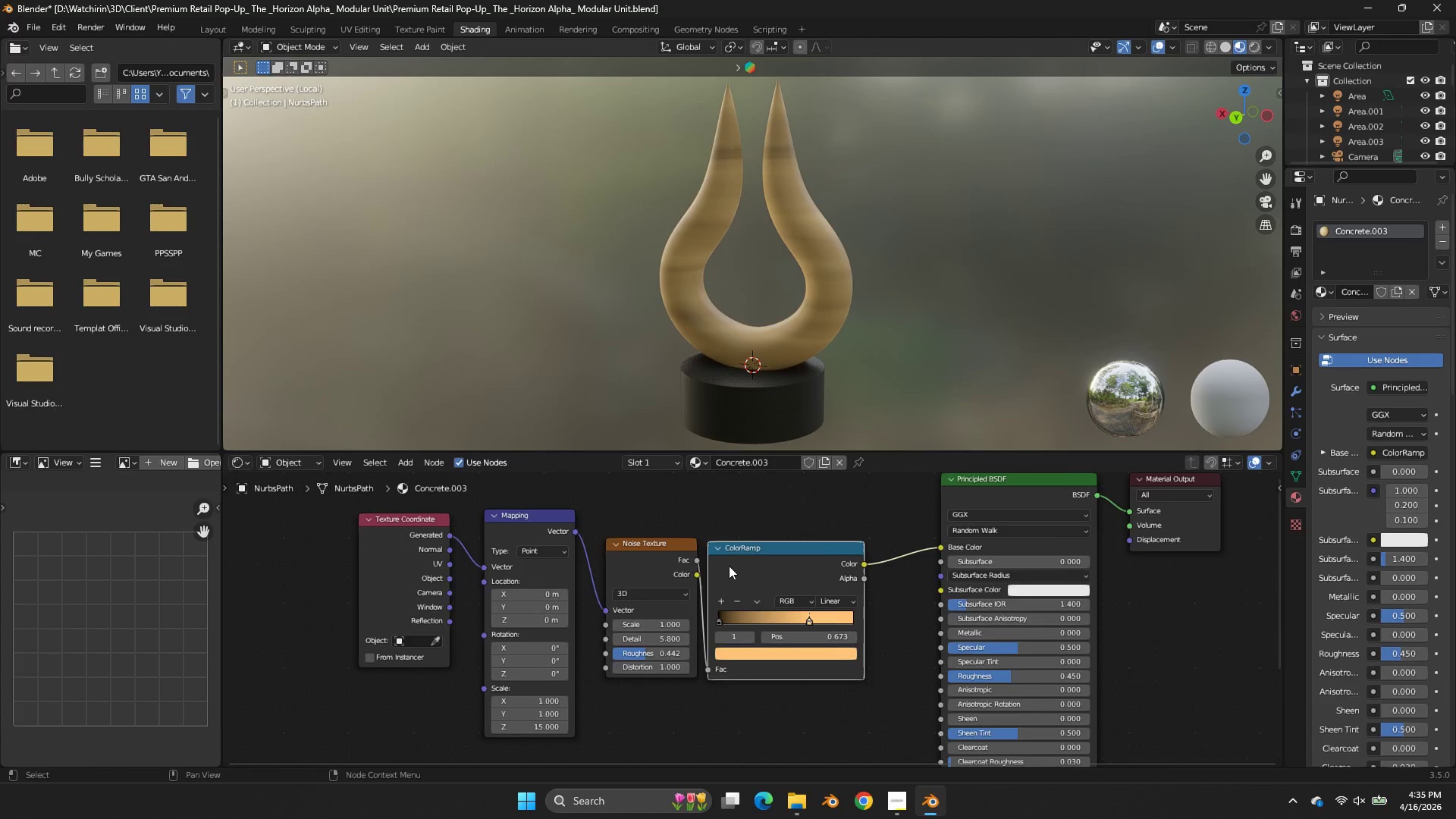 
scroll: coordinate [729, 566], scroll_direction: down, amount: 4.0
 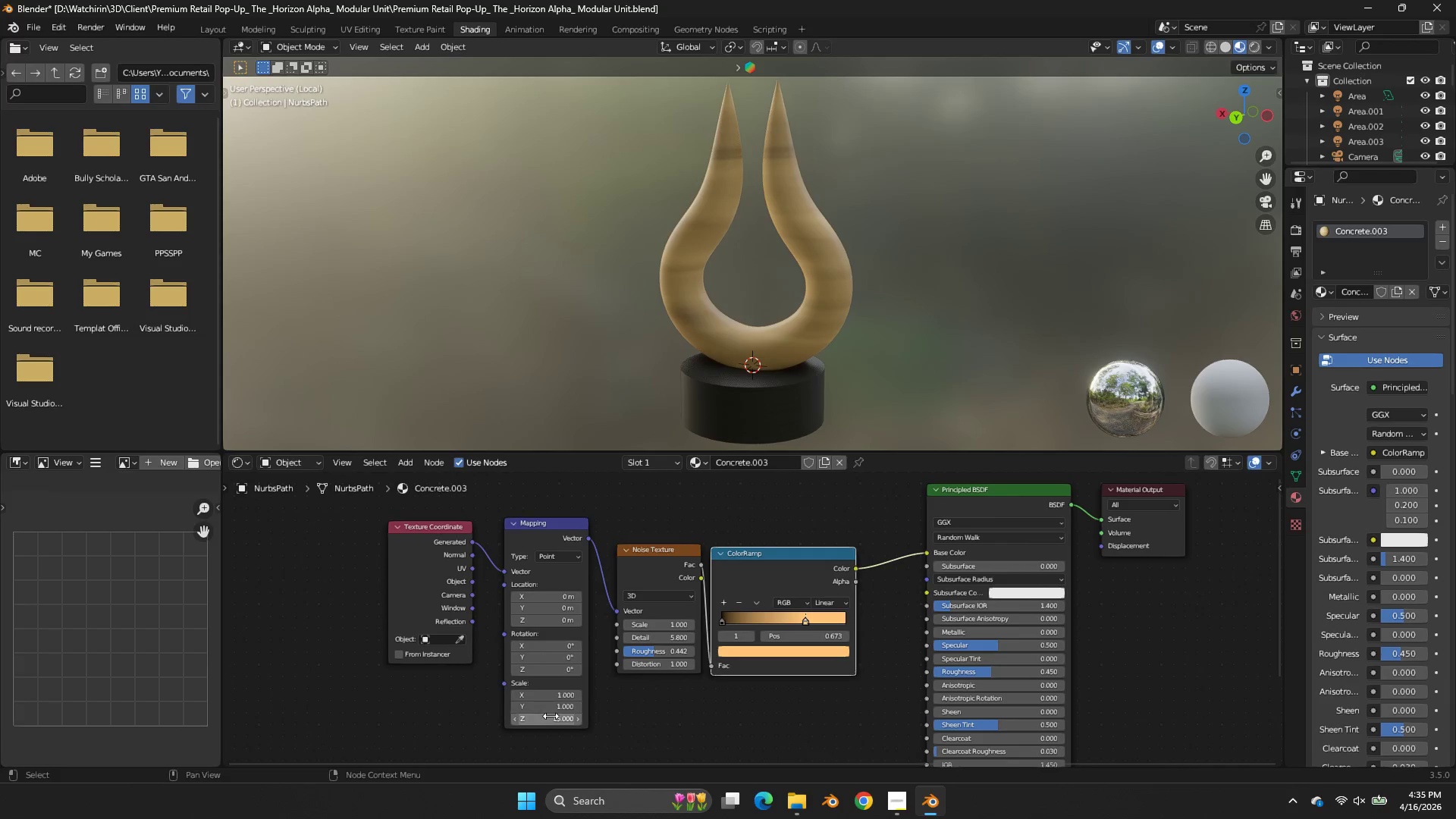 
left_click([551, 716])
 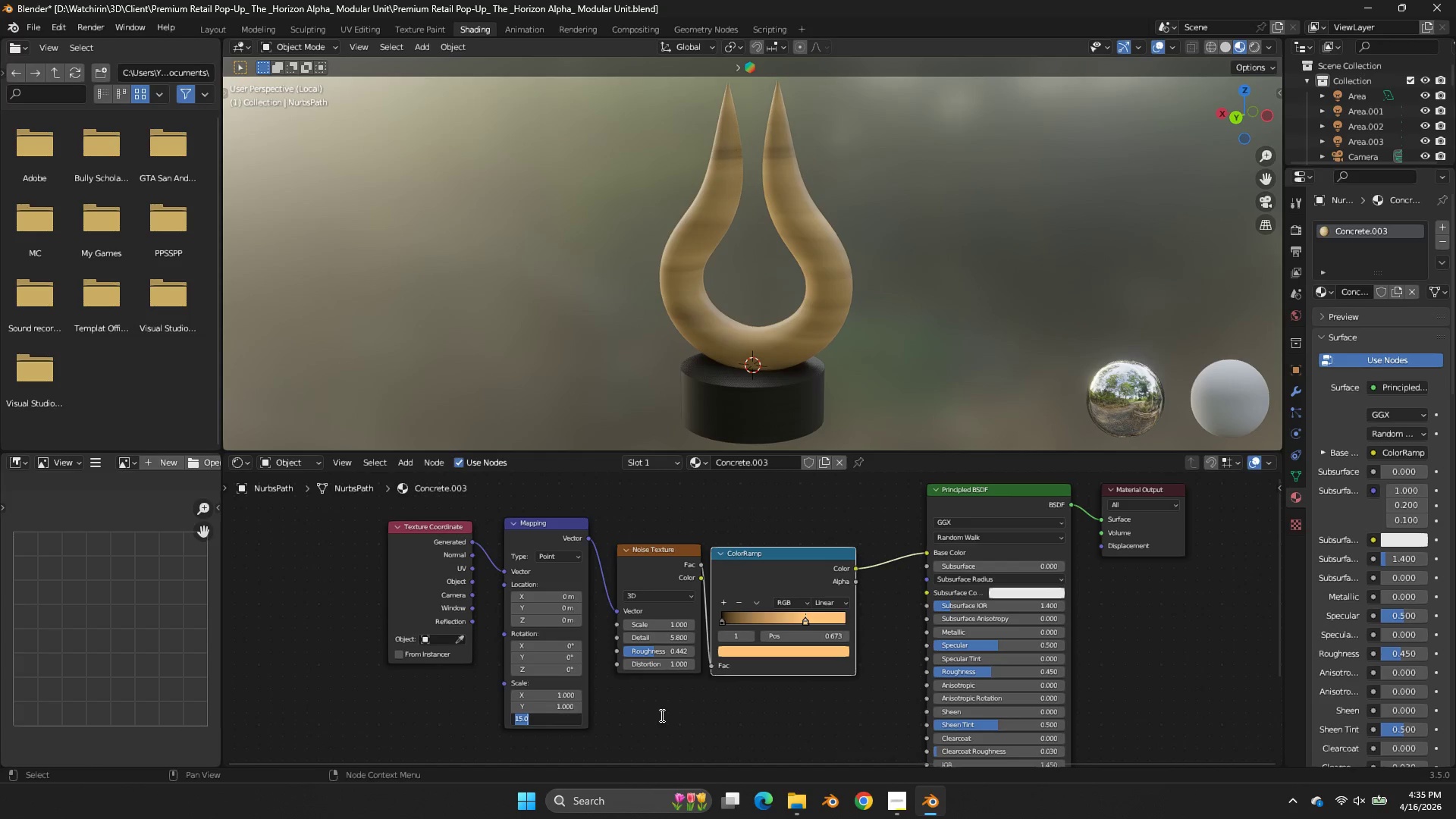 
key(1)
 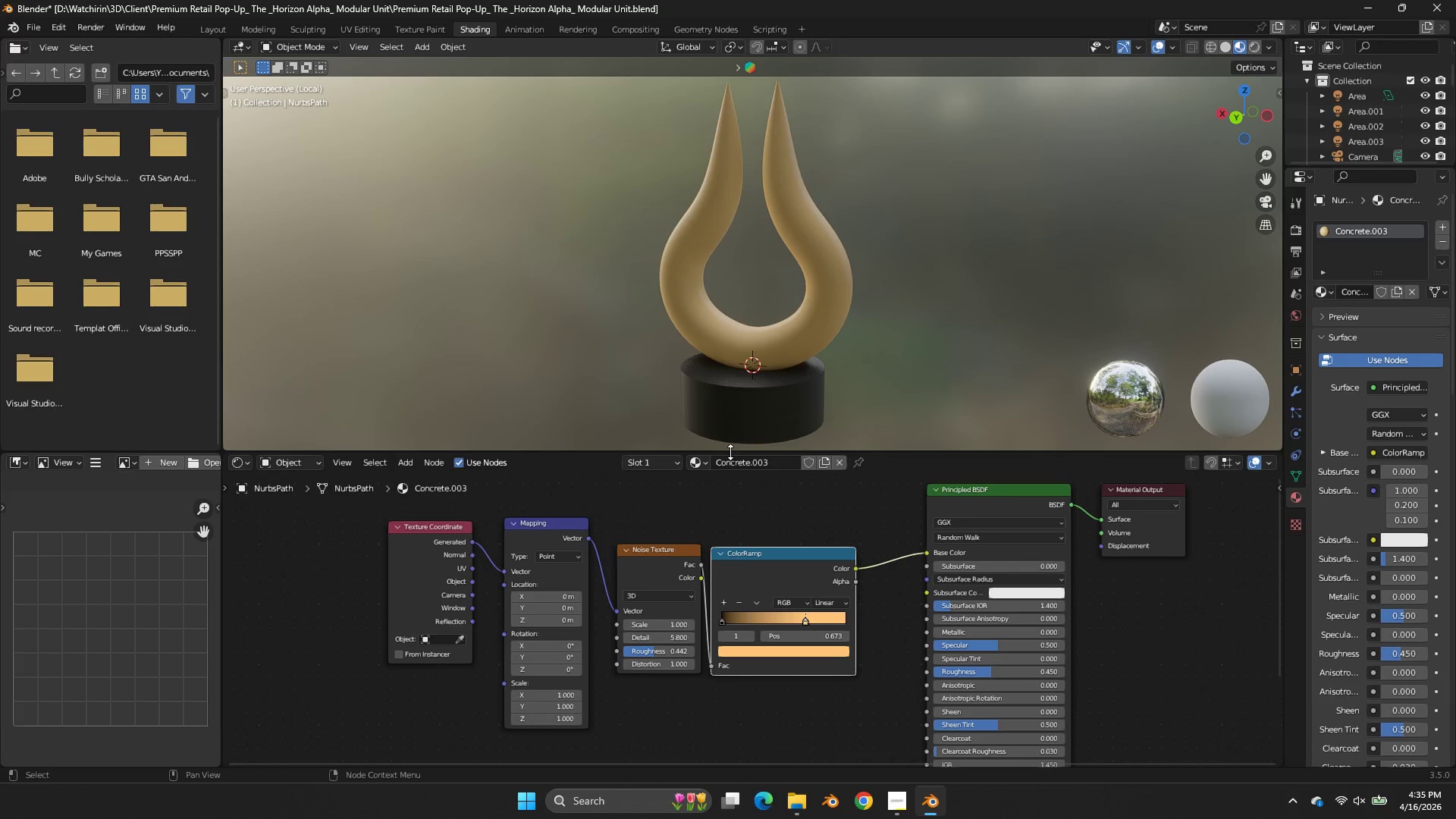 
double_click([731, 450])
 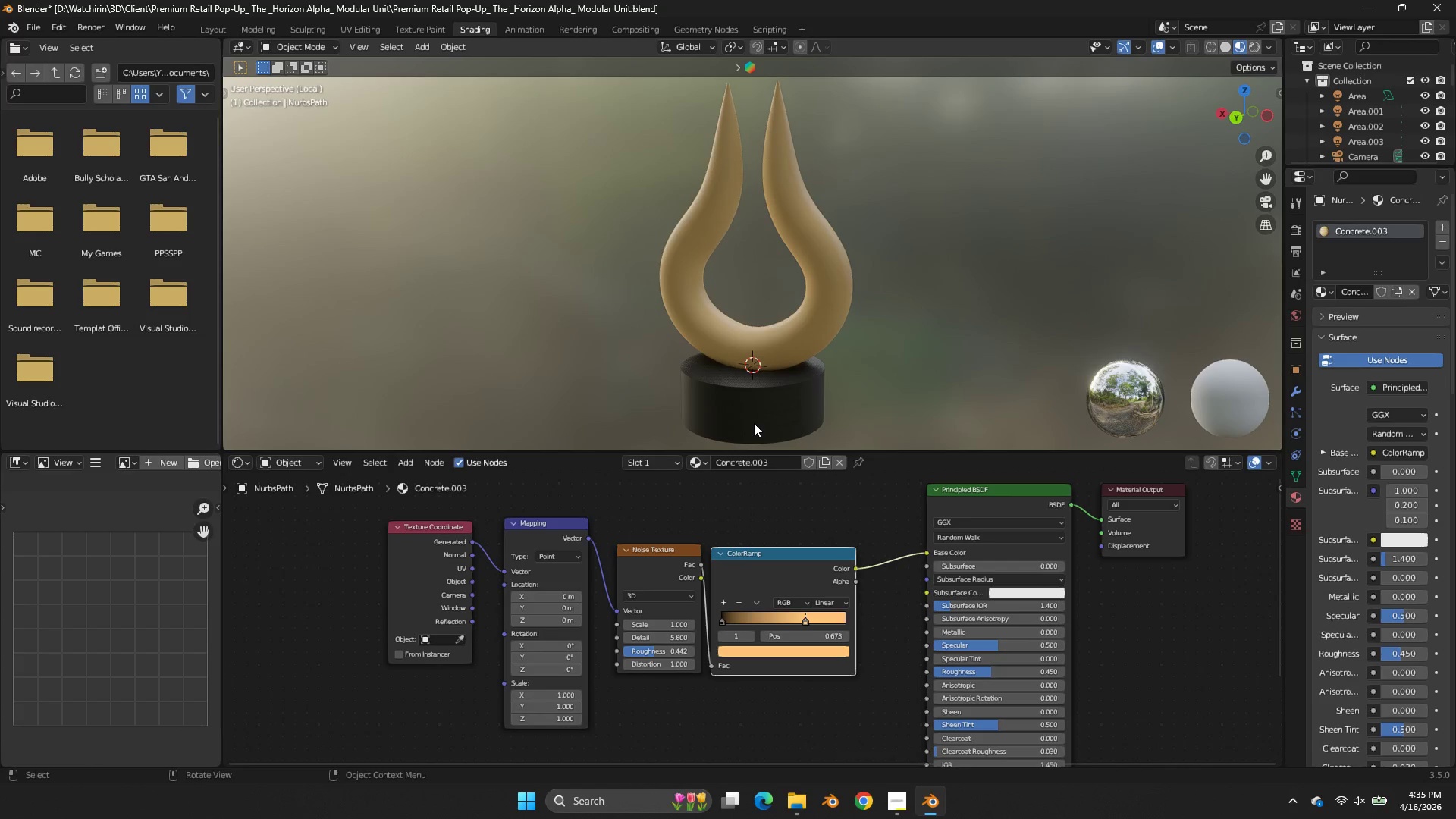 
triple_click([754, 423])
 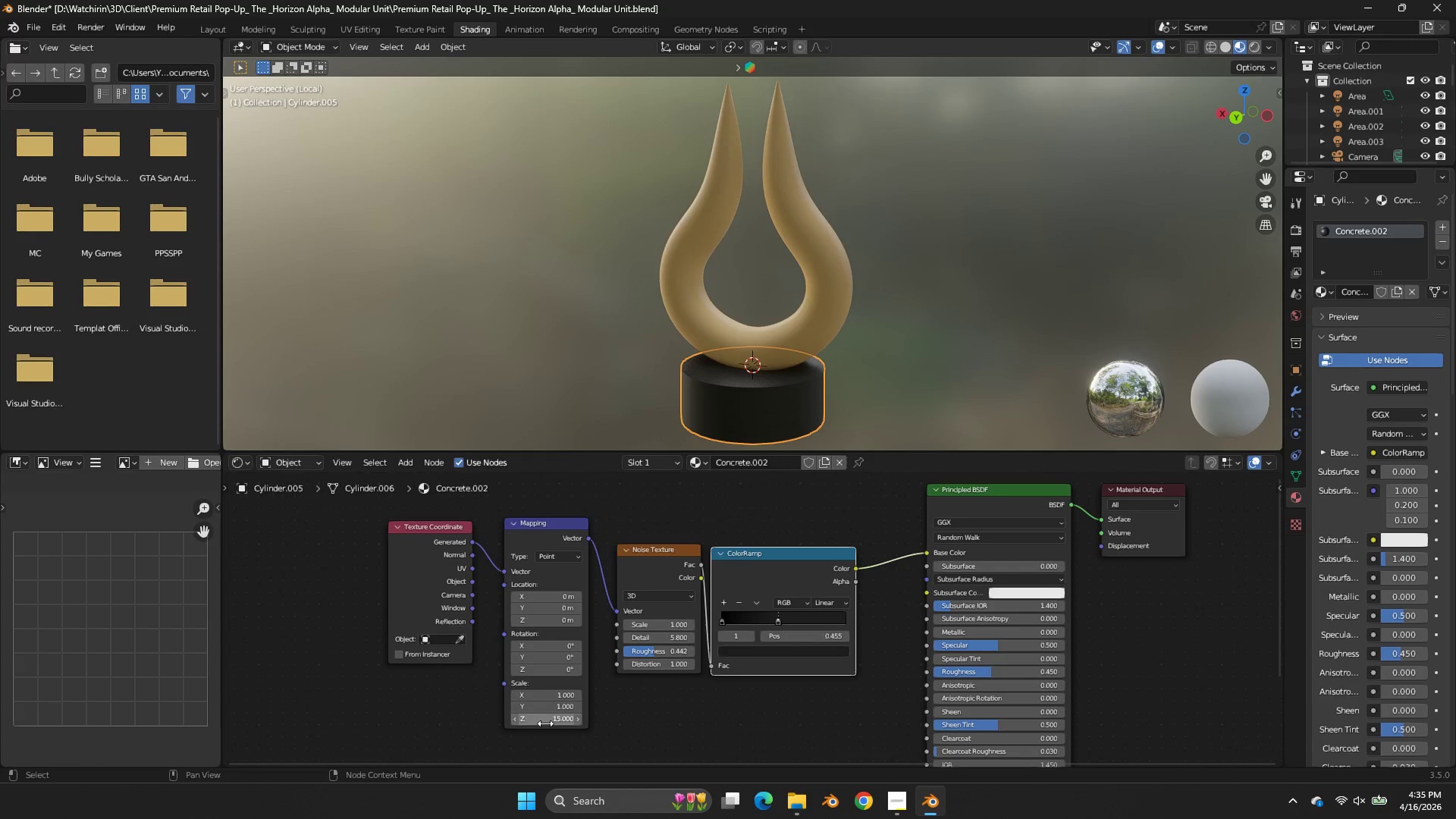 
left_click([544, 723])
 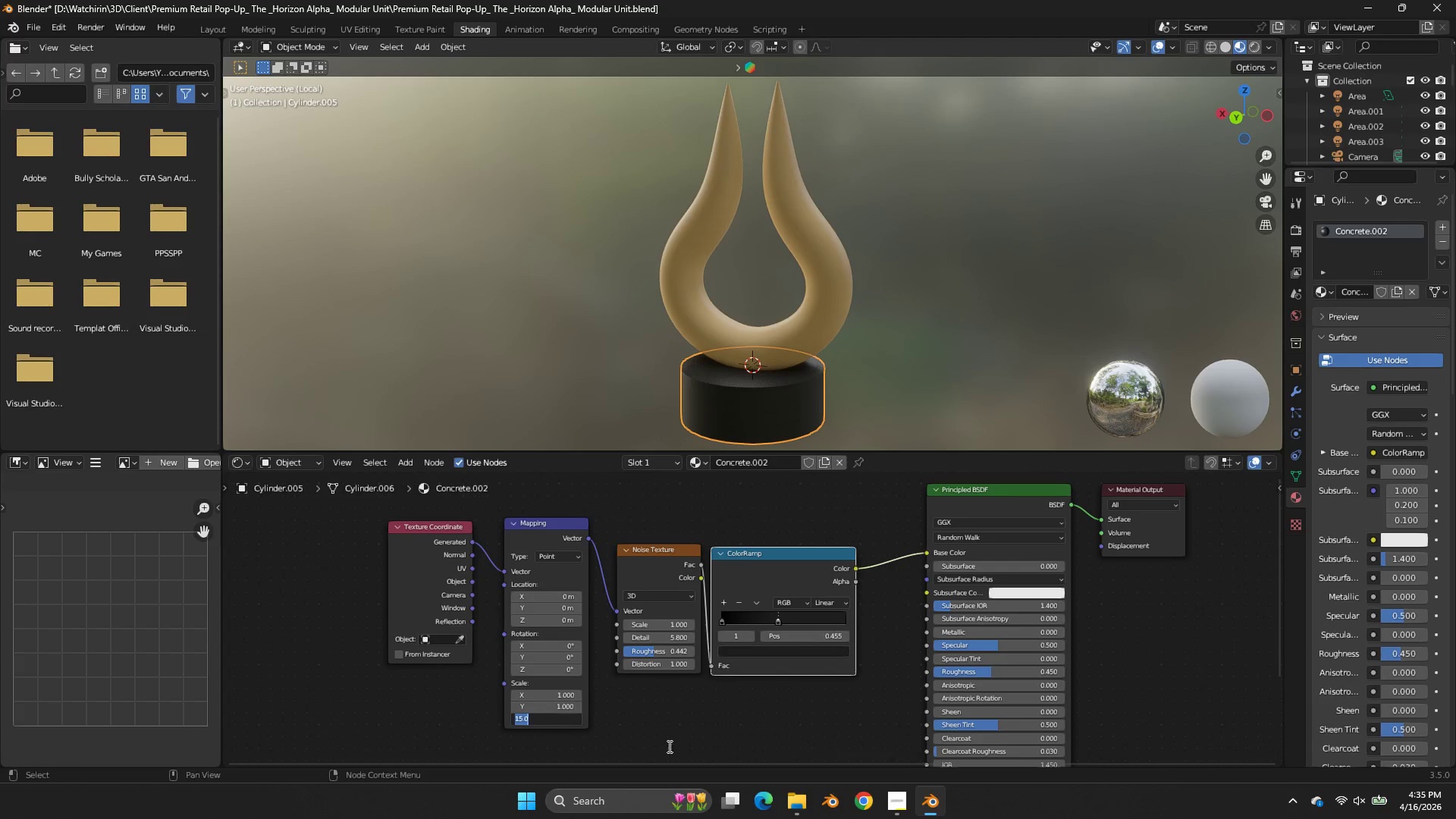 
key(1)
 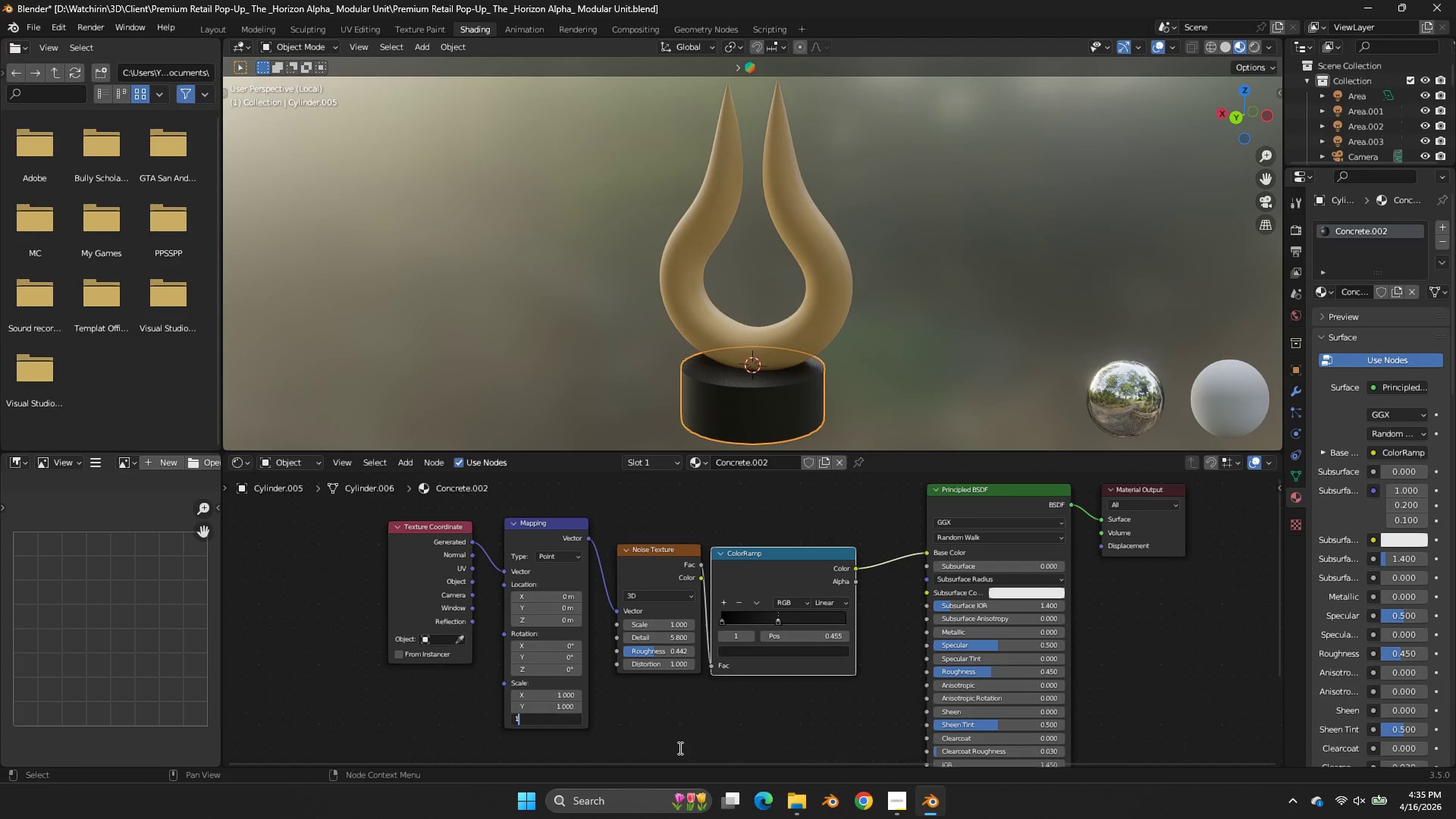 
left_click([679, 748])
 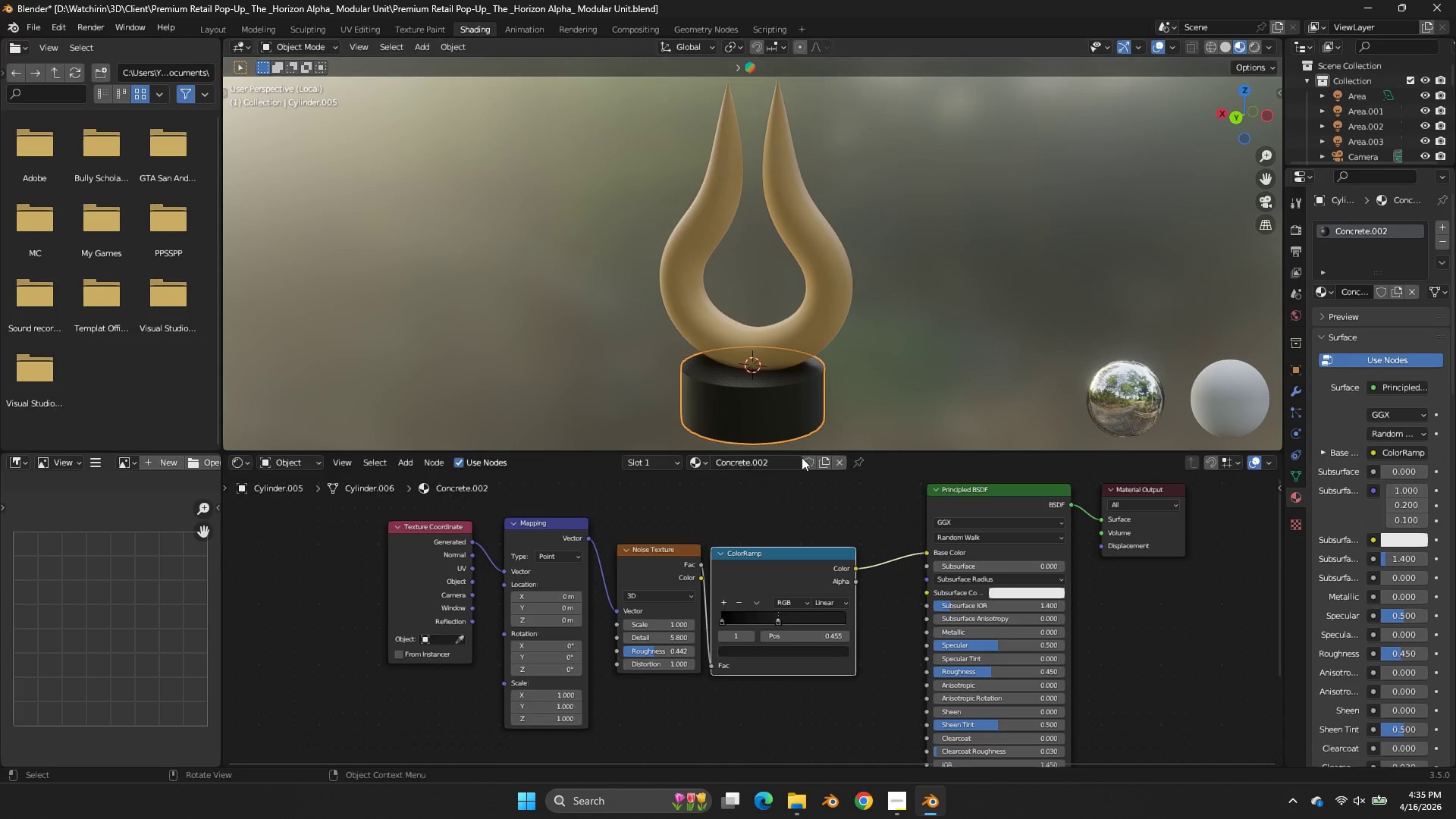 
double_click([802, 463])
 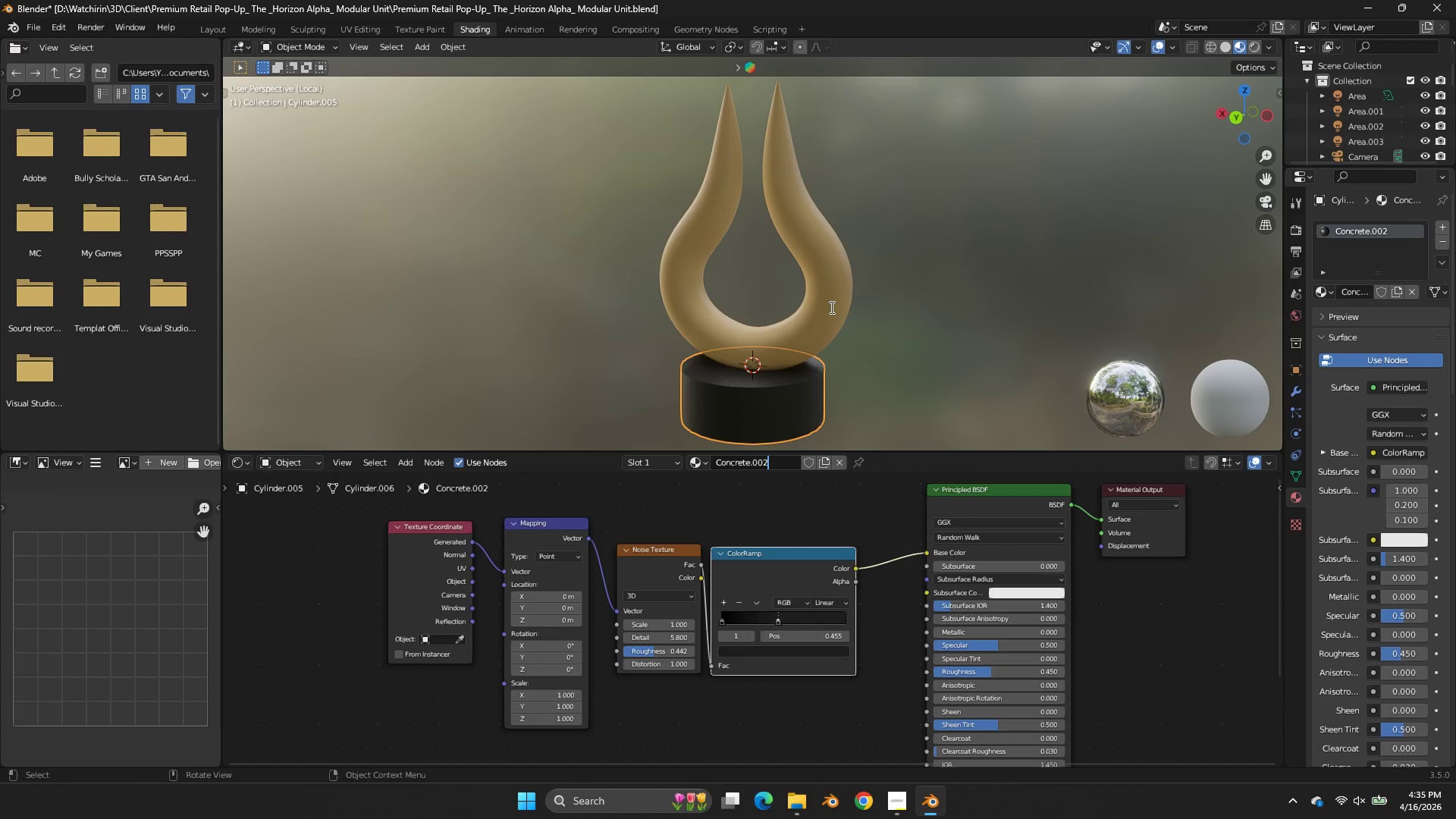 
left_click([830, 307])
 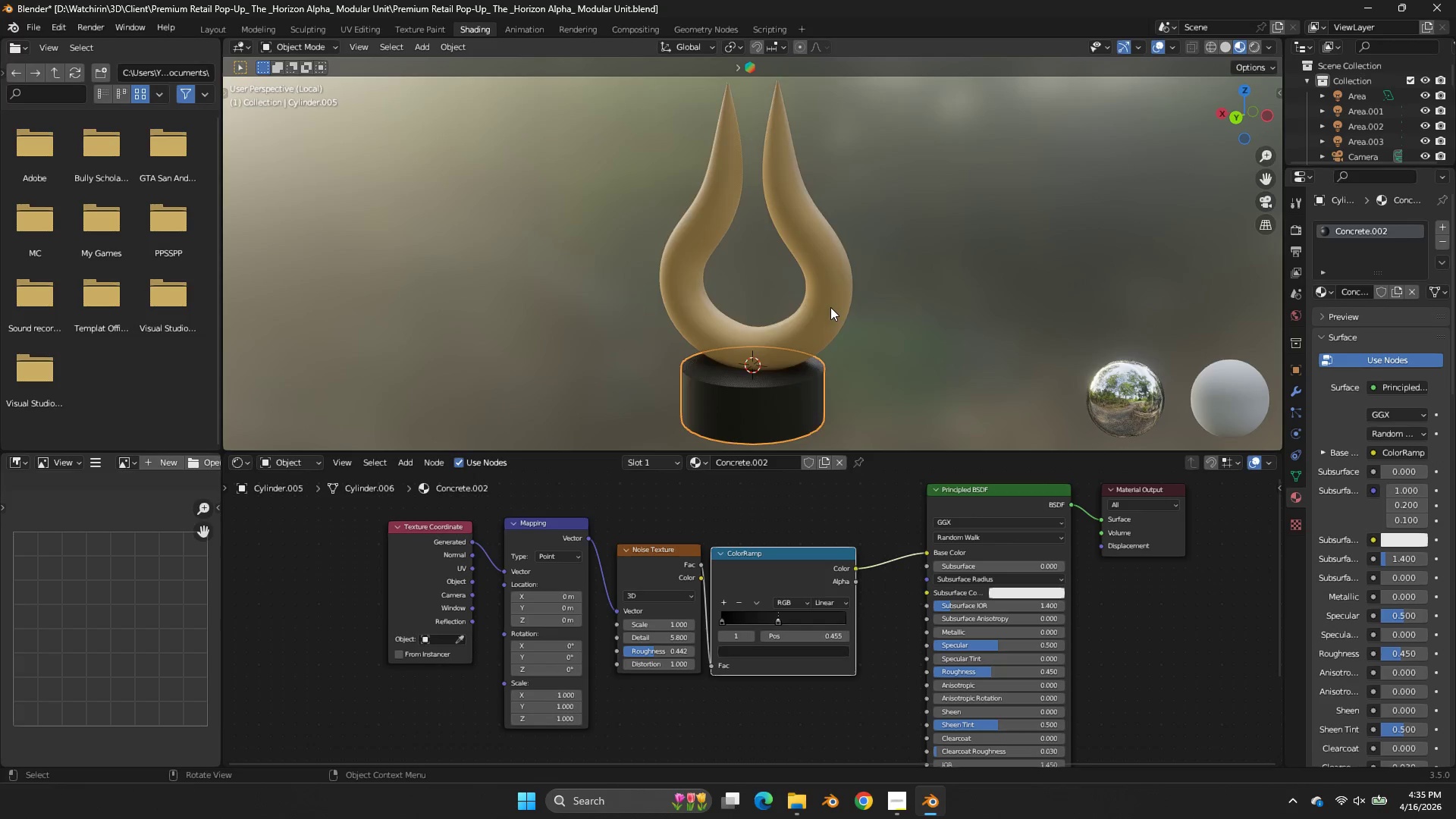 
left_click([890, 272])
 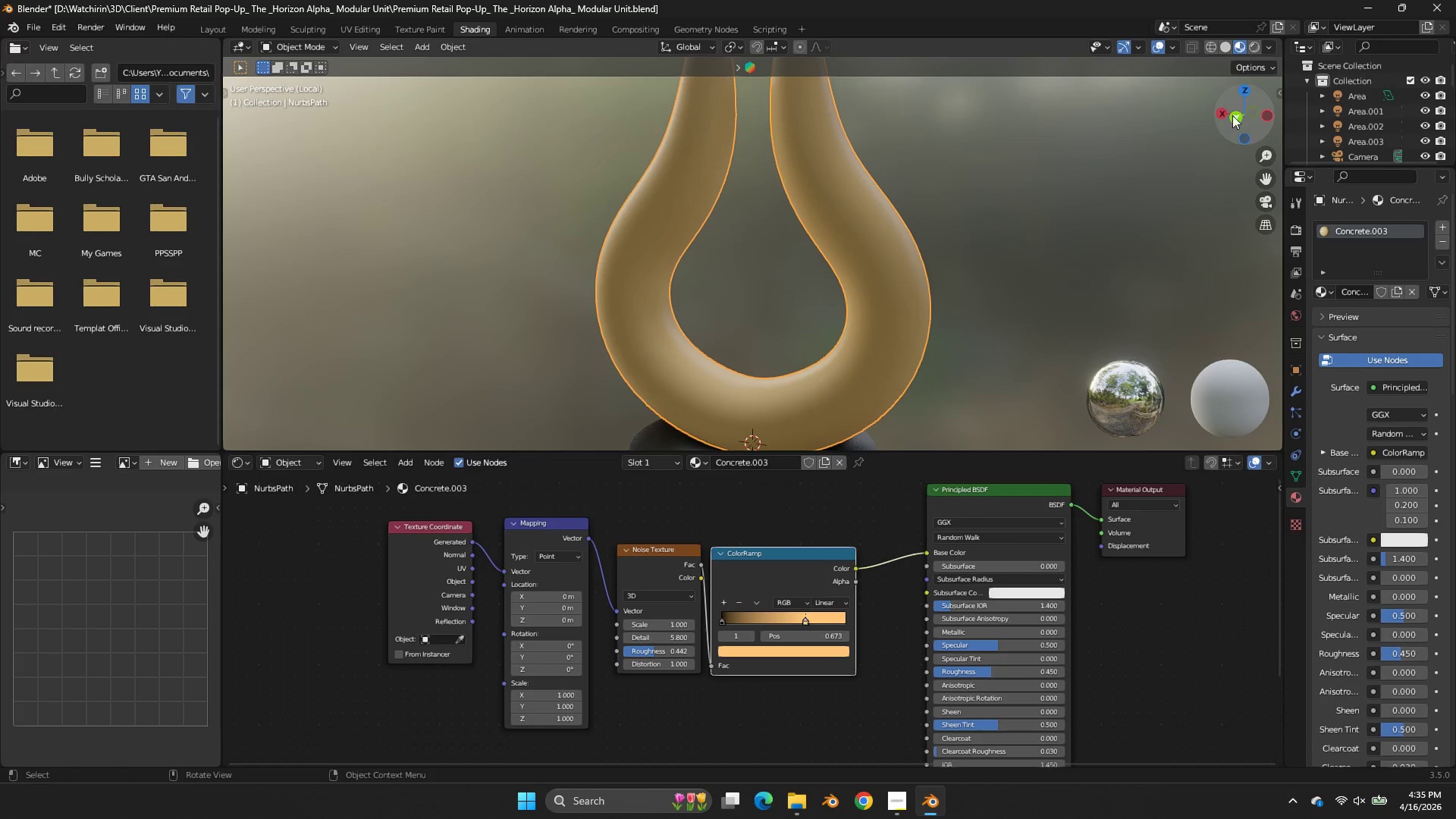 
scroll: coordinate [830, 307], scroll_direction: up, amount: 3.0
 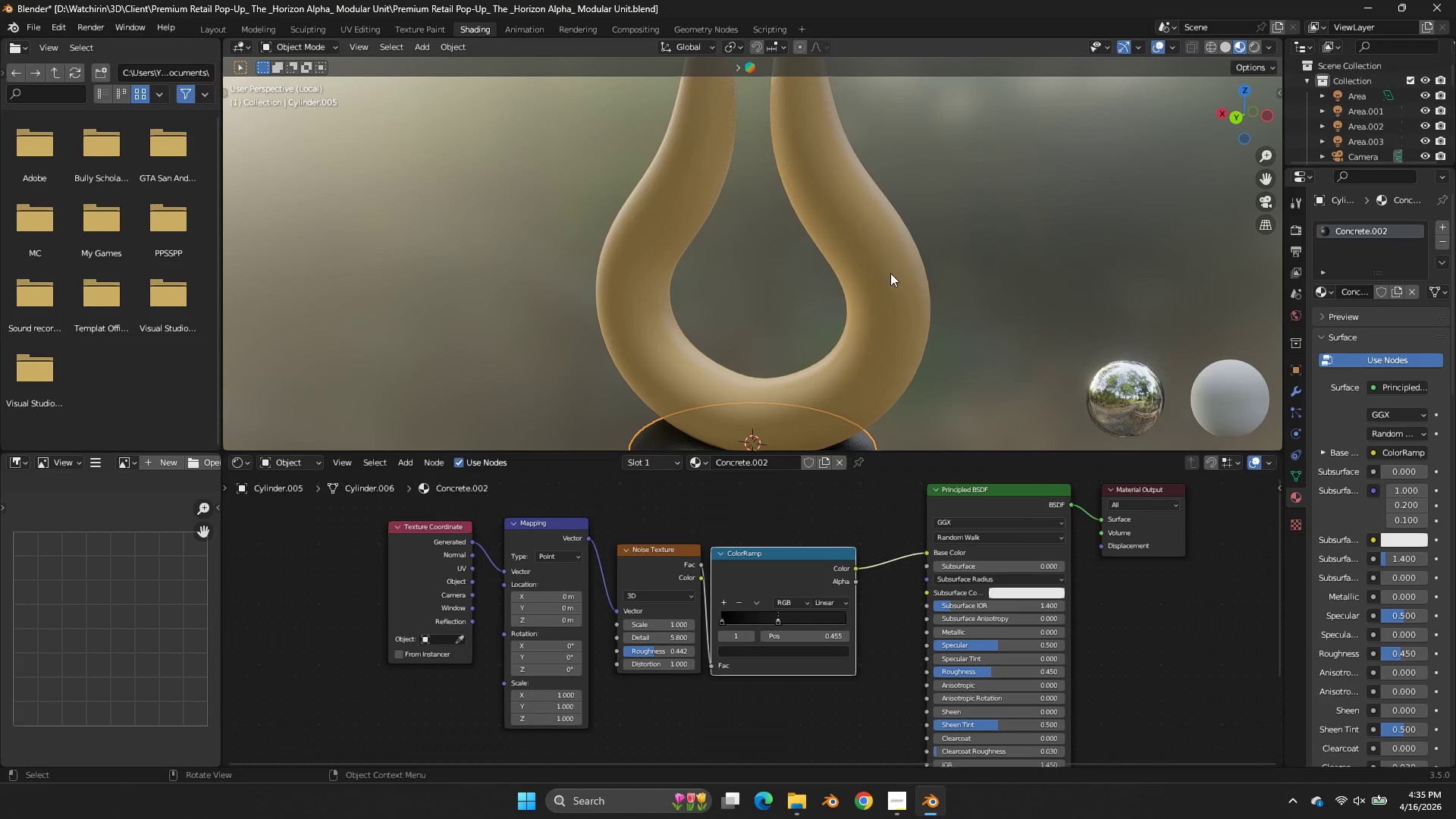 
left_click_drag(start_coordinate=[1235, 111], to_coordinate=[478, 77])
 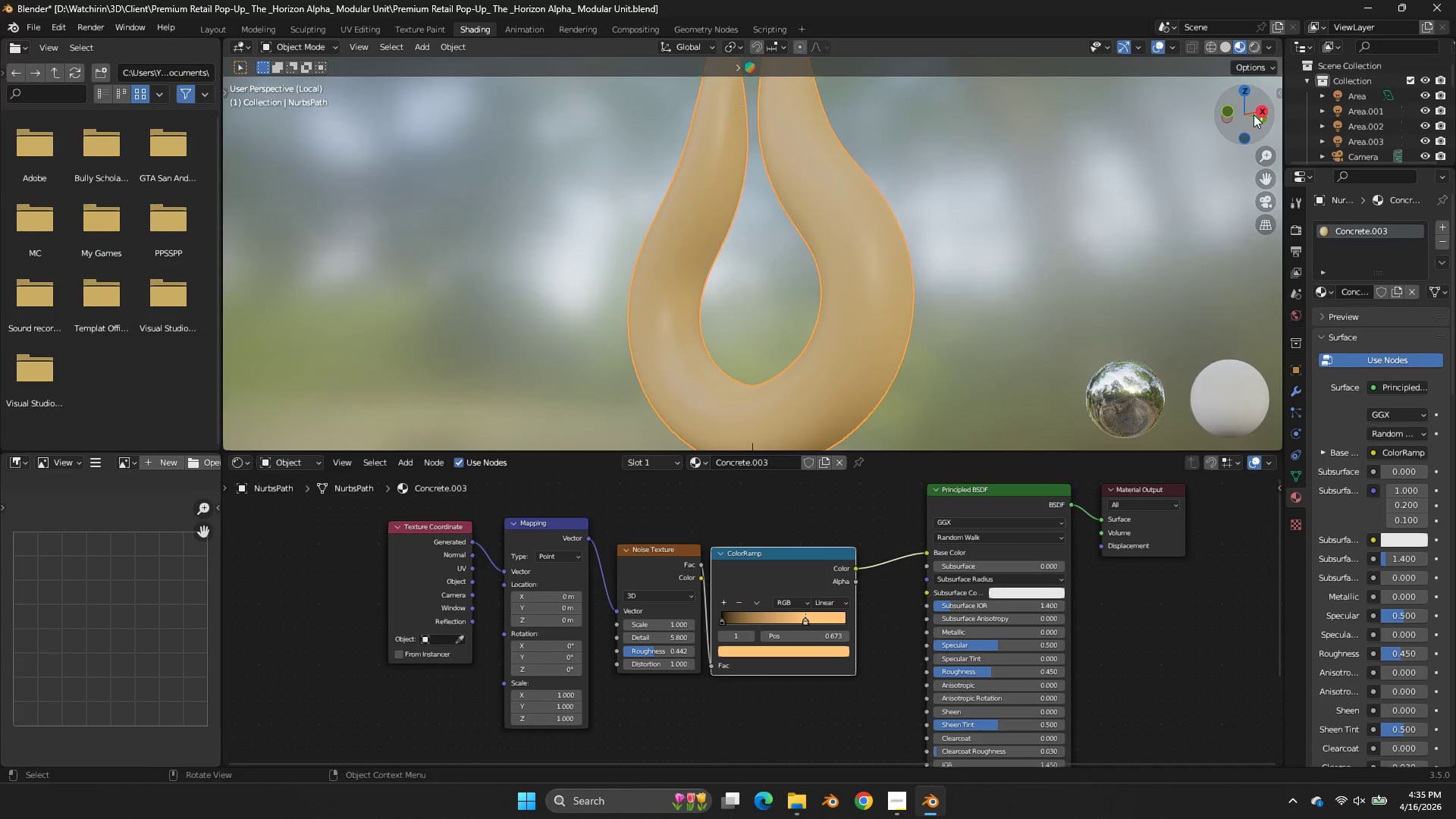 
left_click([1254, 115])
 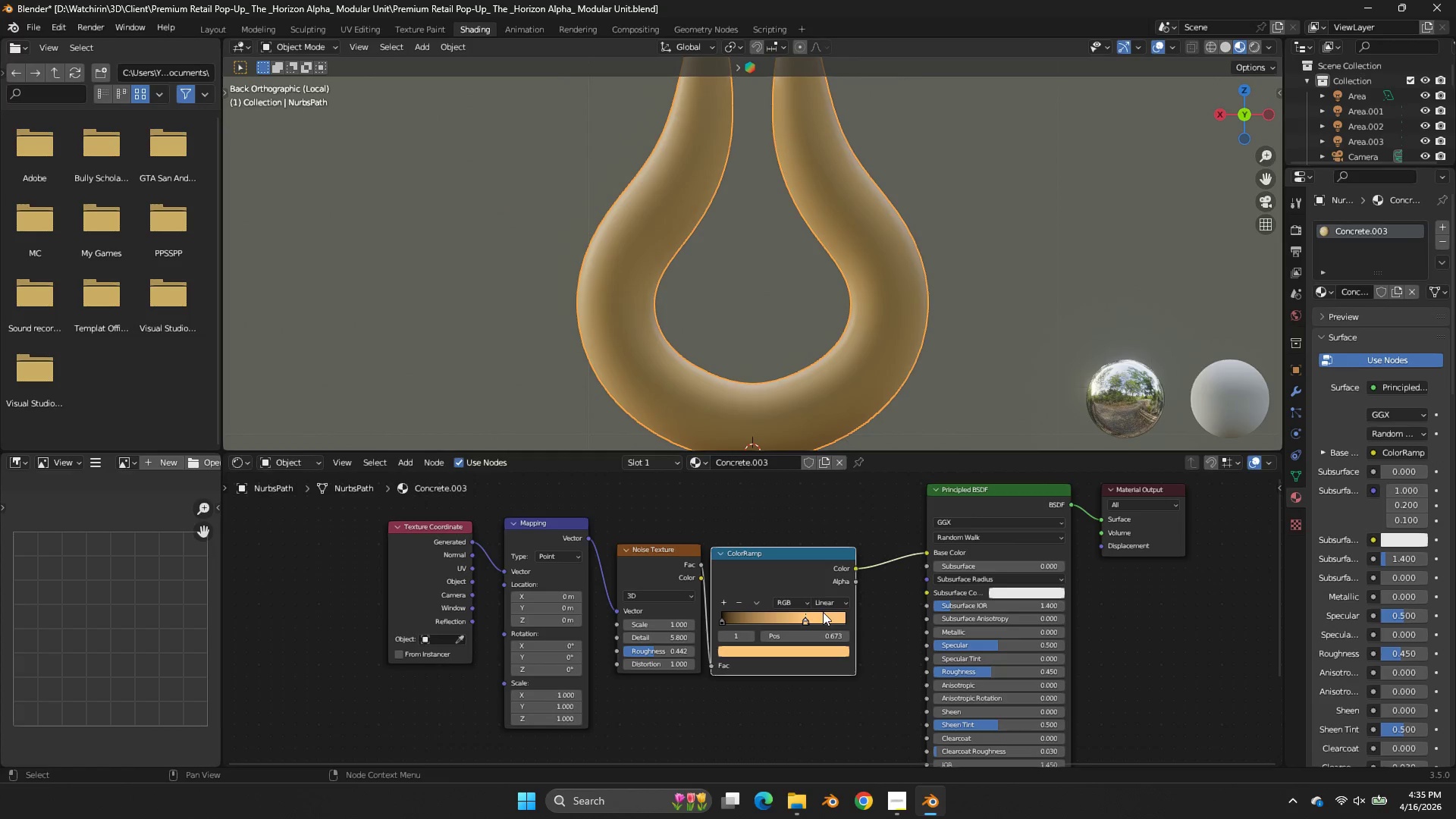 
left_click_drag(start_coordinate=[807, 618], to_coordinate=[791, 617])
 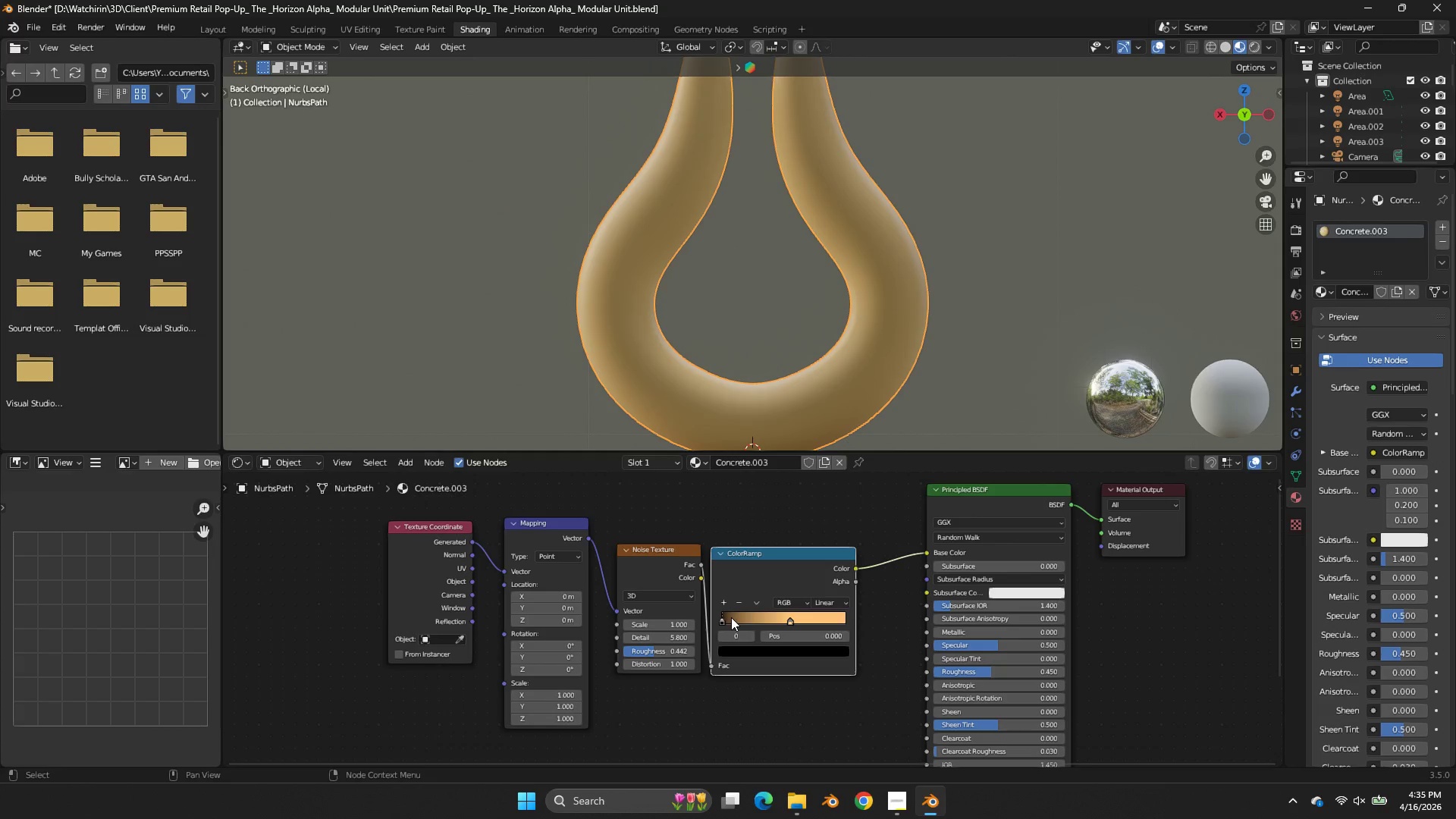 
left_click_drag(start_coordinate=[731, 617], to_coordinate=[736, 627])
 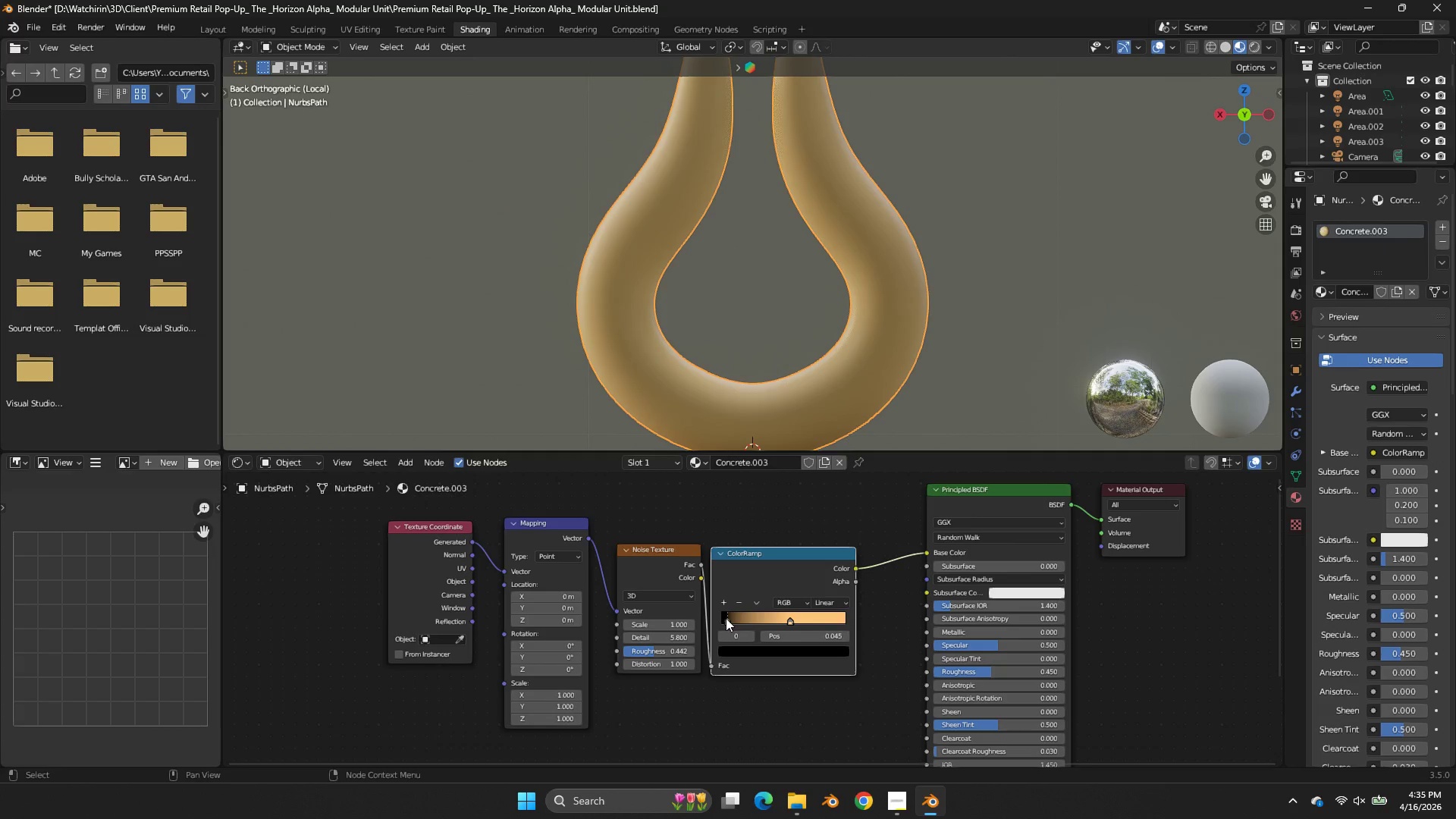 
triple_click([736, 627])
 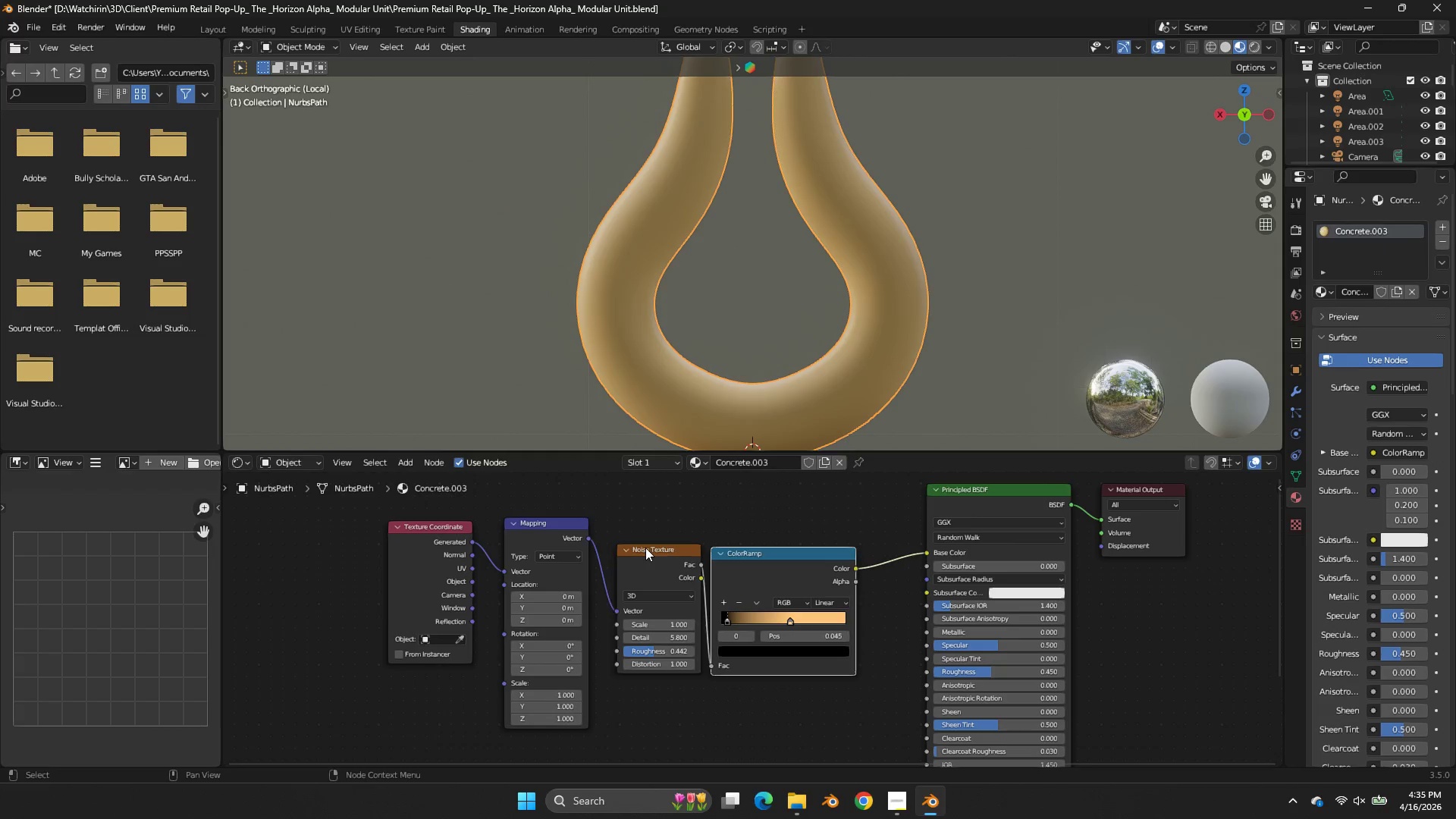 
triple_click([645, 548])
 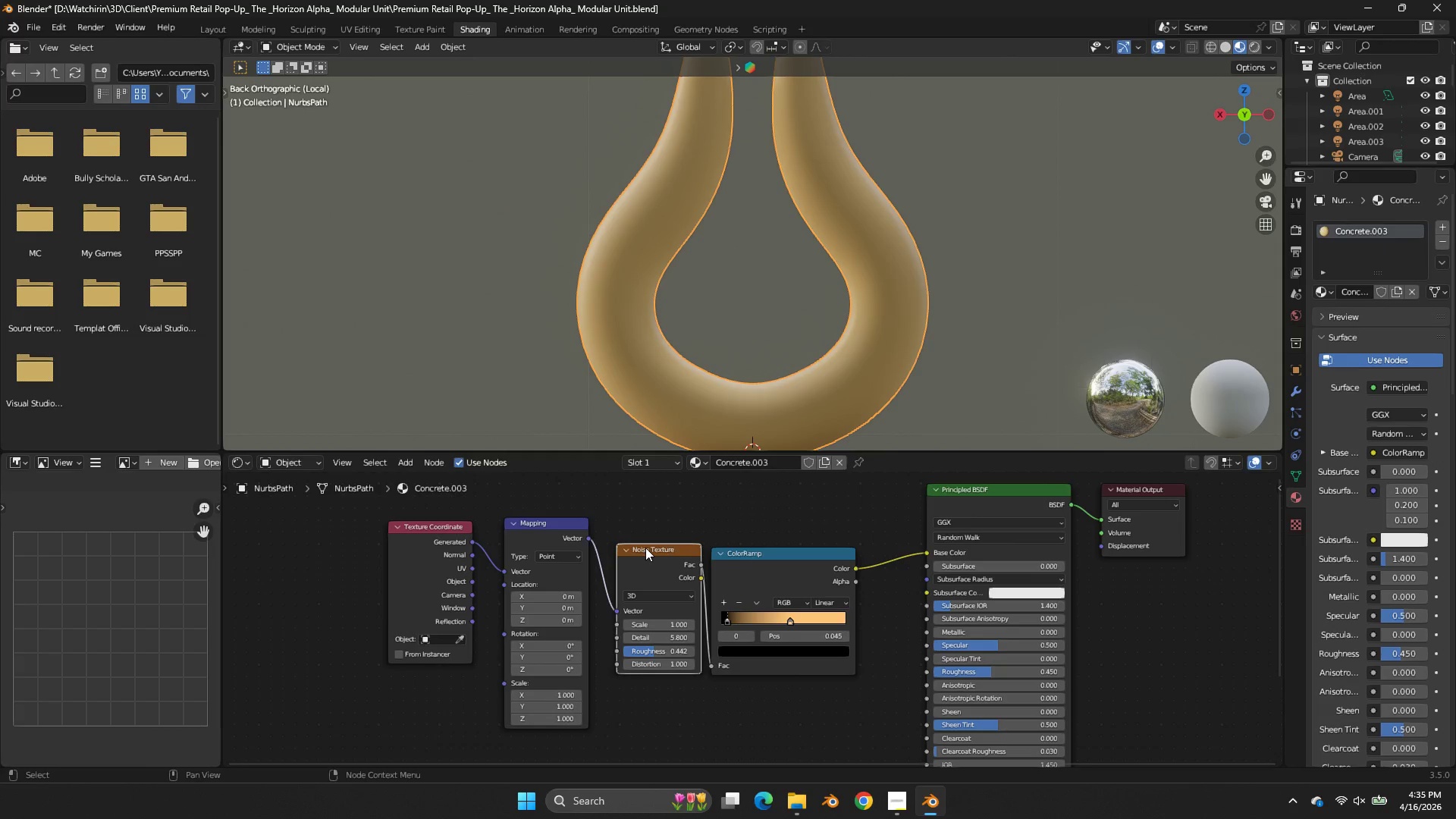 
key(X)
 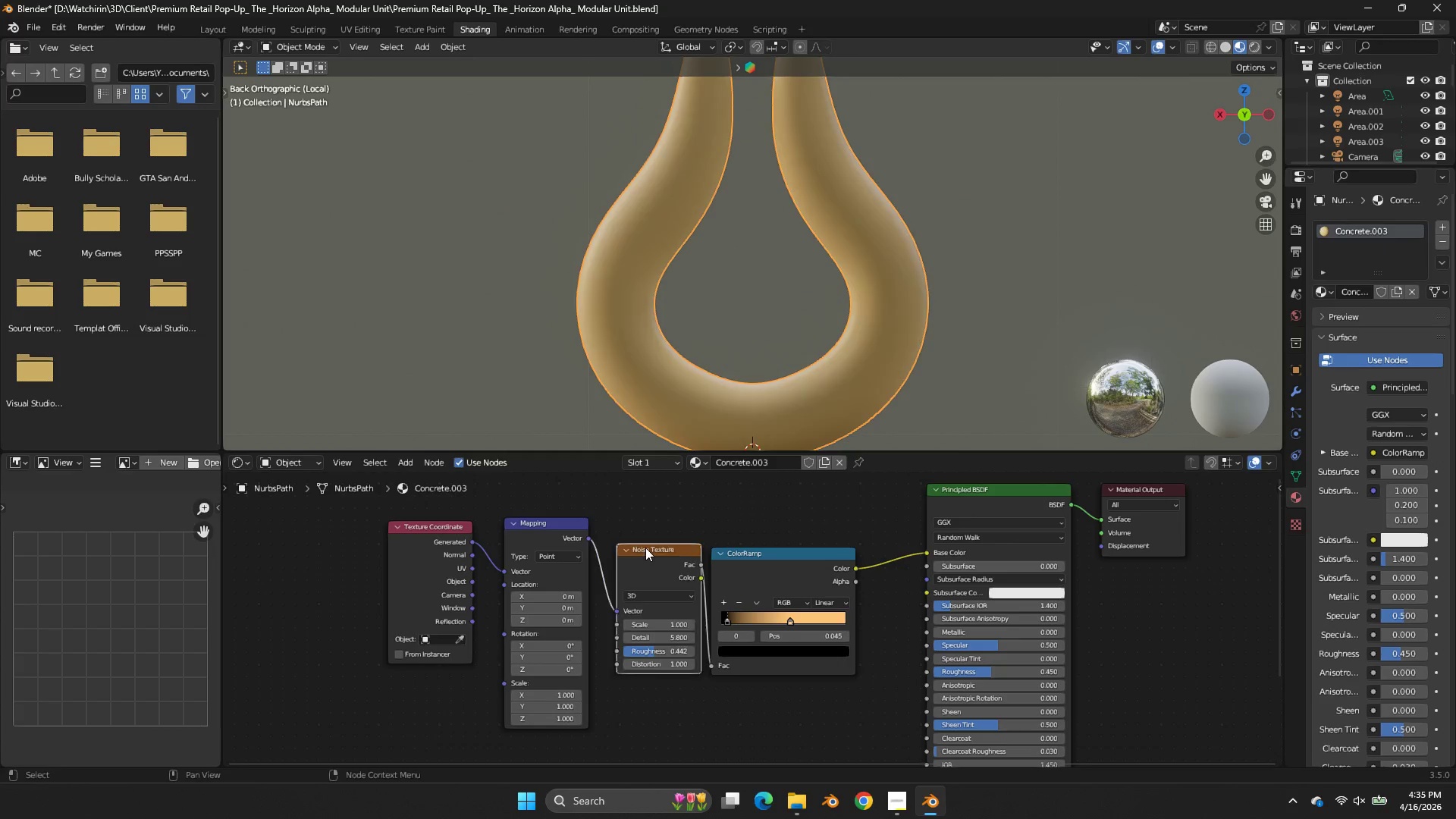 
left_click([645, 548])
 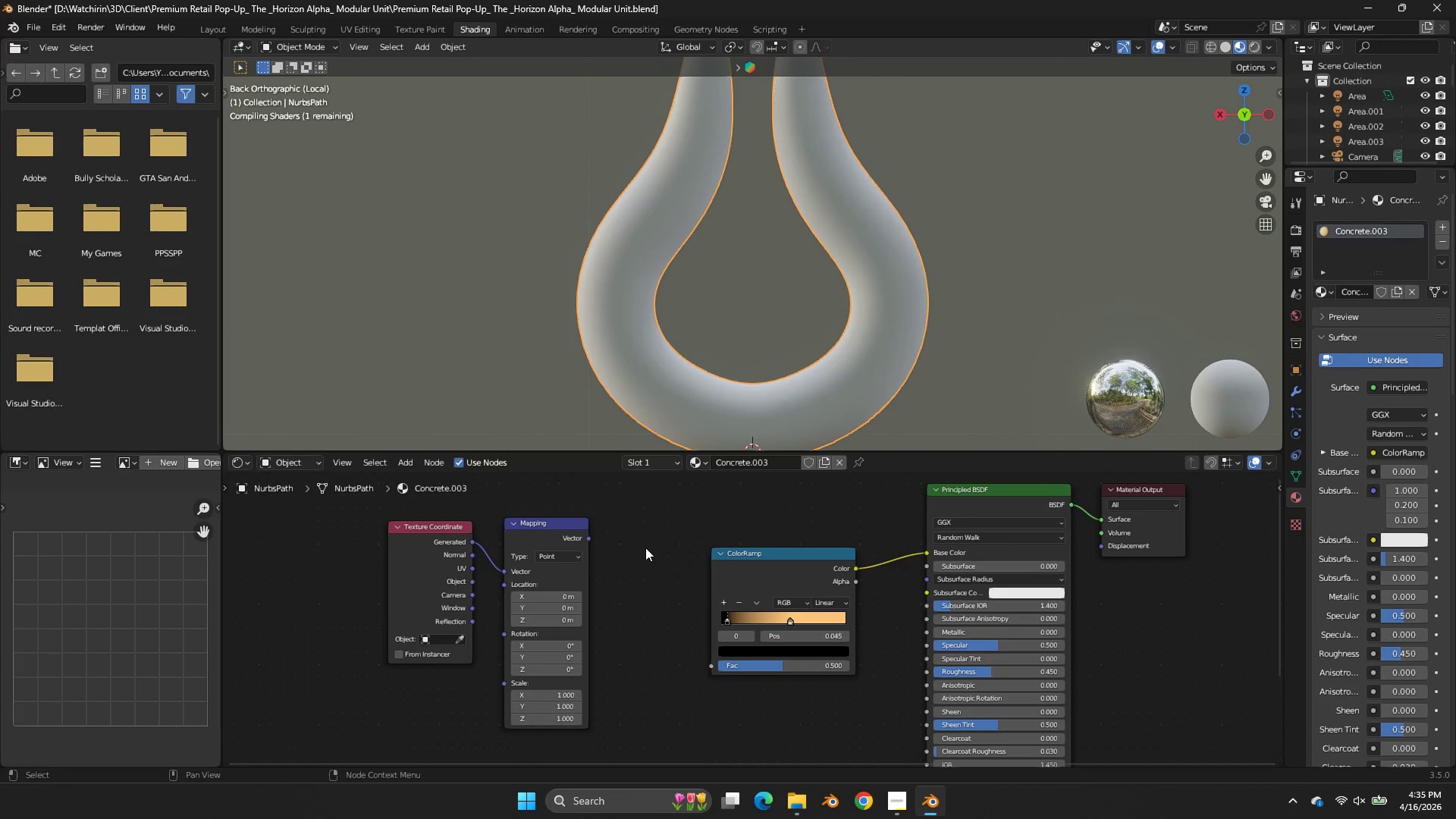 
key(Shift+ShiftLeft)
 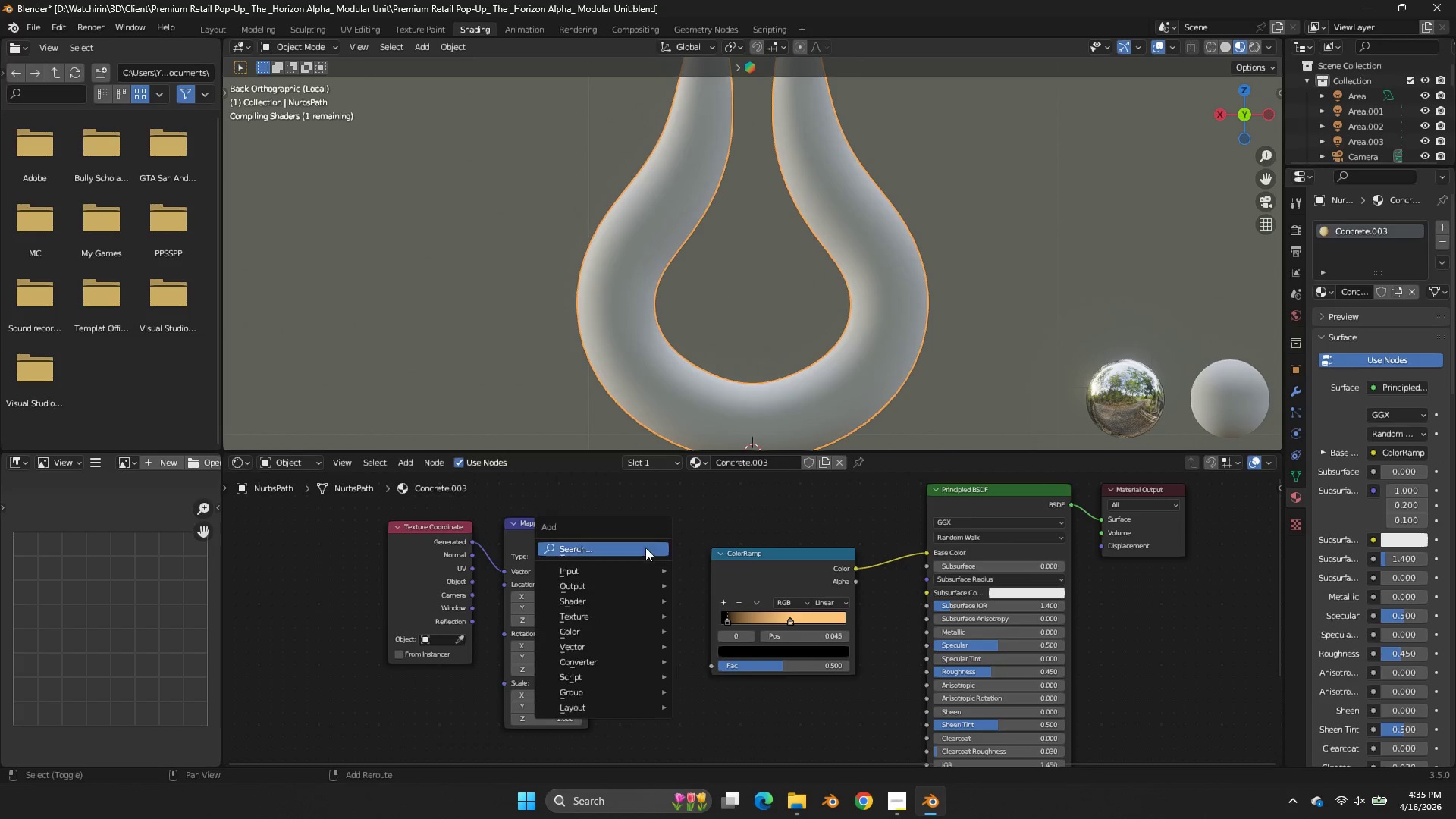 
key(Shift+A)
 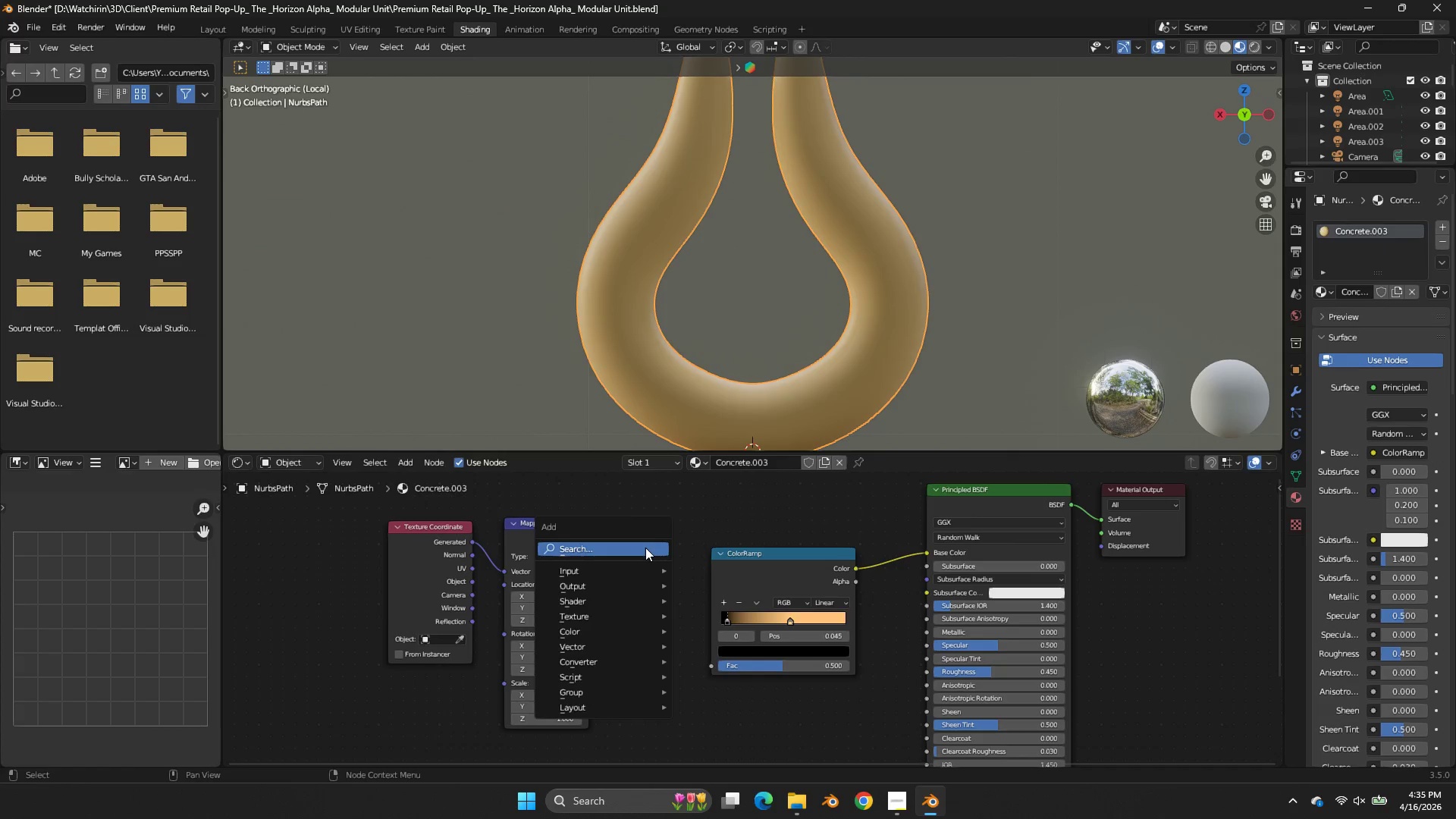 
double_click([645, 548])
 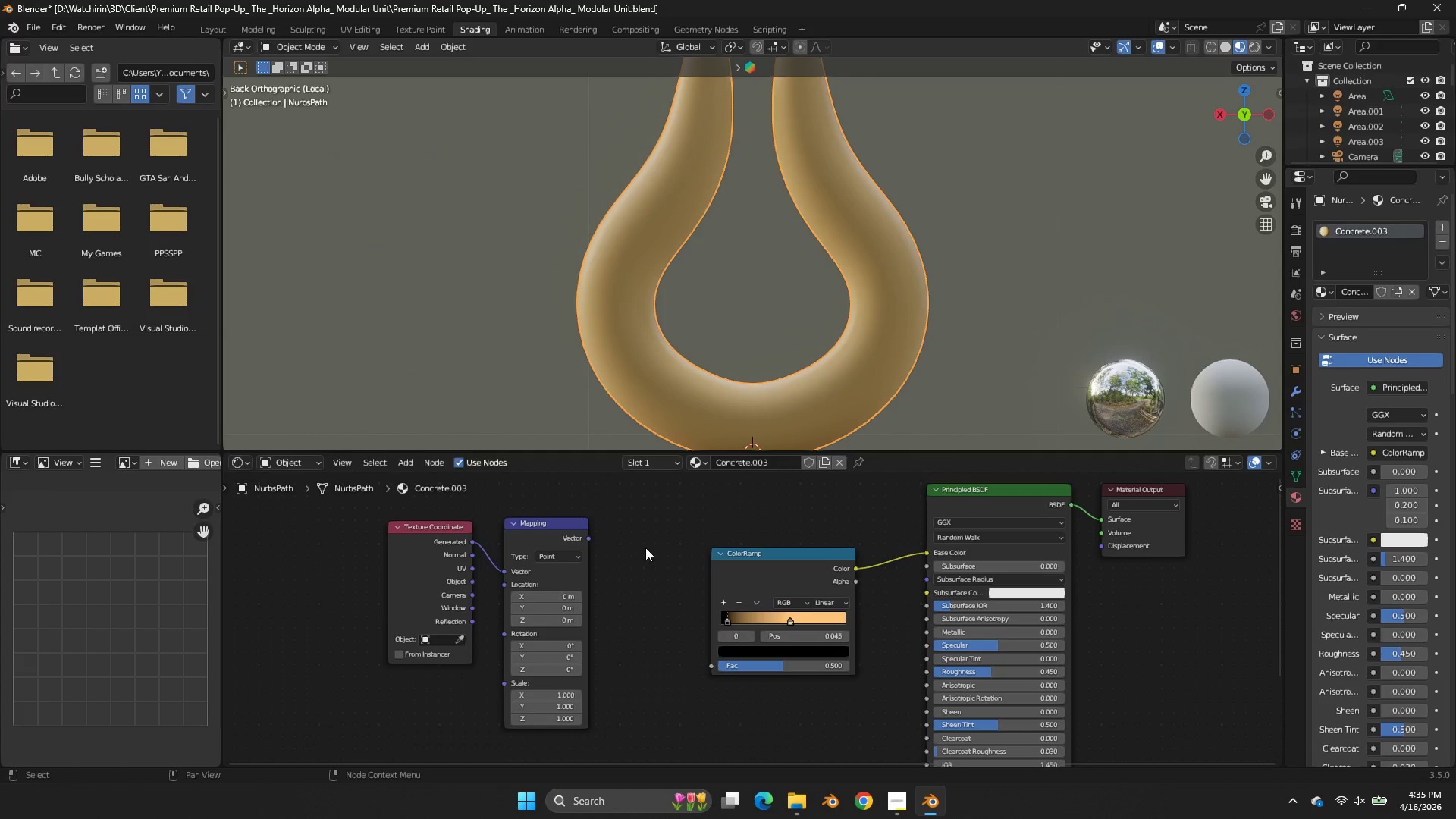 
key(Shift+ShiftLeft)
 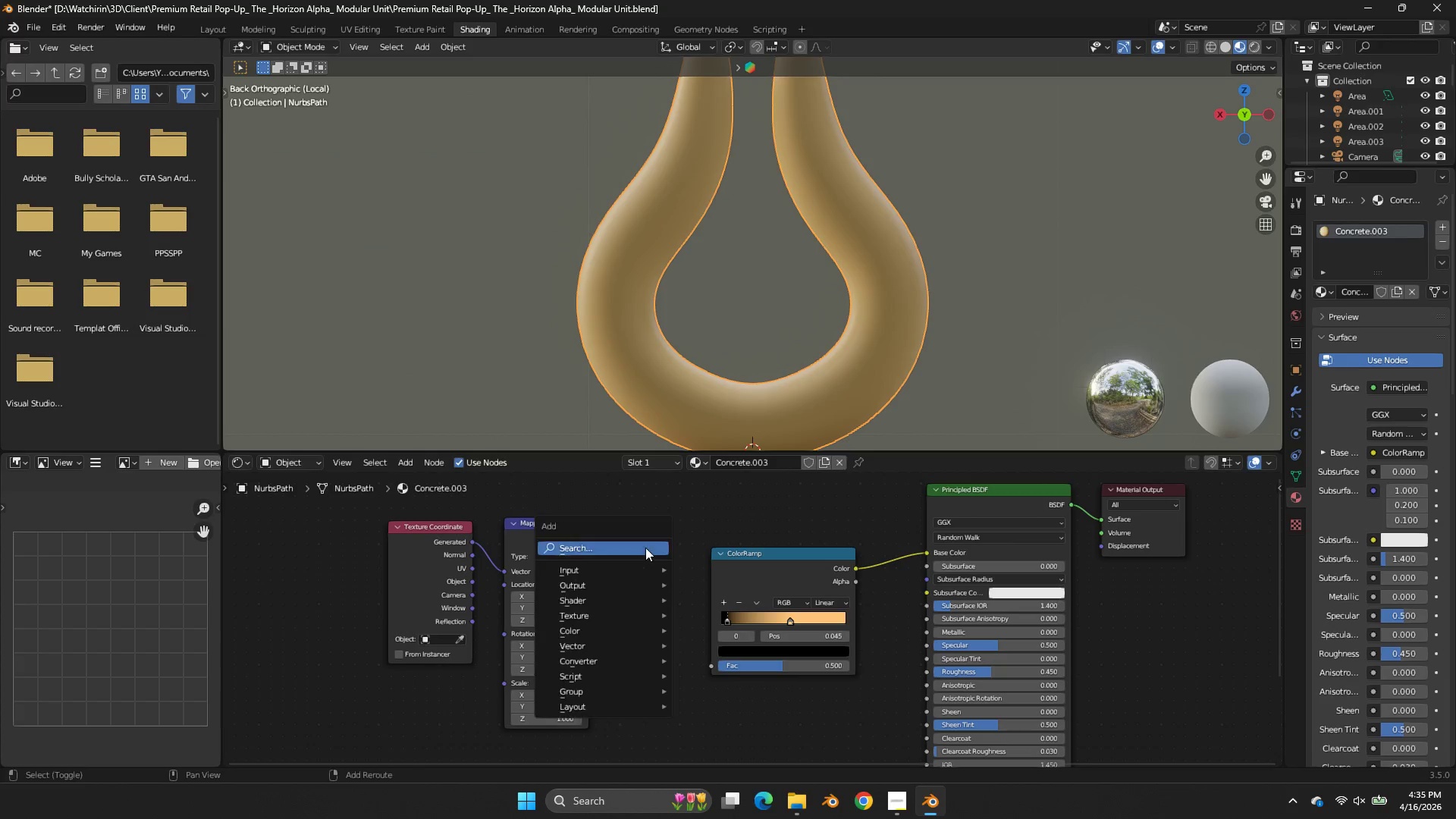 
key(Shift+A)
 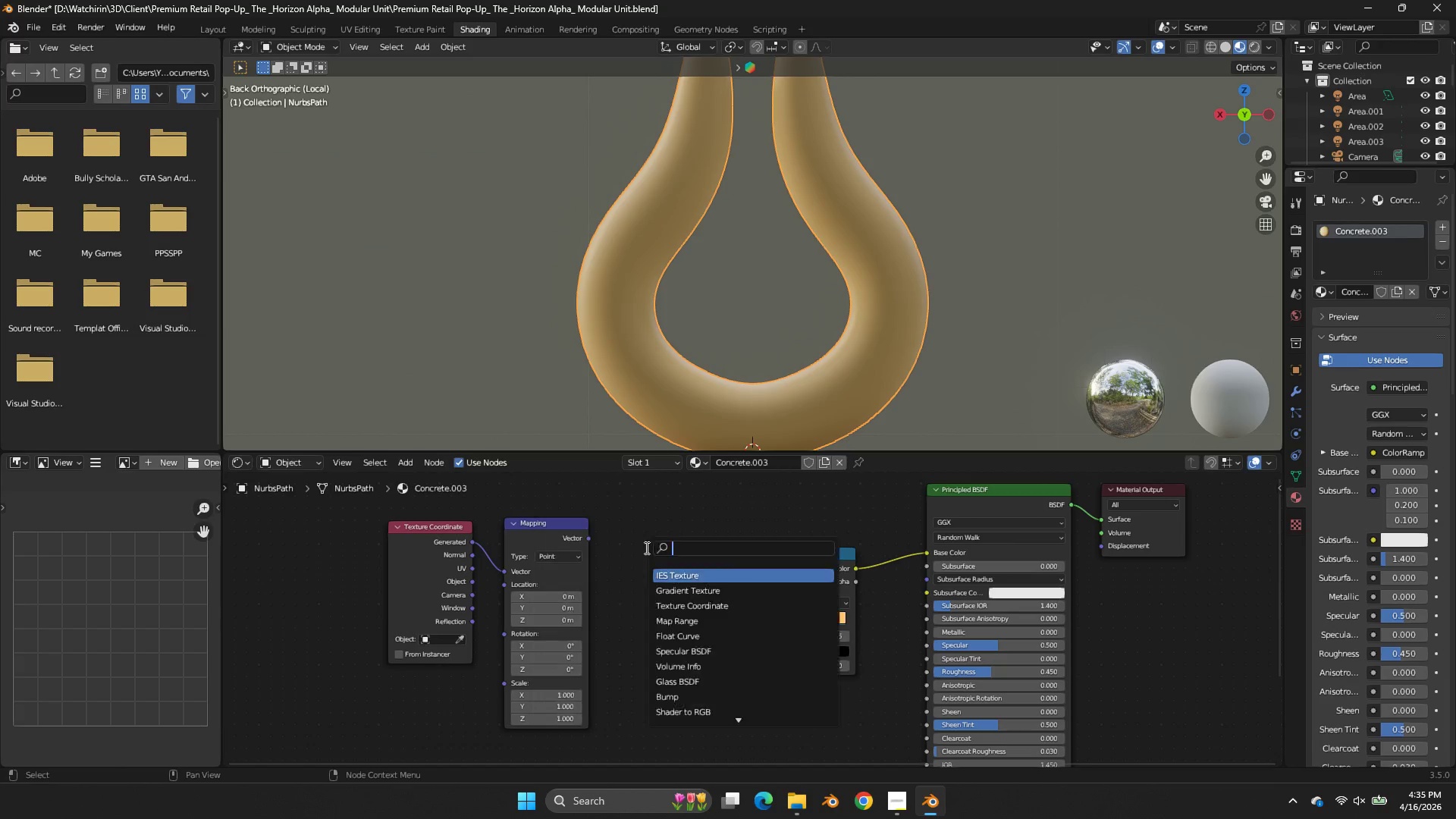 
double_click([645, 548])
 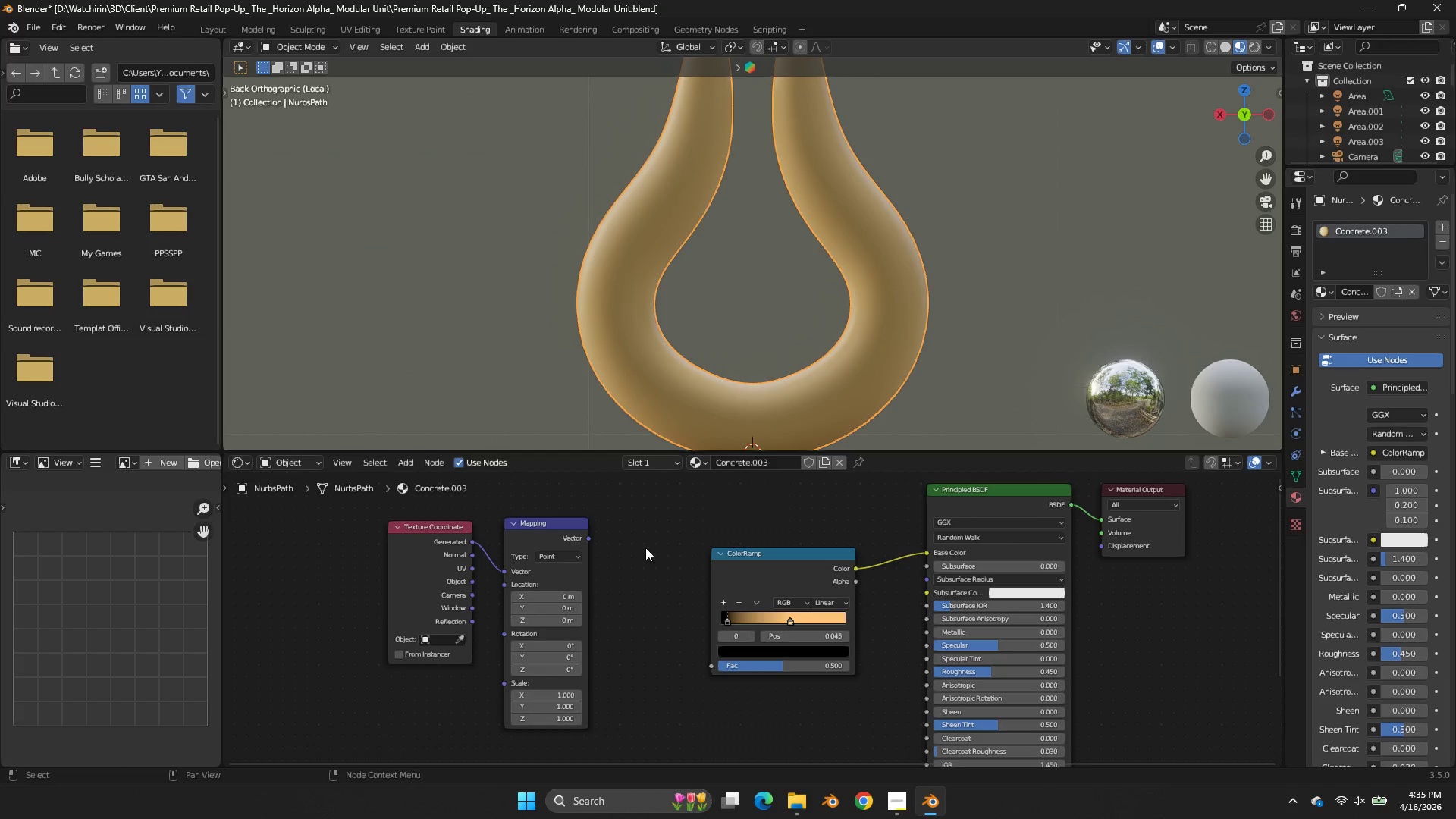 
key(Shift+ShiftLeft)
 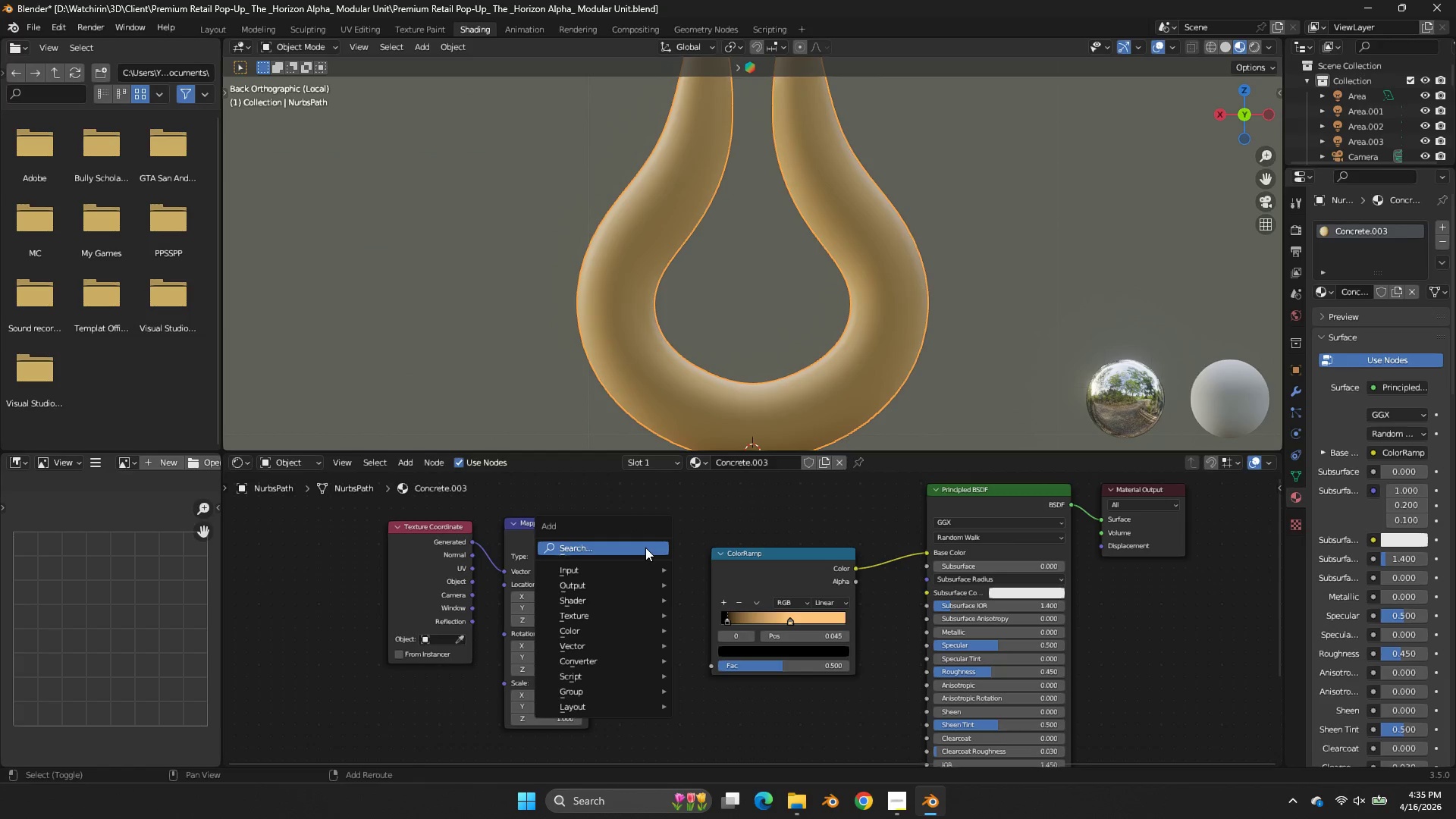 
key(Shift+A)
 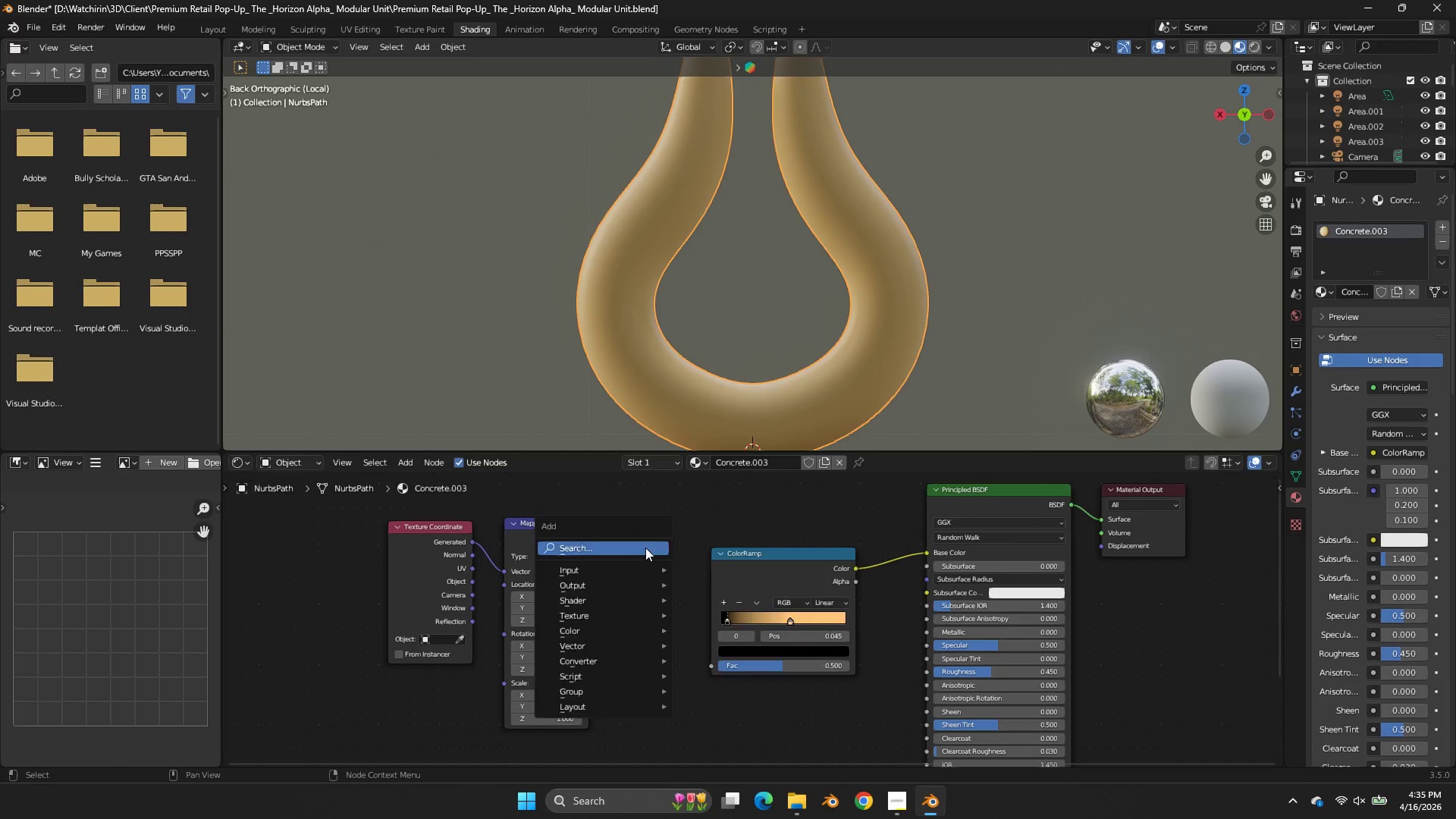 
left_click([645, 548])
 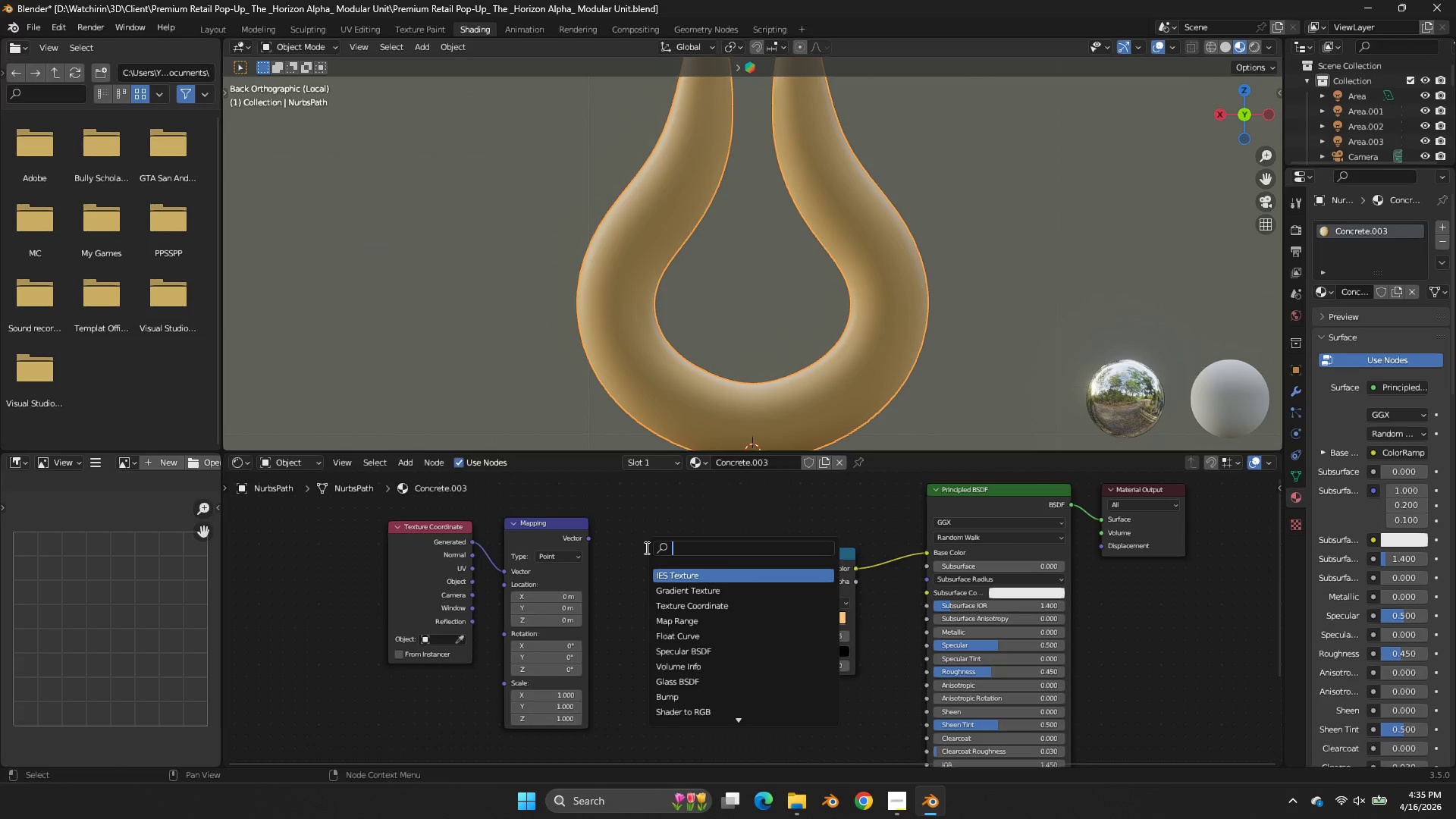 
type(mus)
 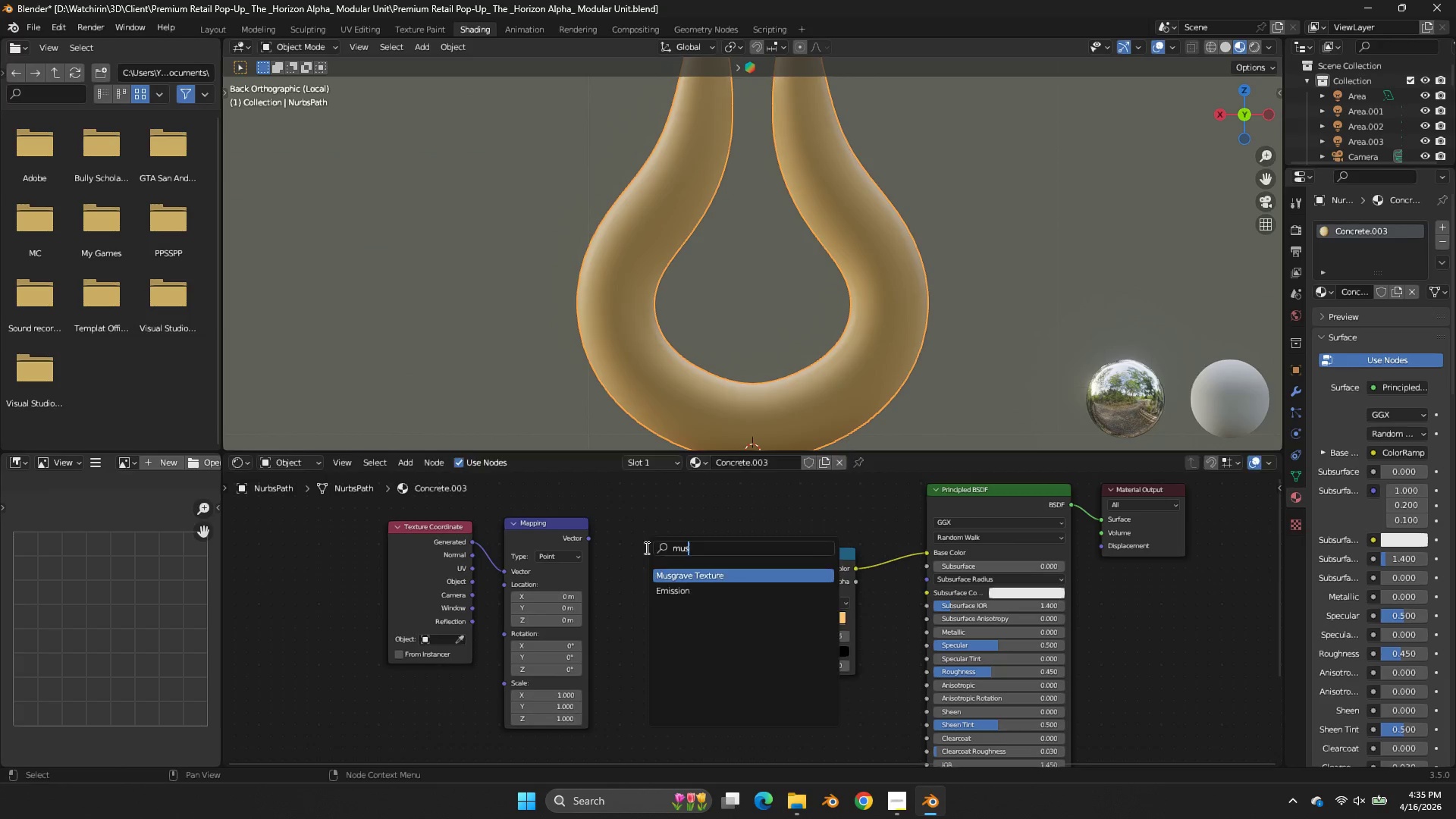 
key(Enter)
 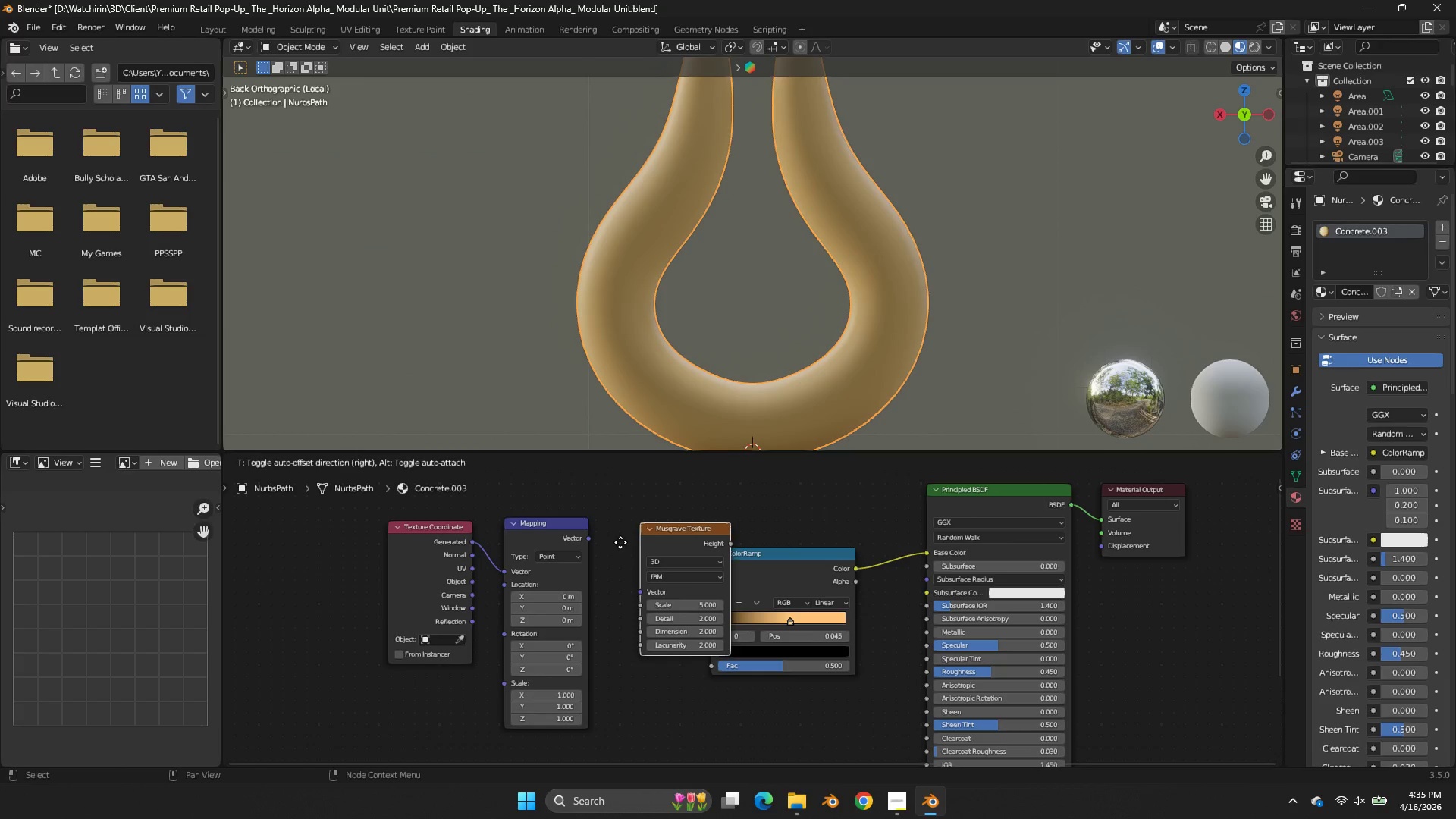 
left_click([615, 544])
 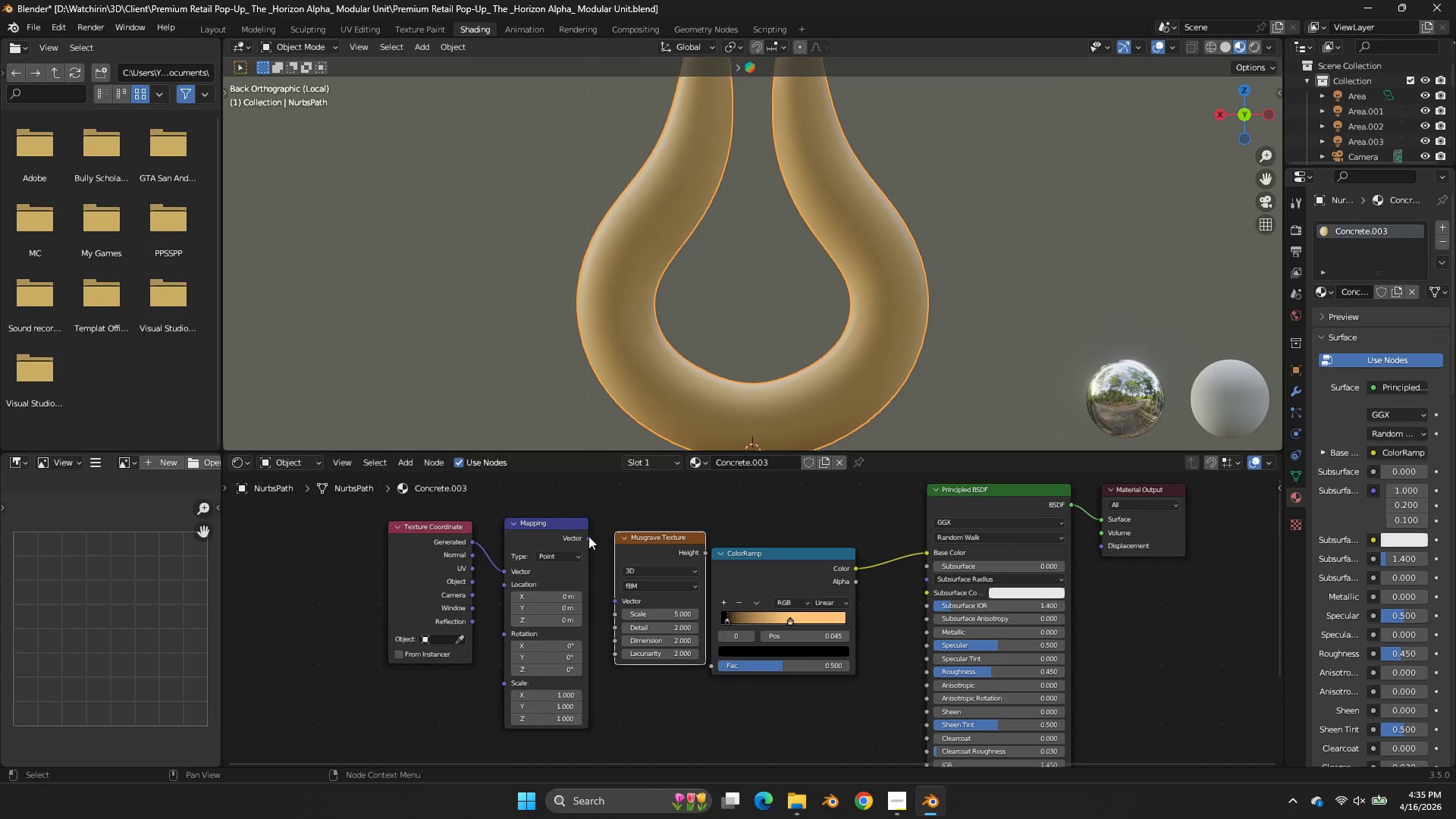 
left_click_drag(start_coordinate=[588, 536], to_coordinate=[616, 603])
 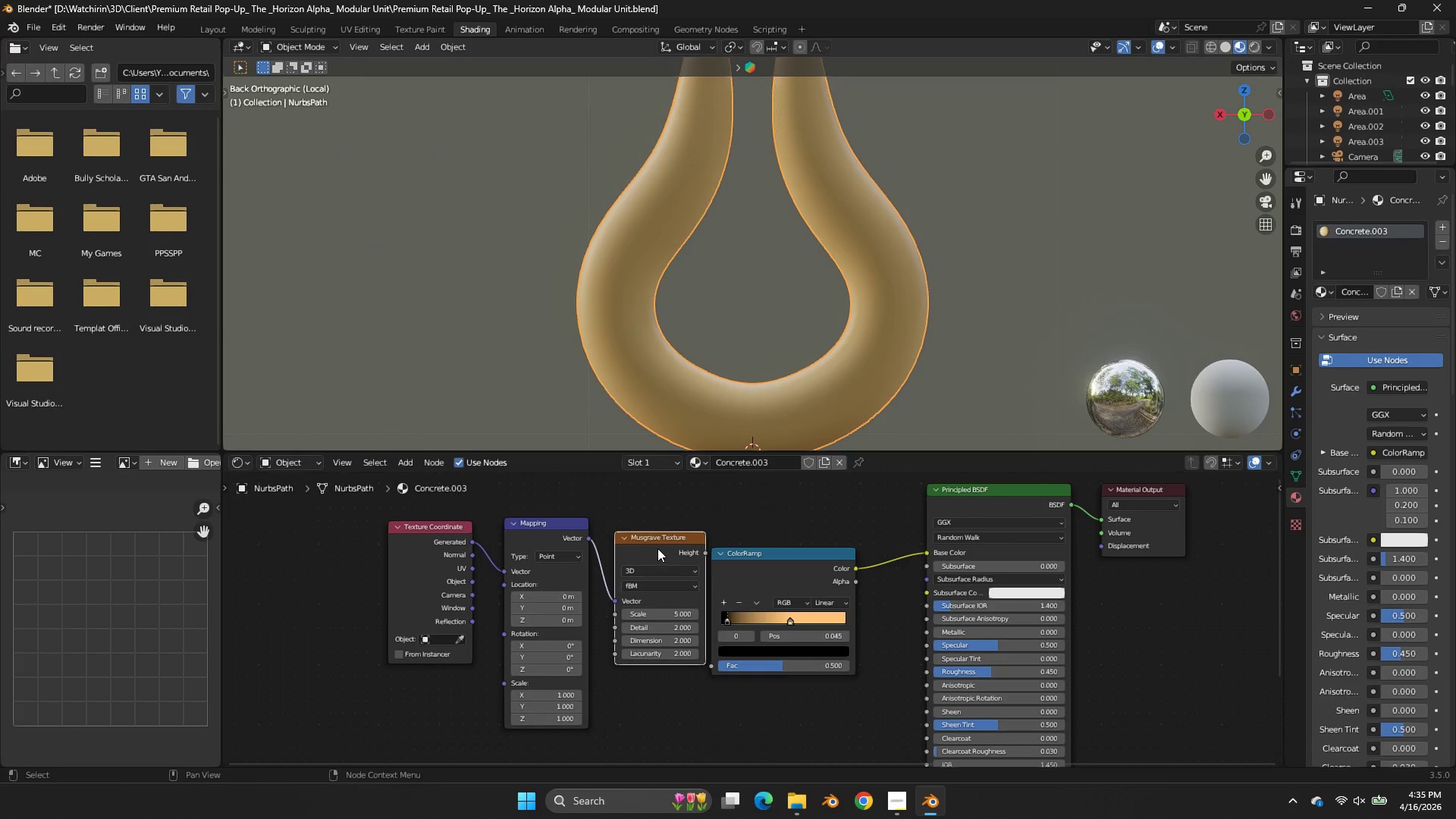 
left_click_drag(start_coordinate=[657, 548], to_coordinate=[643, 550])
 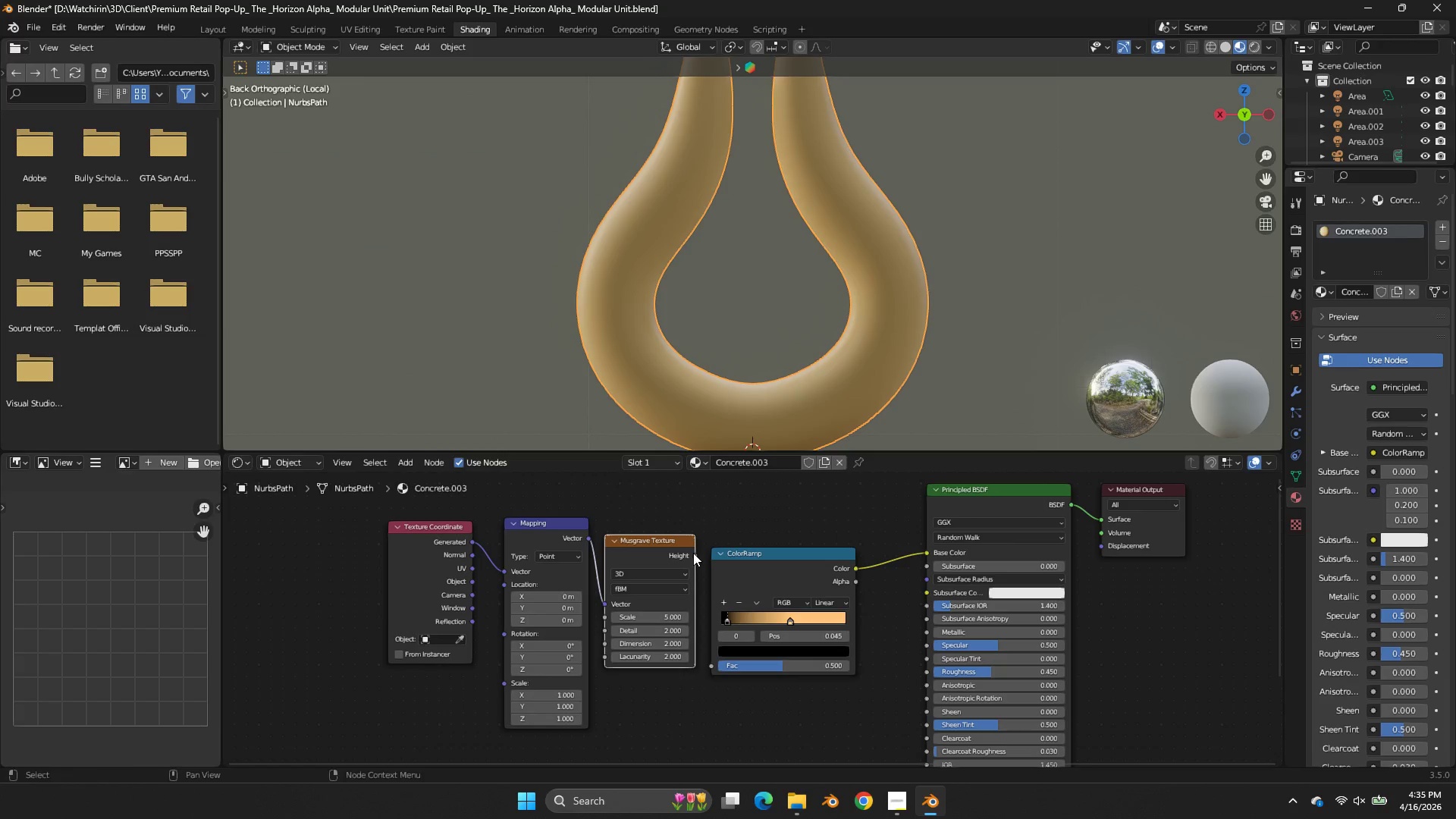 
left_click_drag(start_coordinate=[695, 554], to_coordinate=[711, 664])
 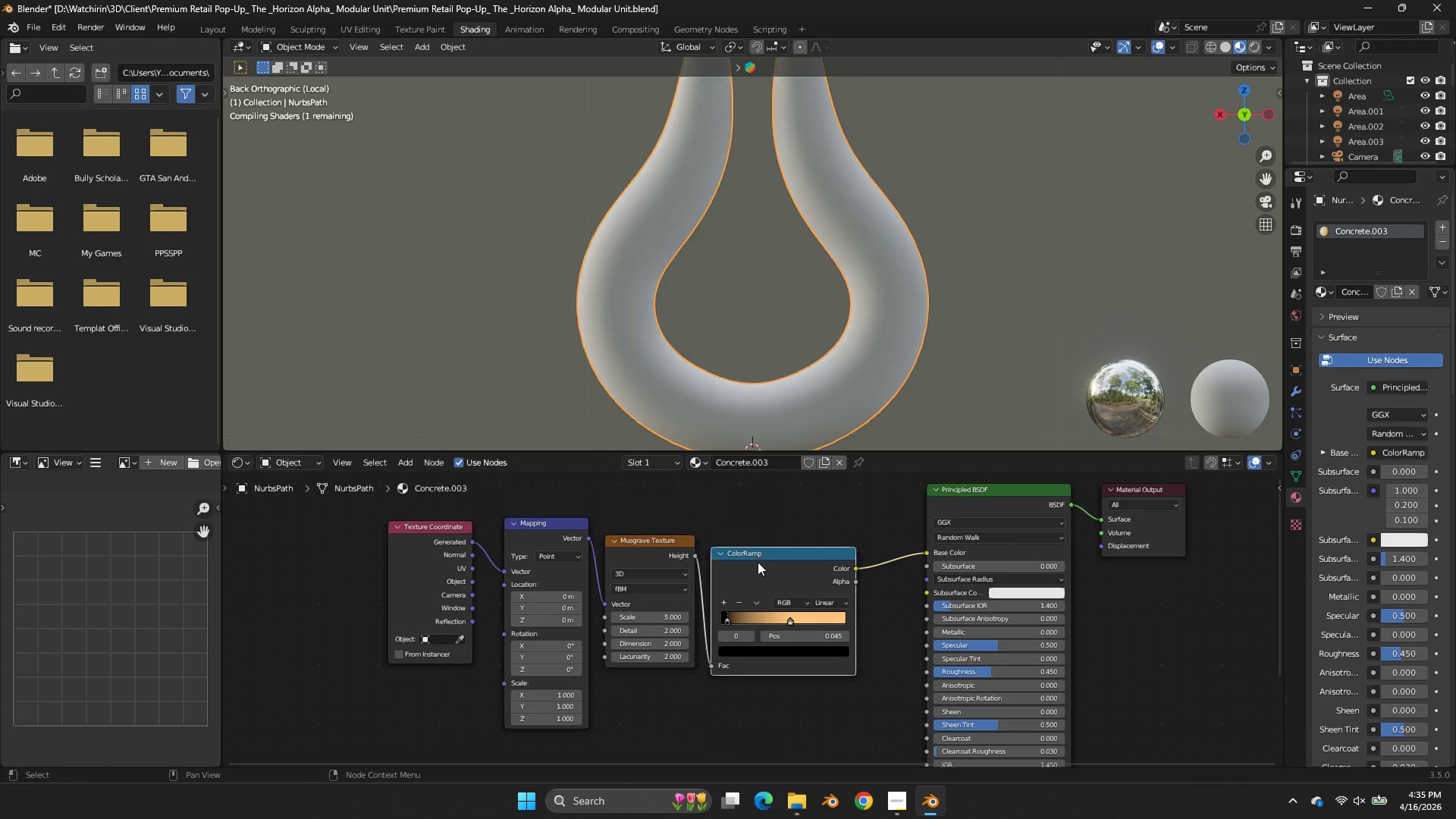 
left_click_drag(start_coordinate=[757, 562], to_coordinate=[777, 551])
 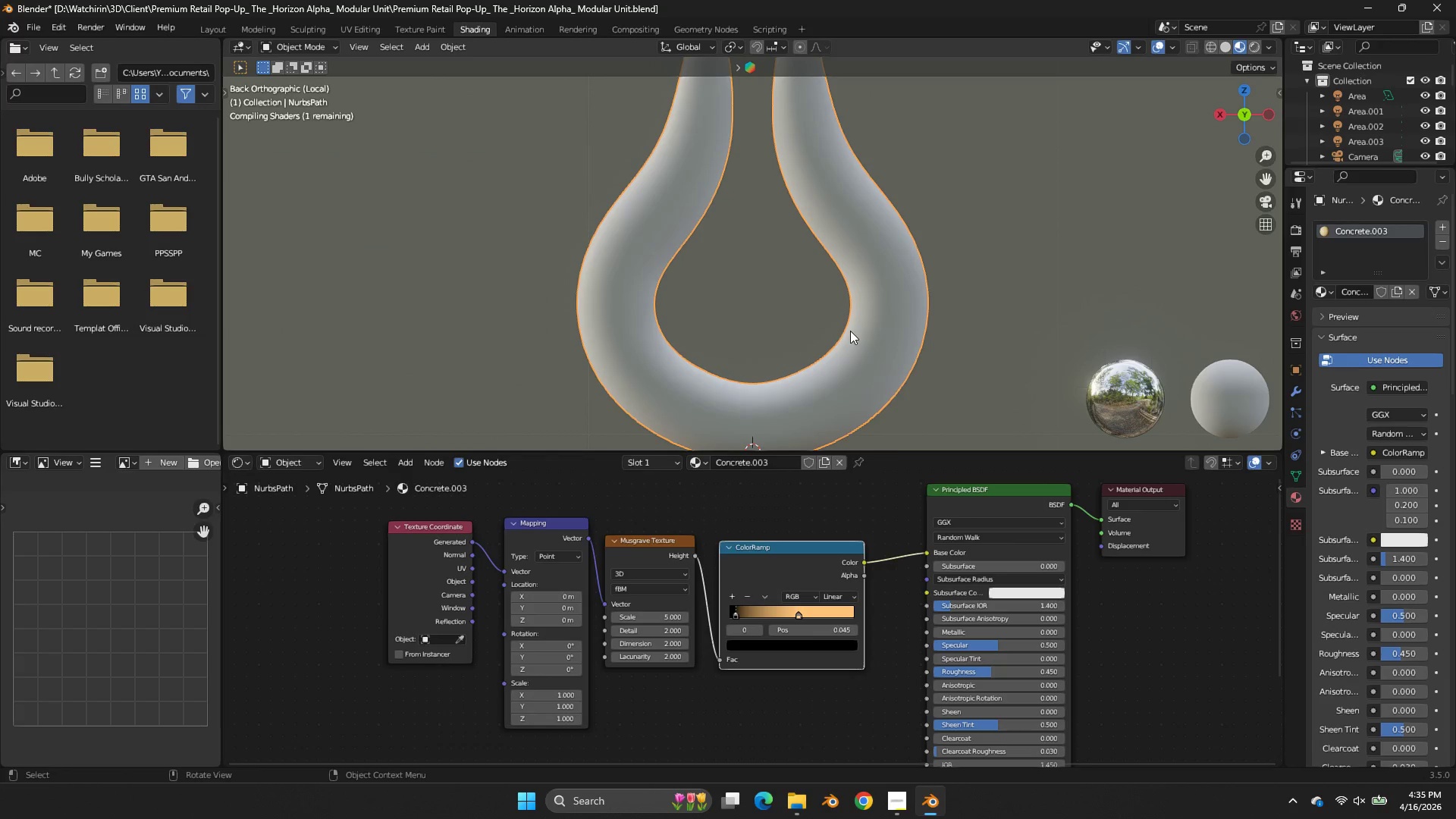 
scroll: coordinate [850, 331], scroll_direction: up, amount: 2.0
 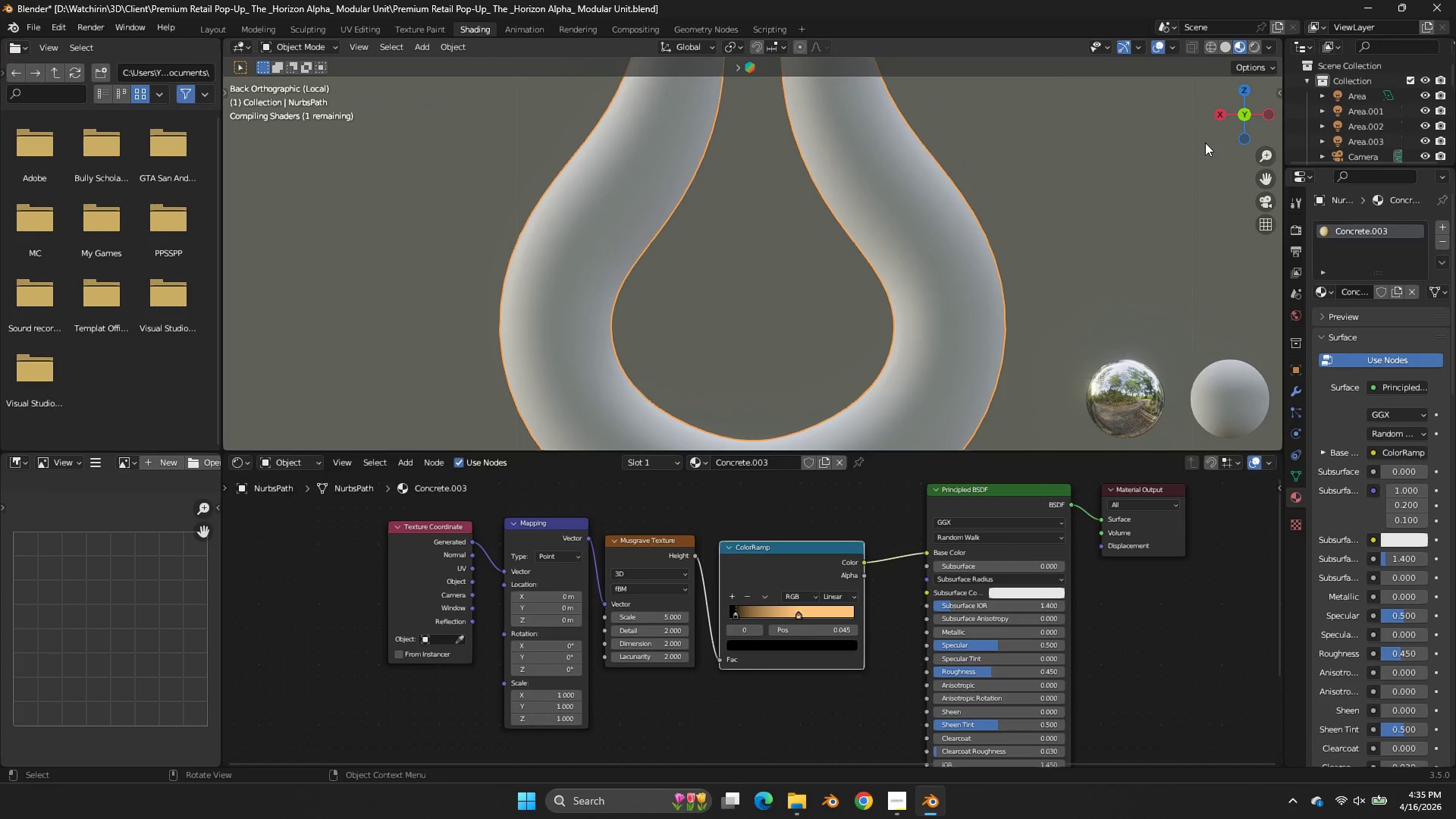 
left_click_drag(start_coordinate=[1242, 123], to_coordinate=[1211, 150])
 